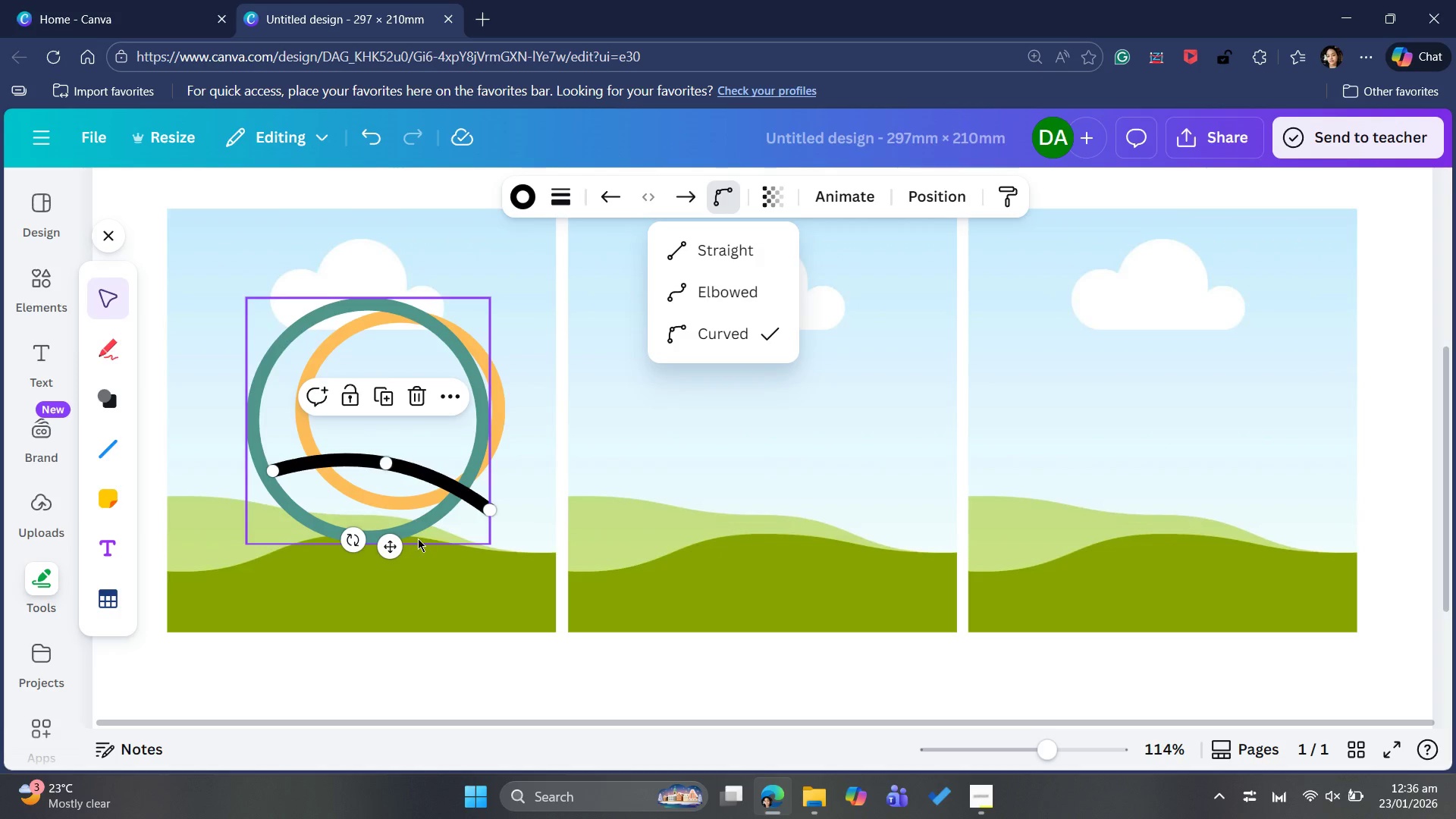 
left_click([466, 554])
 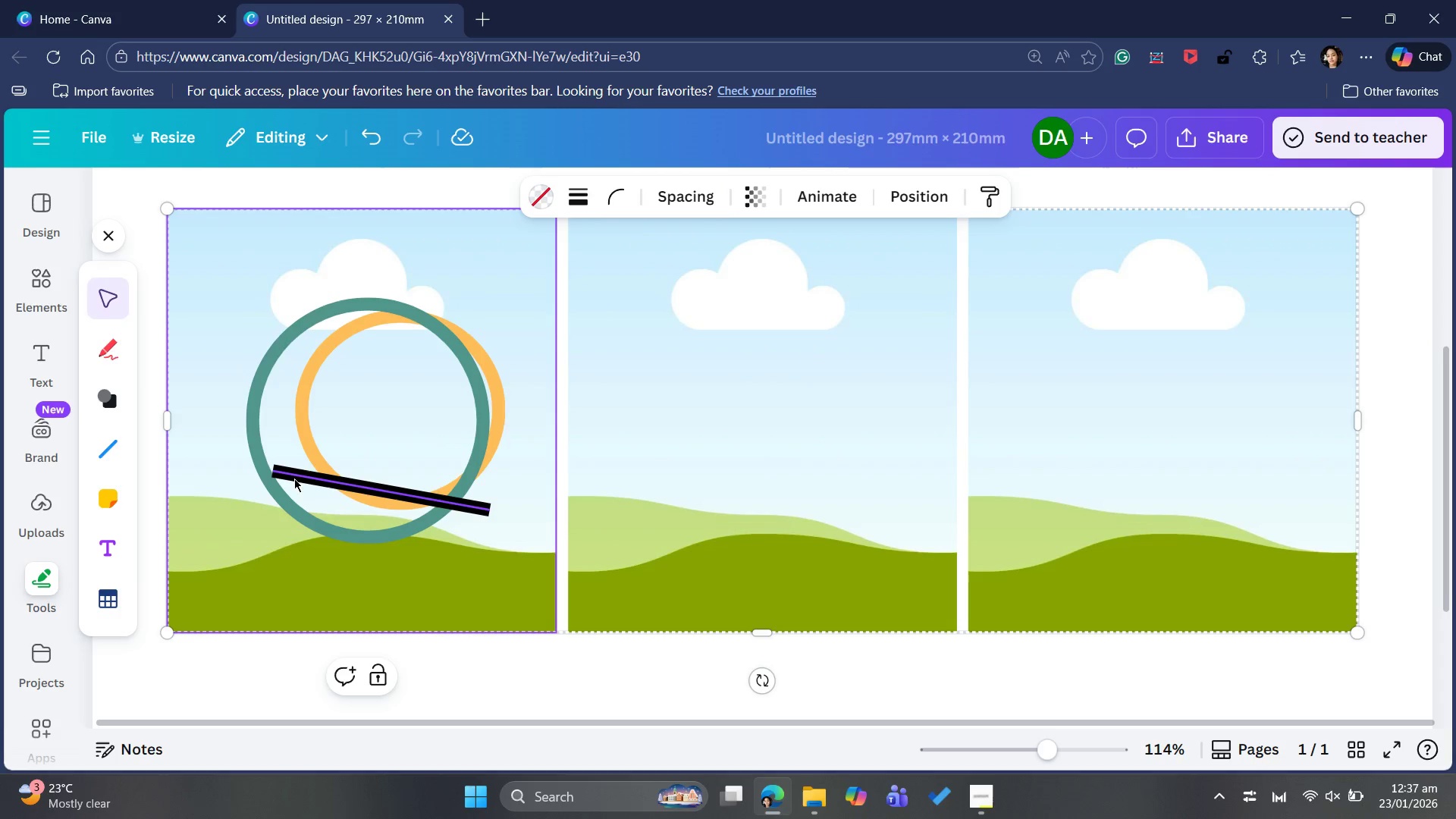 
left_click([296, 475])
 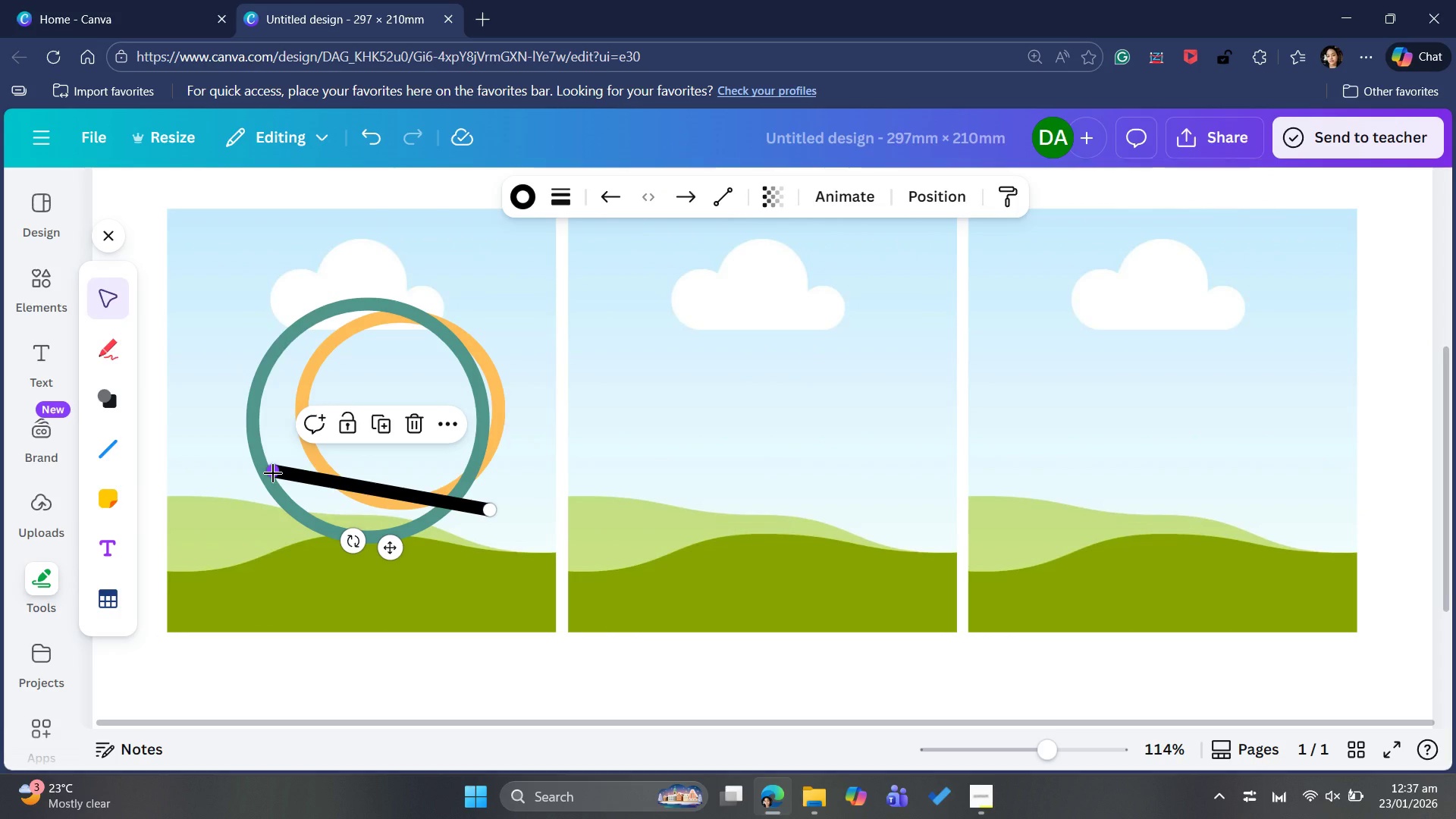 
left_click_drag(start_coordinate=[273, 471], to_coordinate=[273, 476])
 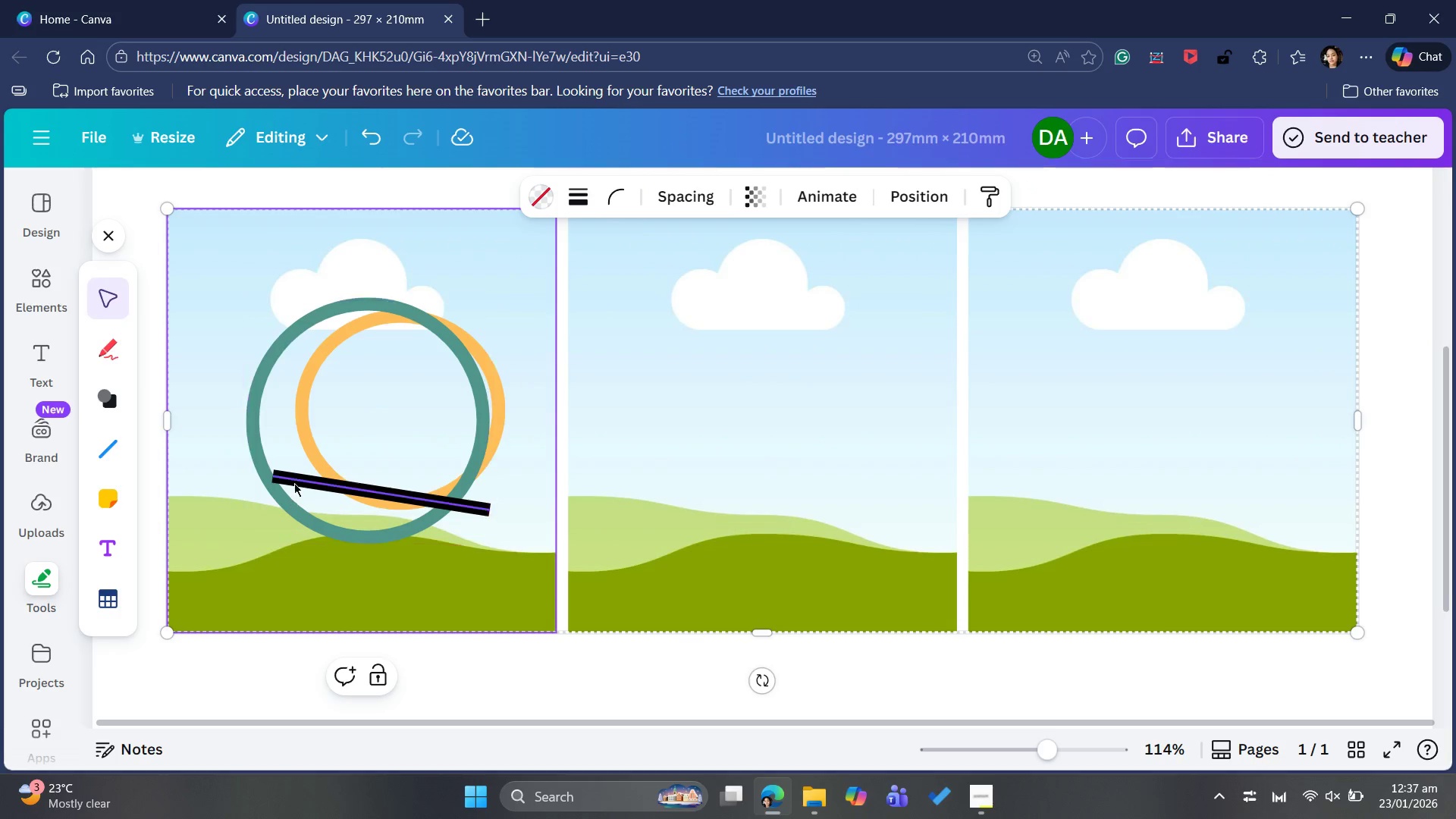 
left_click([296, 475])
 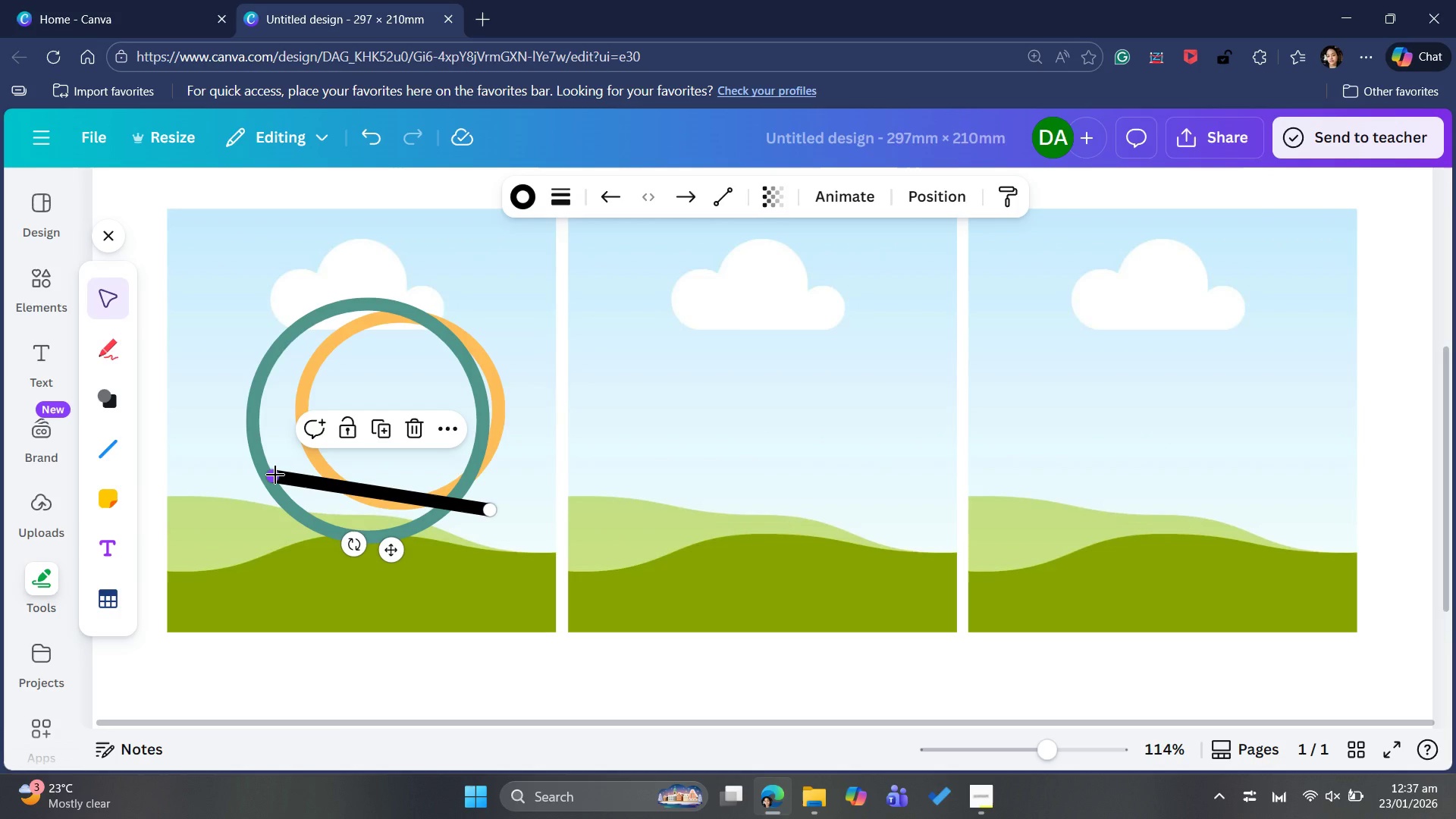 
left_click_drag(start_coordinate=[275, 475], to_coordinate=[275, 469])
 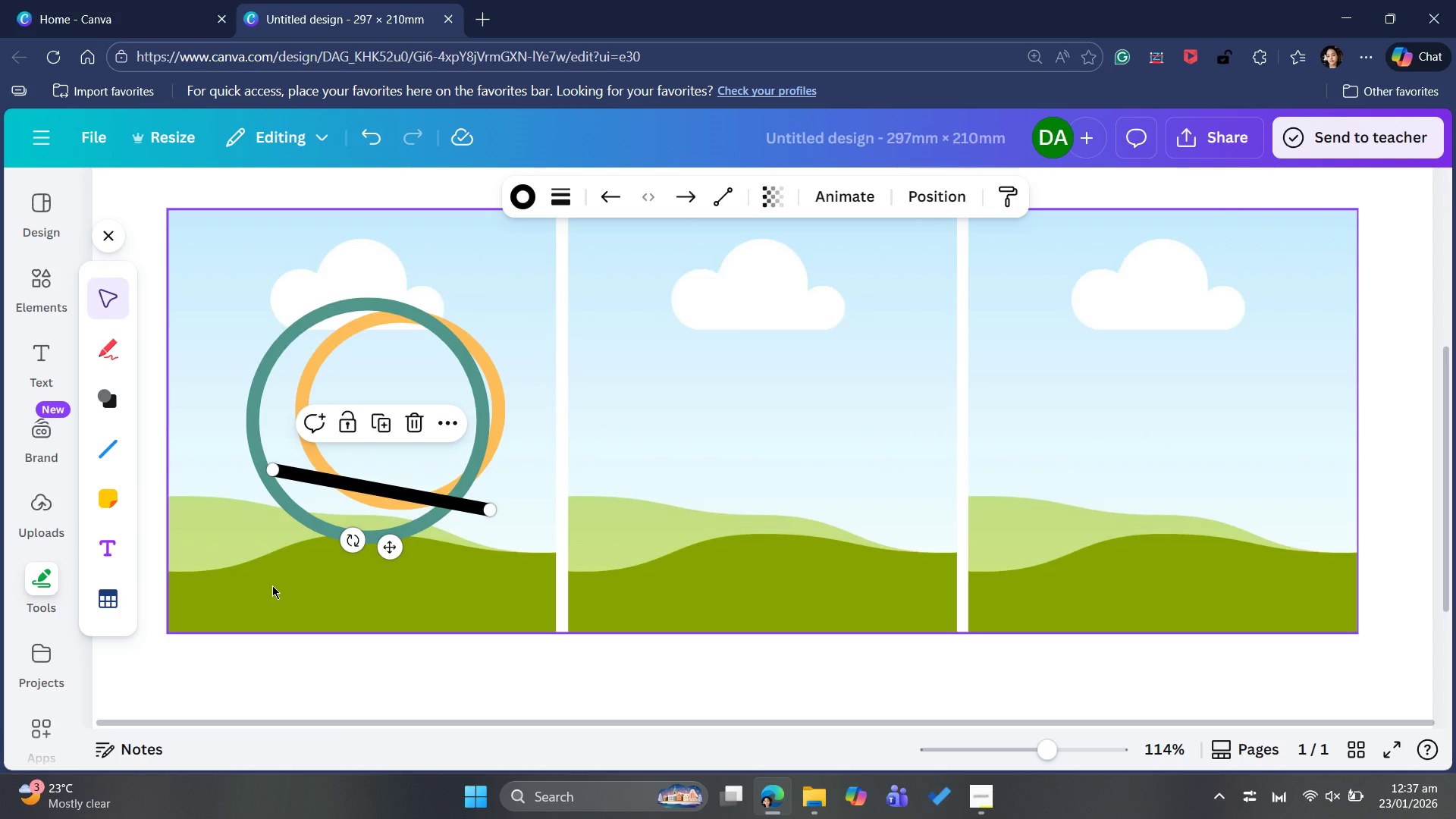 
left_click([272, 585])
 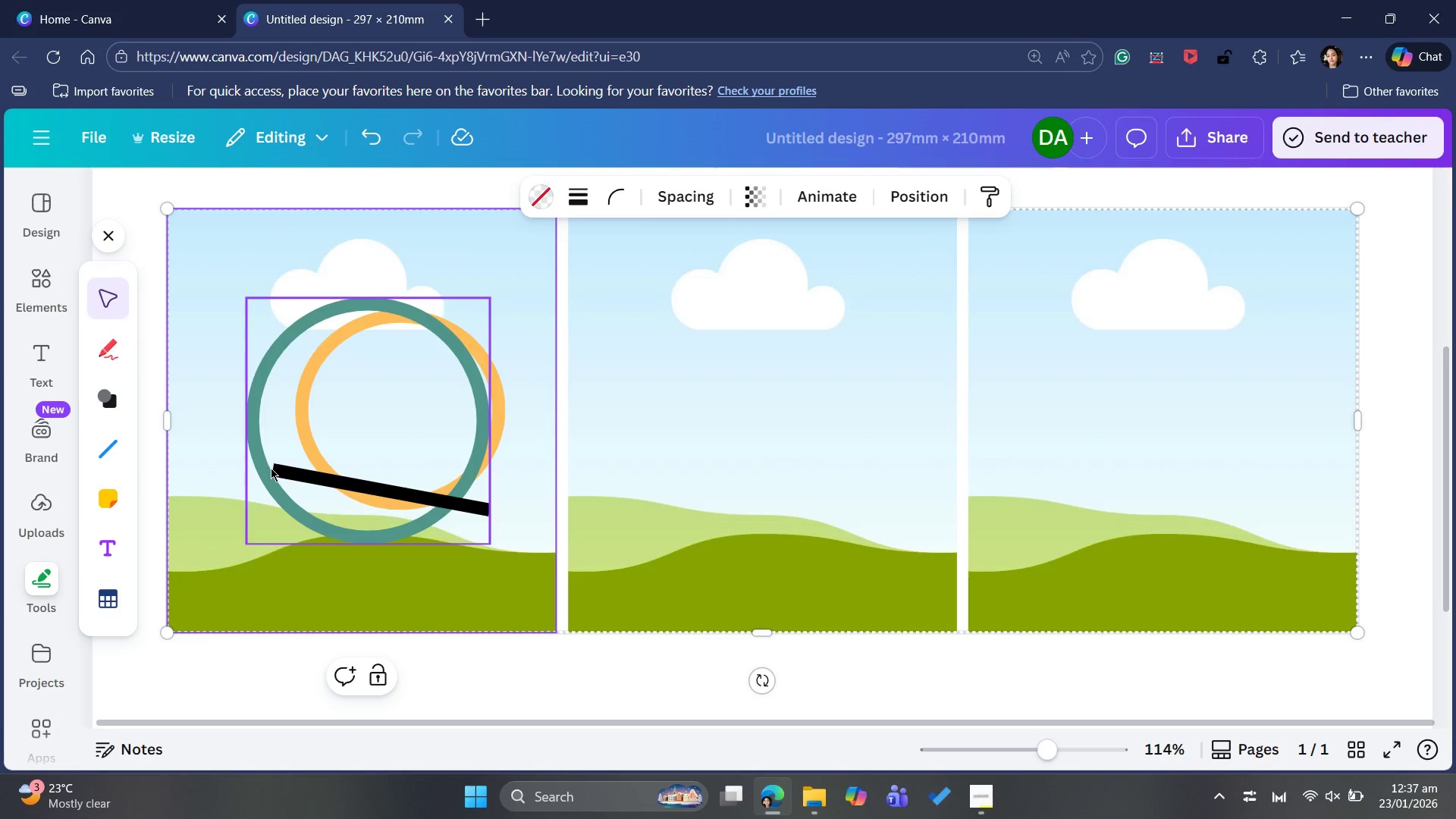 
wait(7.83)
 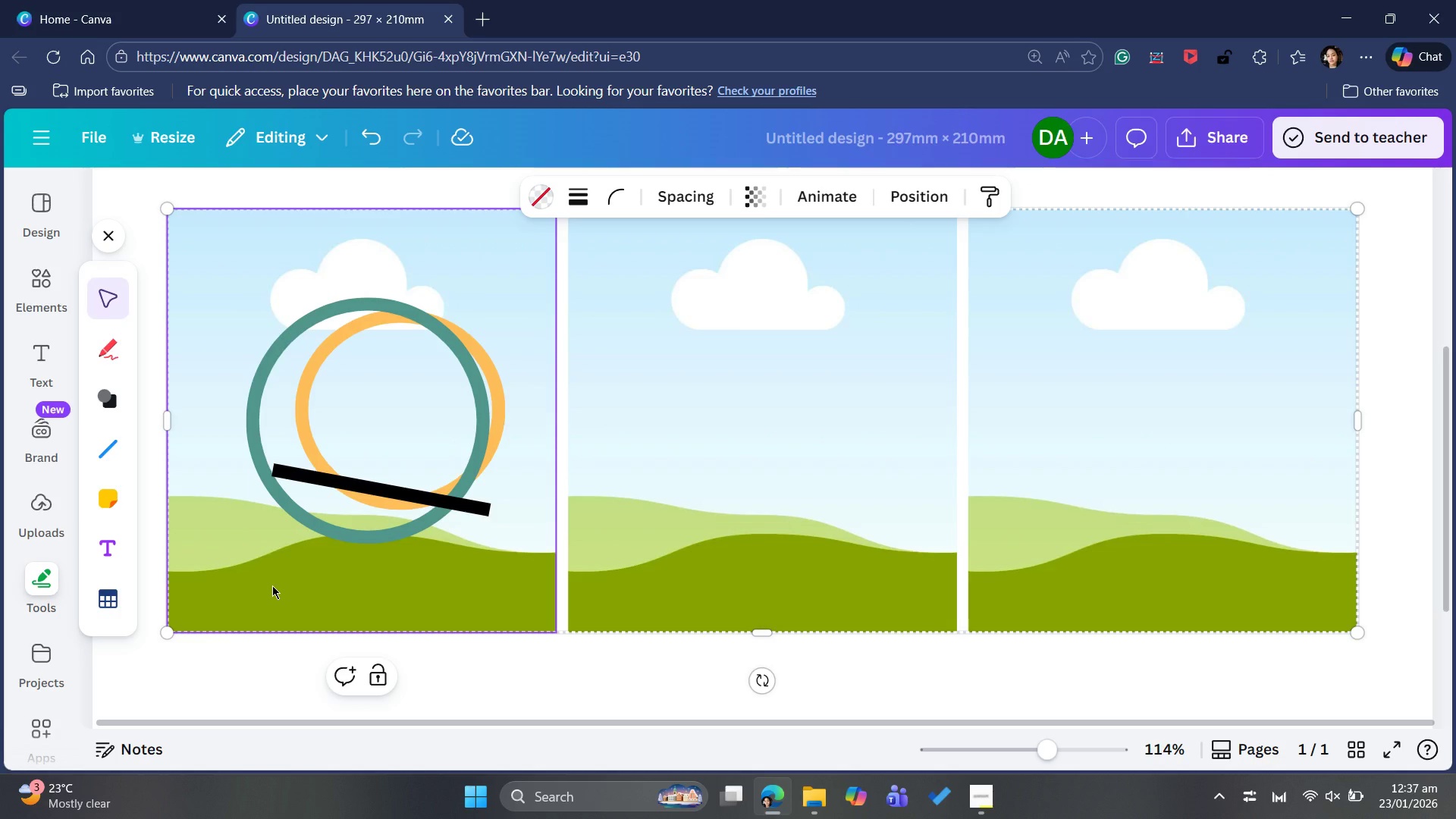 
left_click([284, 471])
 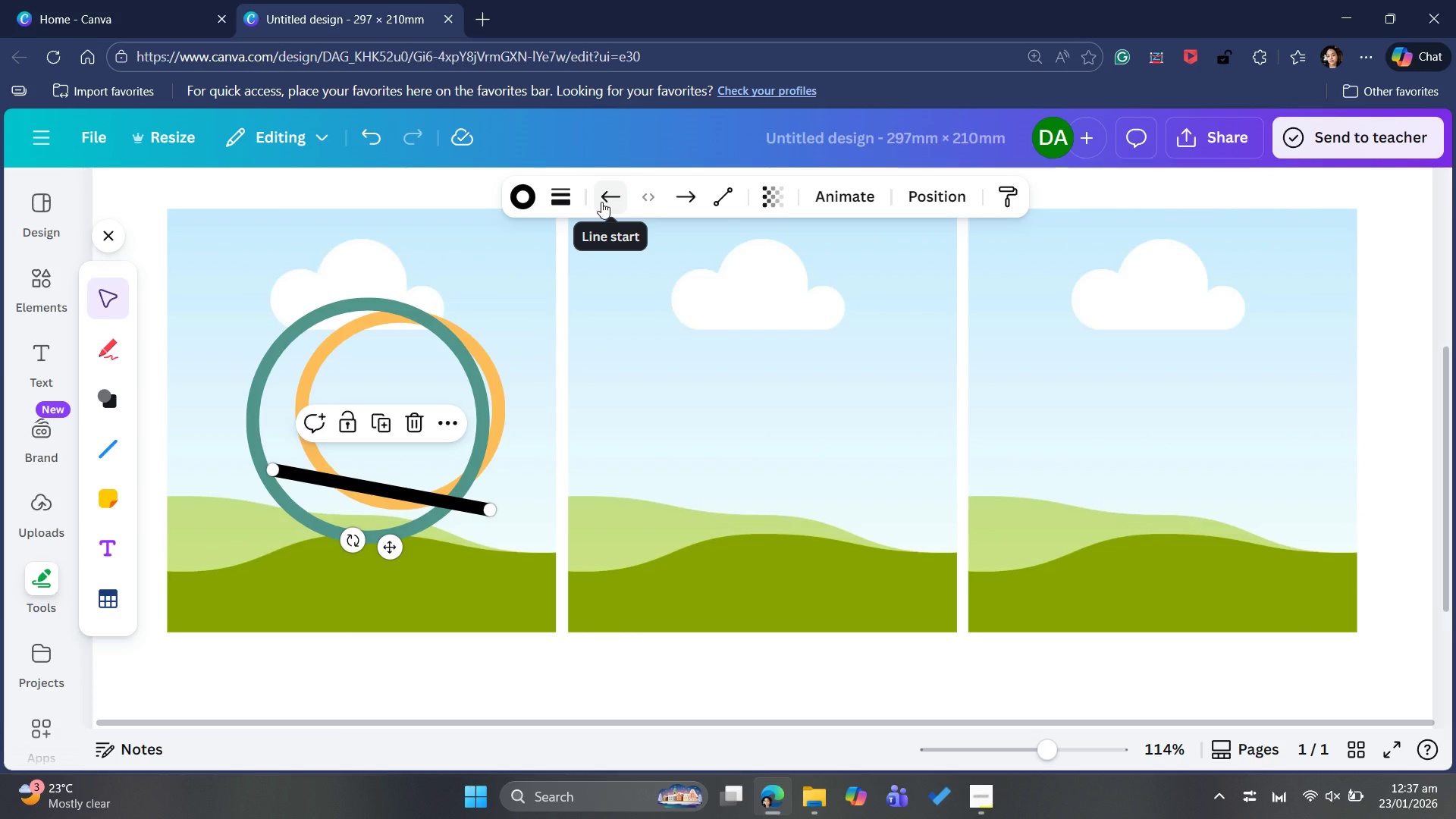 
left_click([601, 202])
 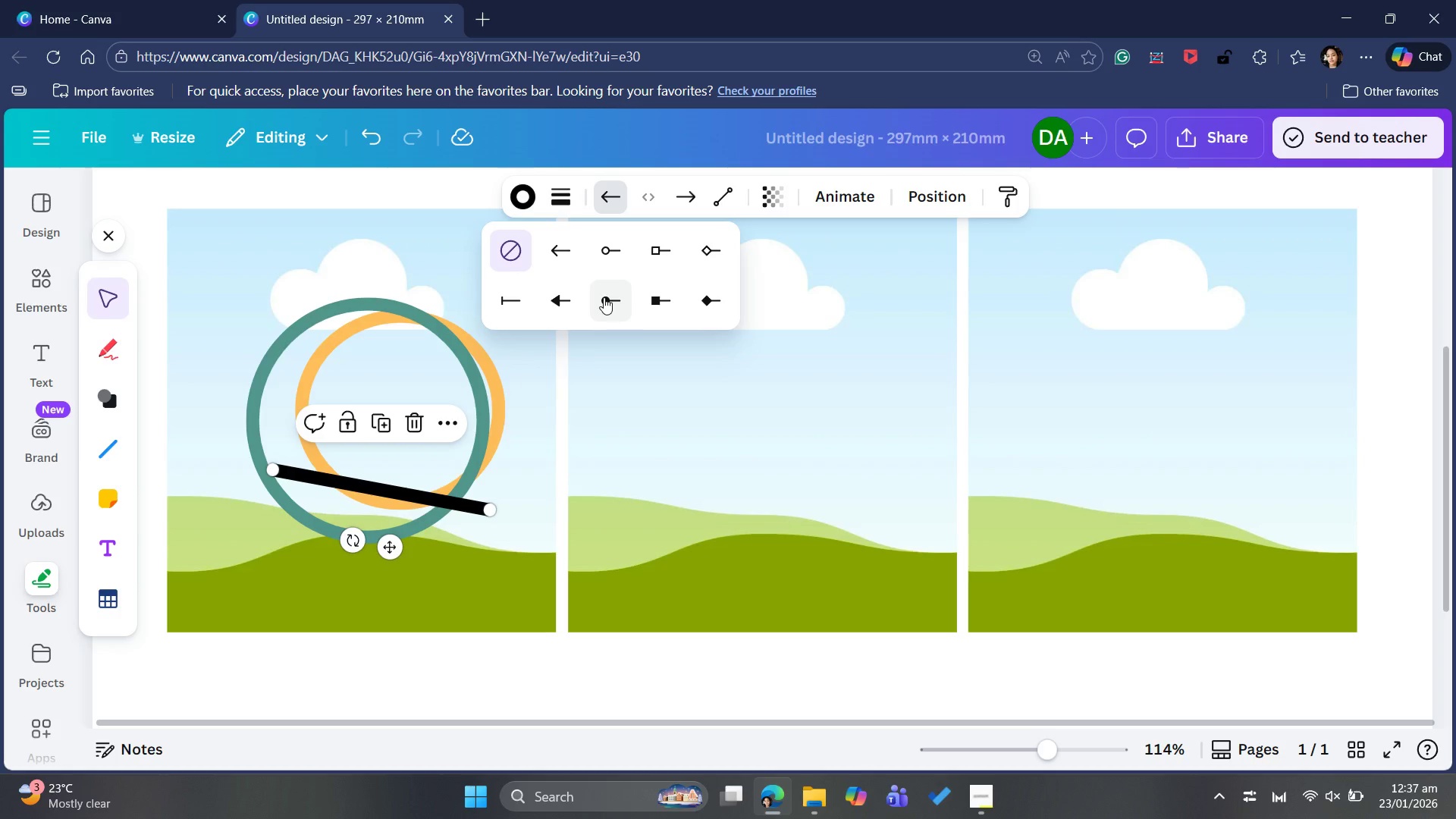 
wait(5.14)
 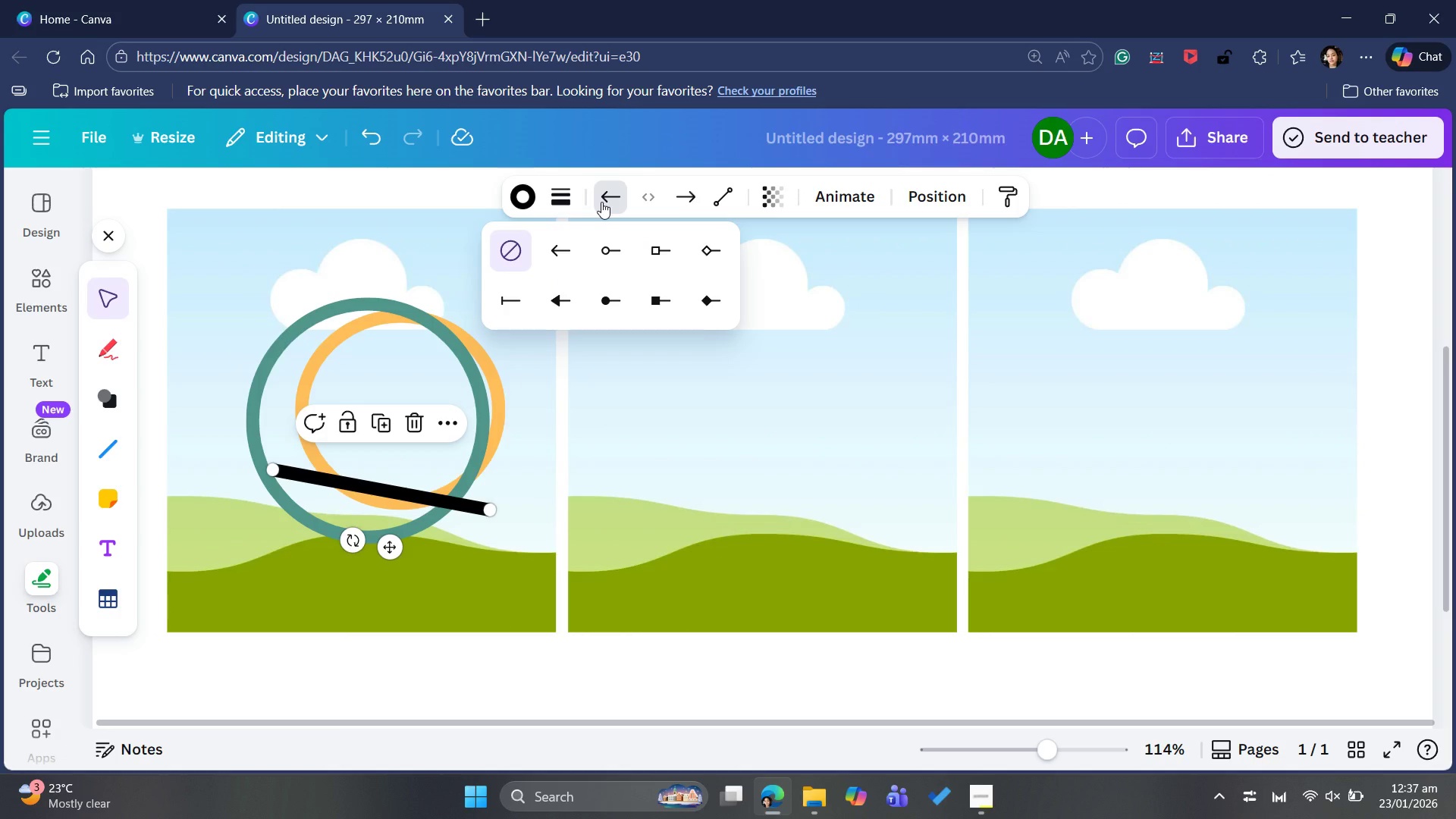 
left_click([604, 297])
 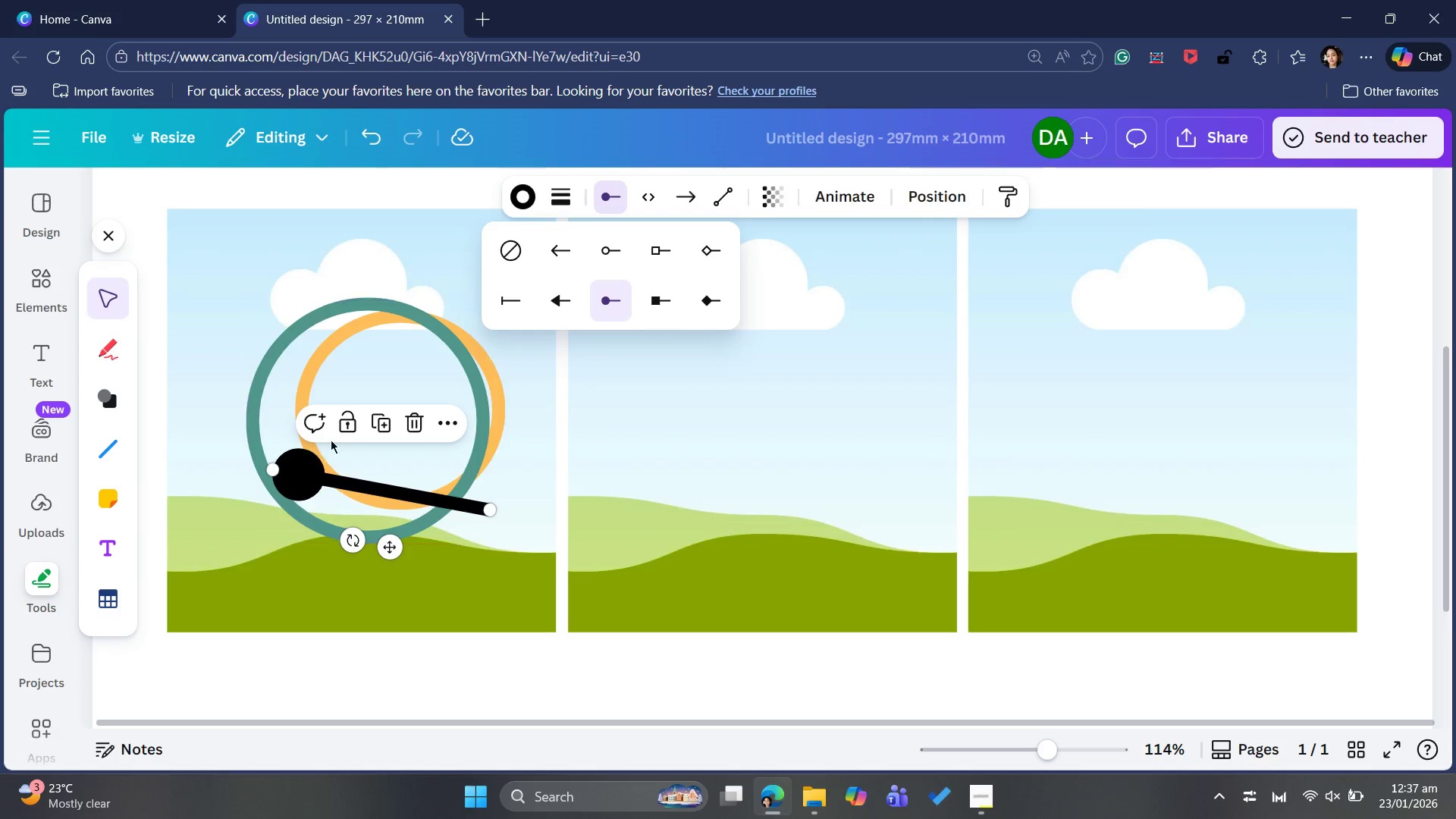 
left_click([624, 195])
 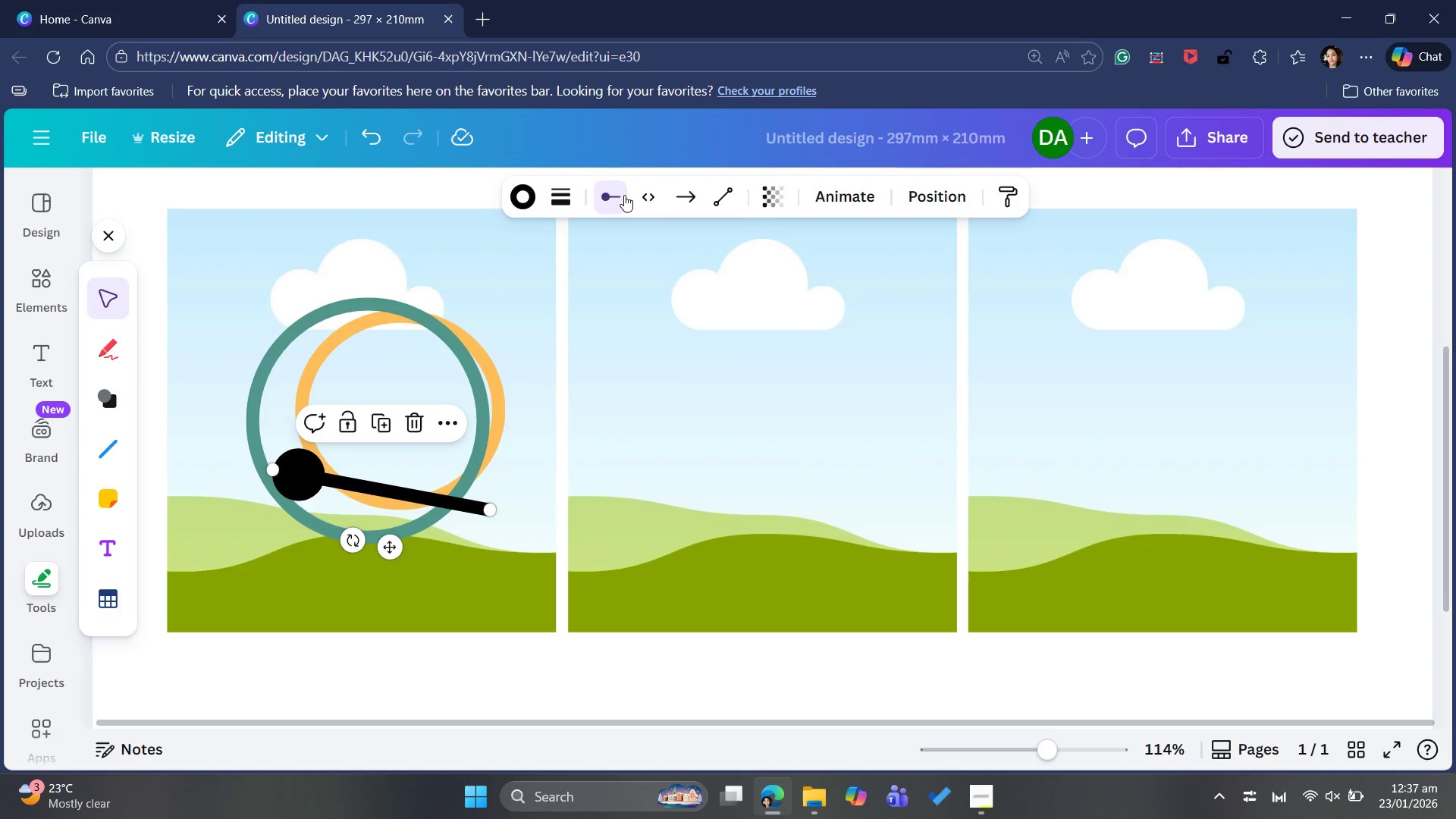 
left_click([624, 195])
 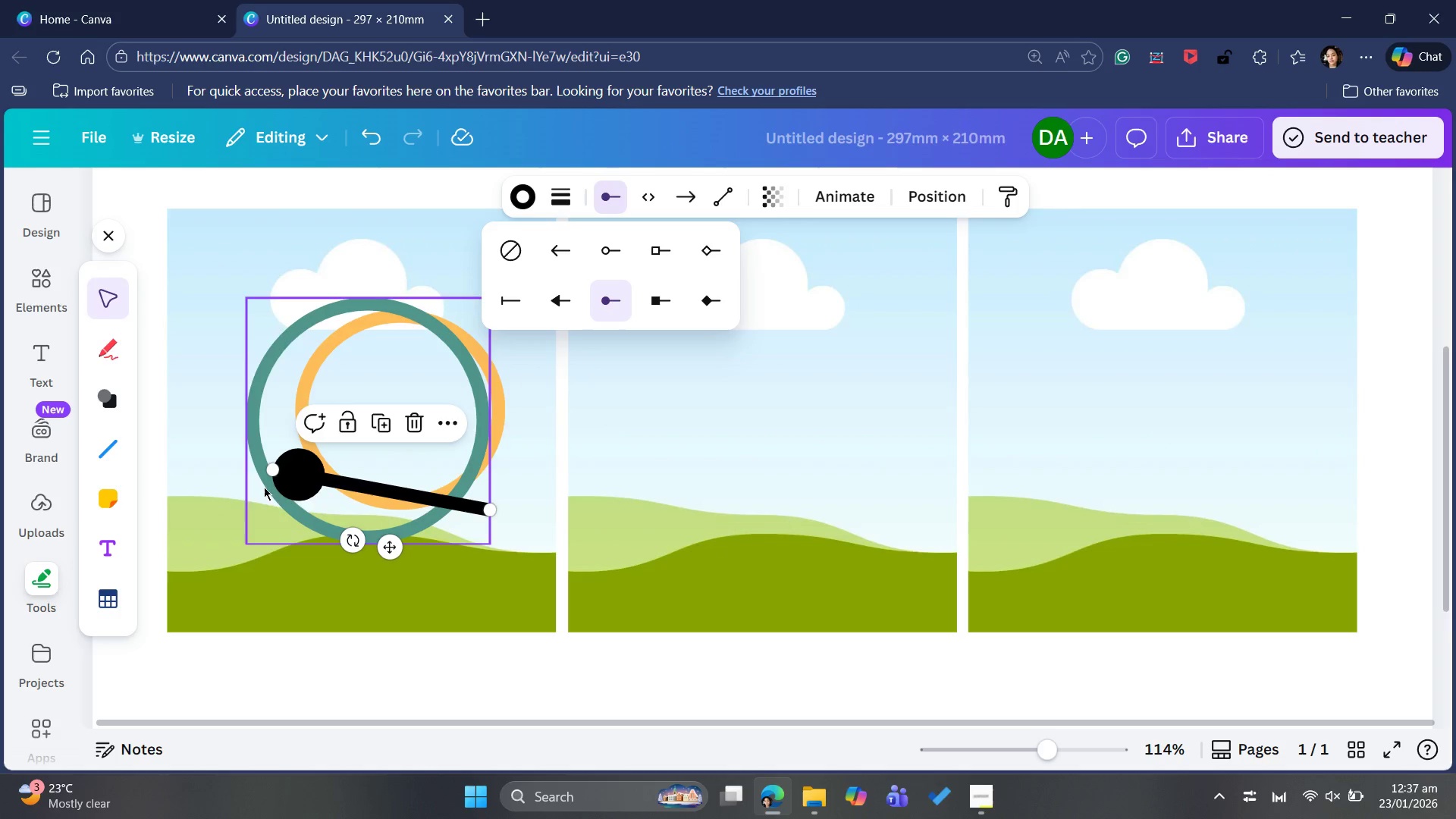 
left_click([290, 469])
 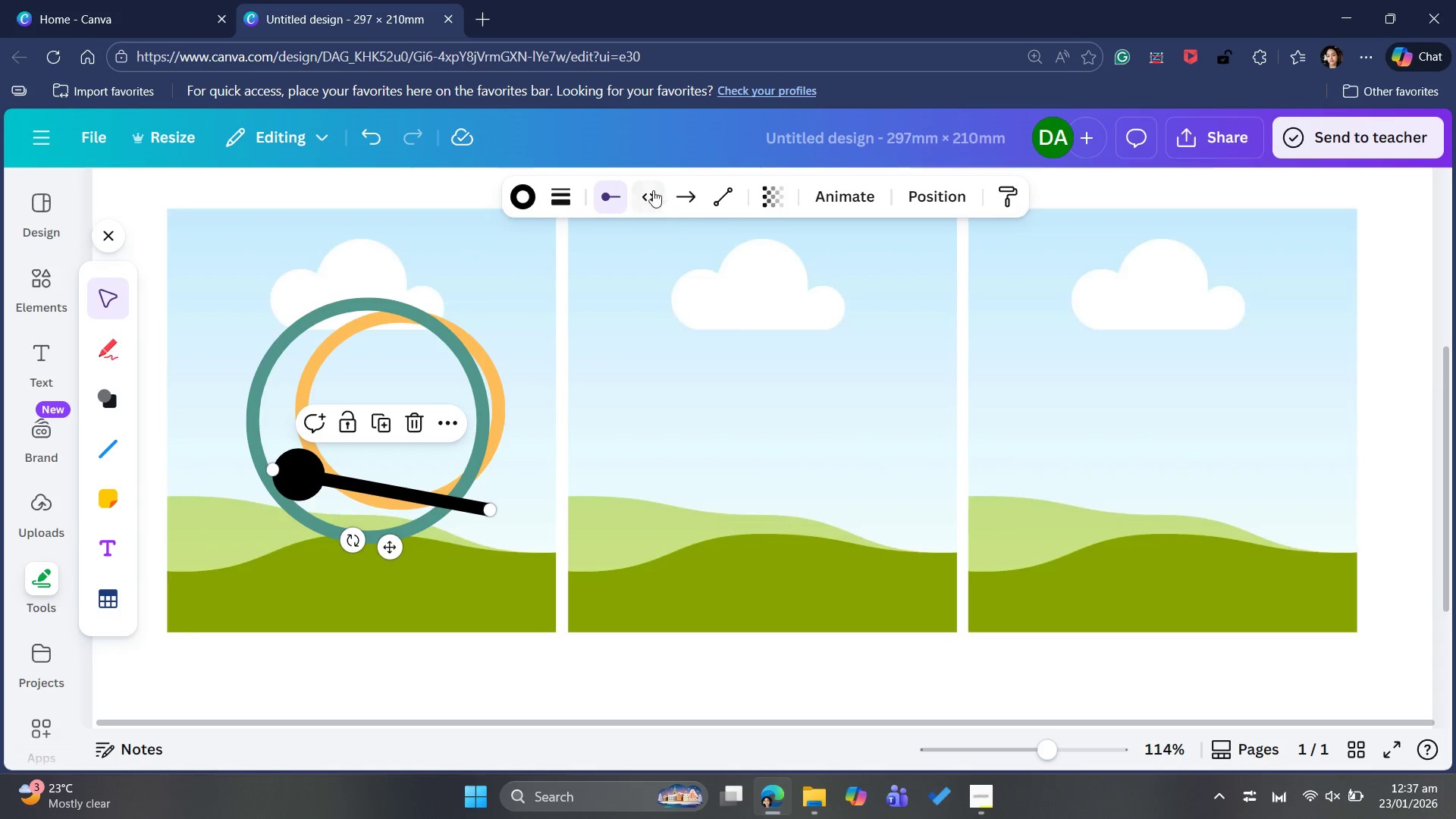 
left_click([620, 210])
 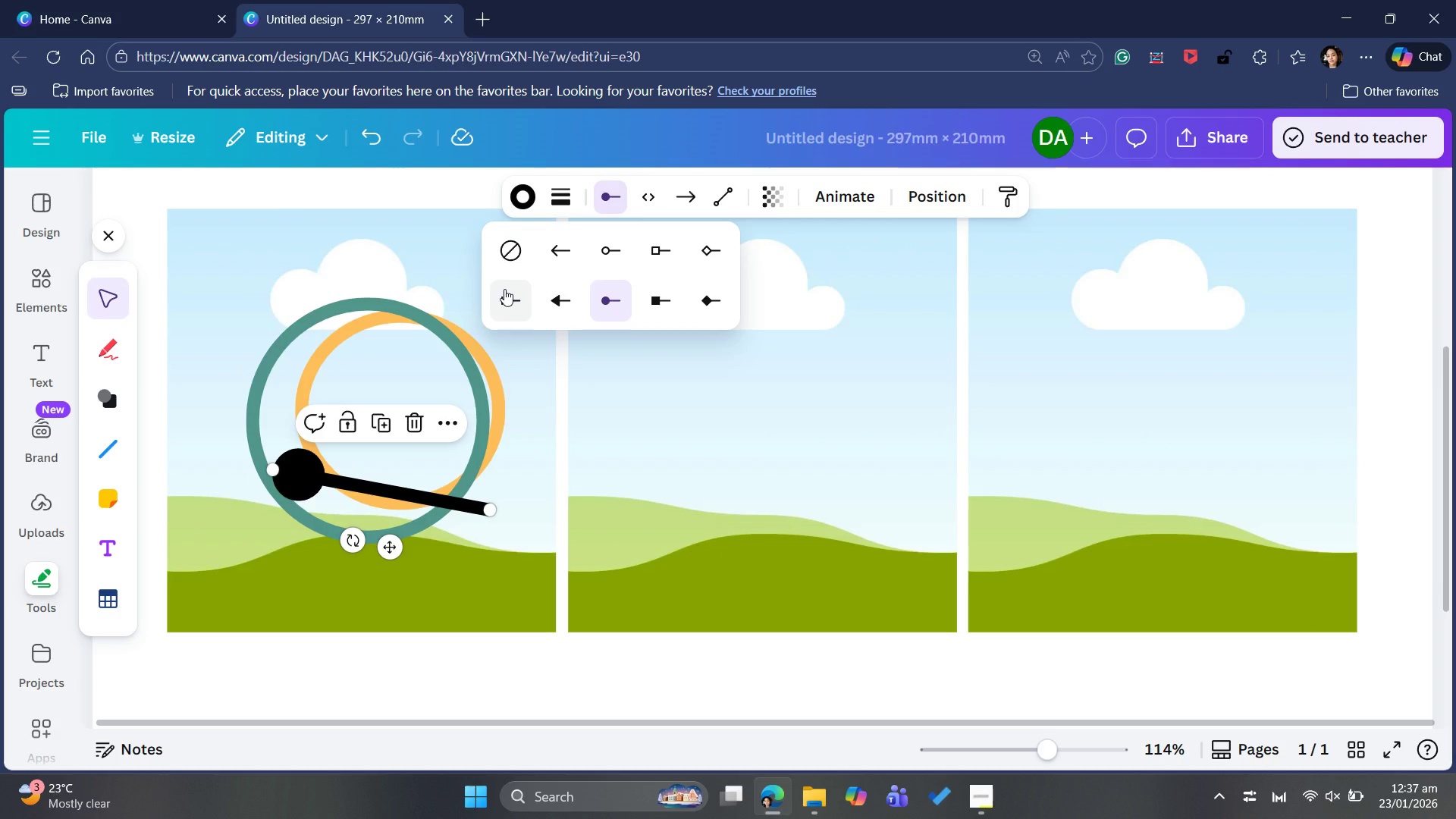 
left_click([504, 290])
 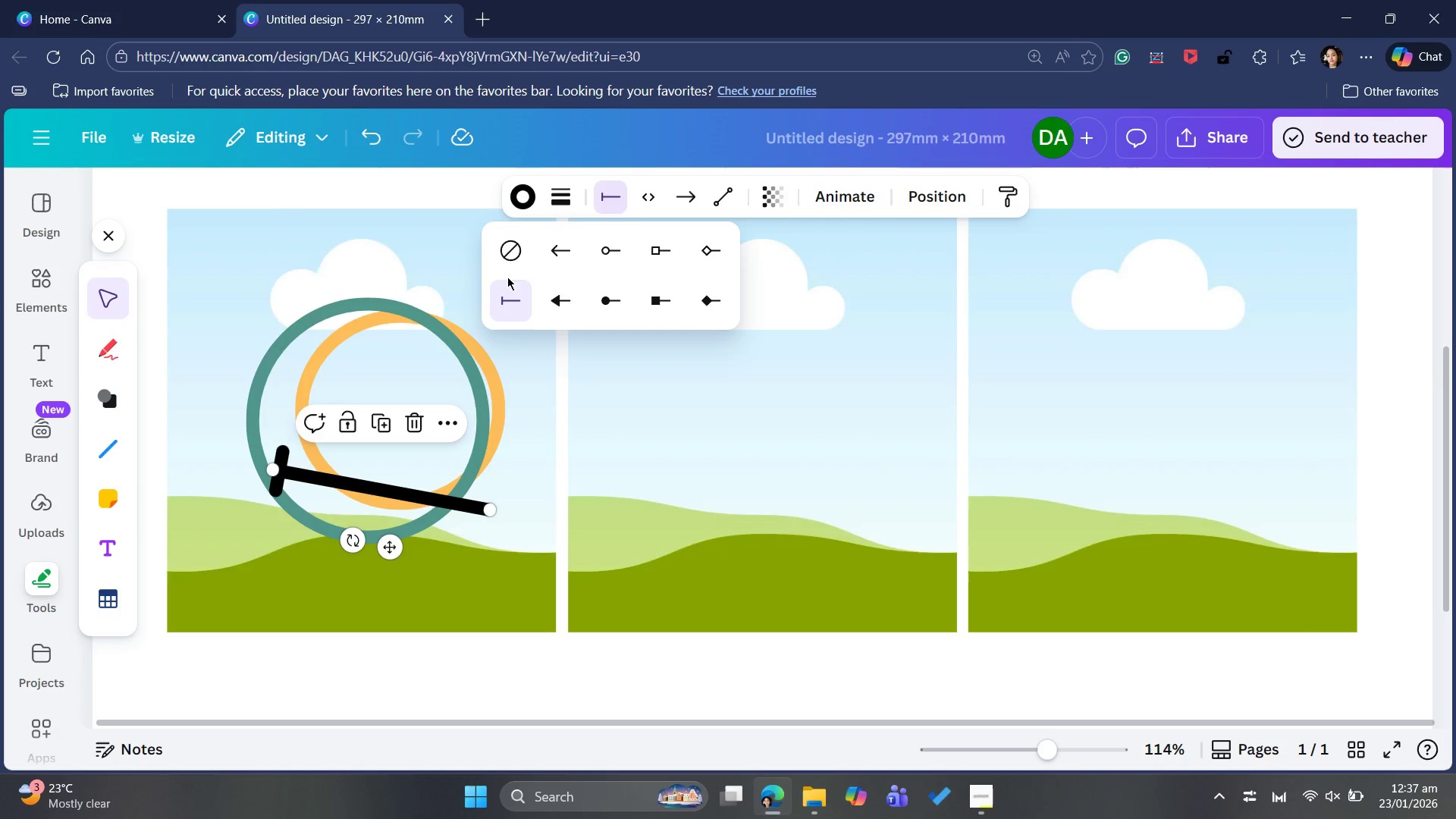 
left_click([526, 250])
 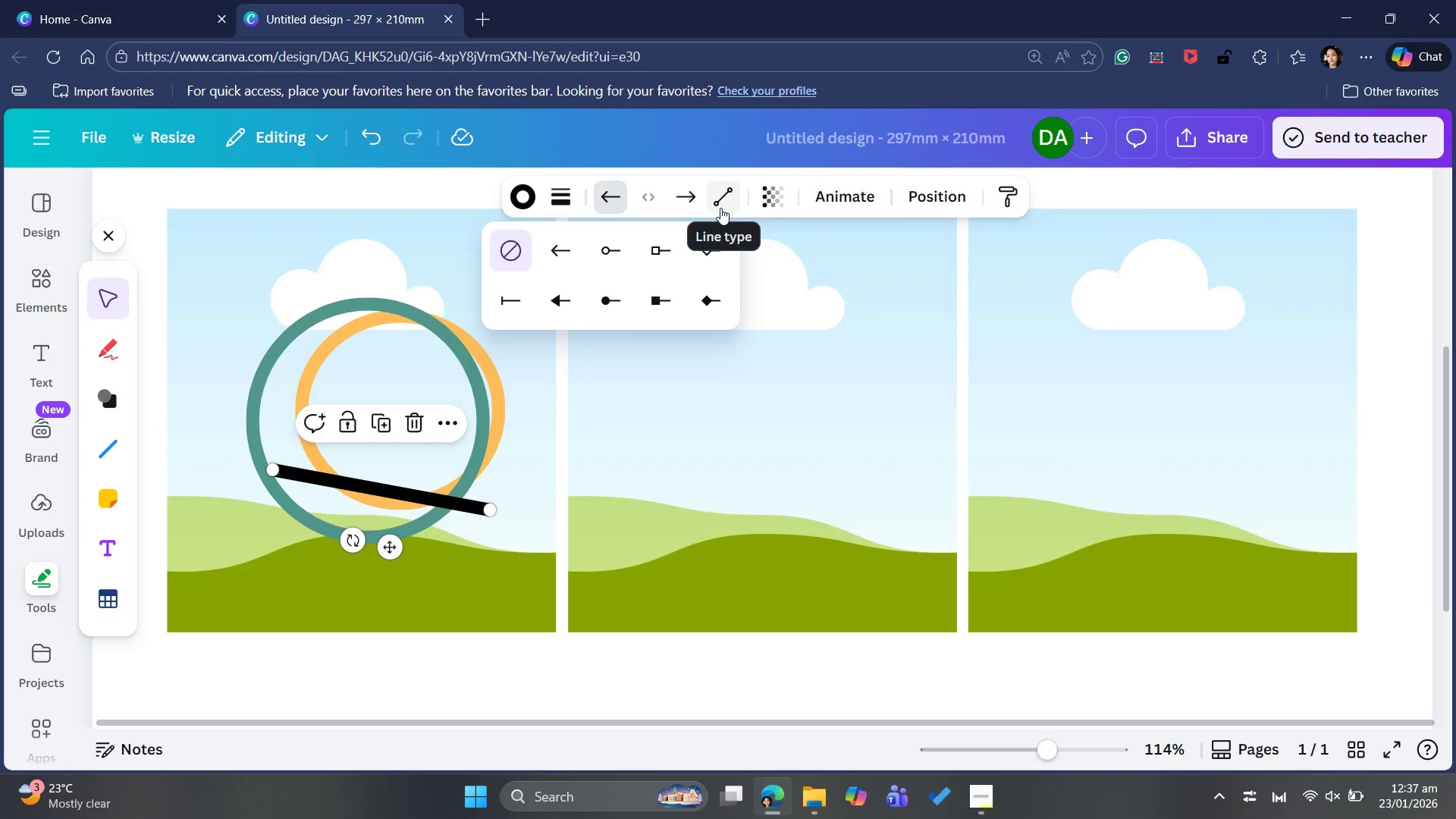 
left_click([720, 208])
 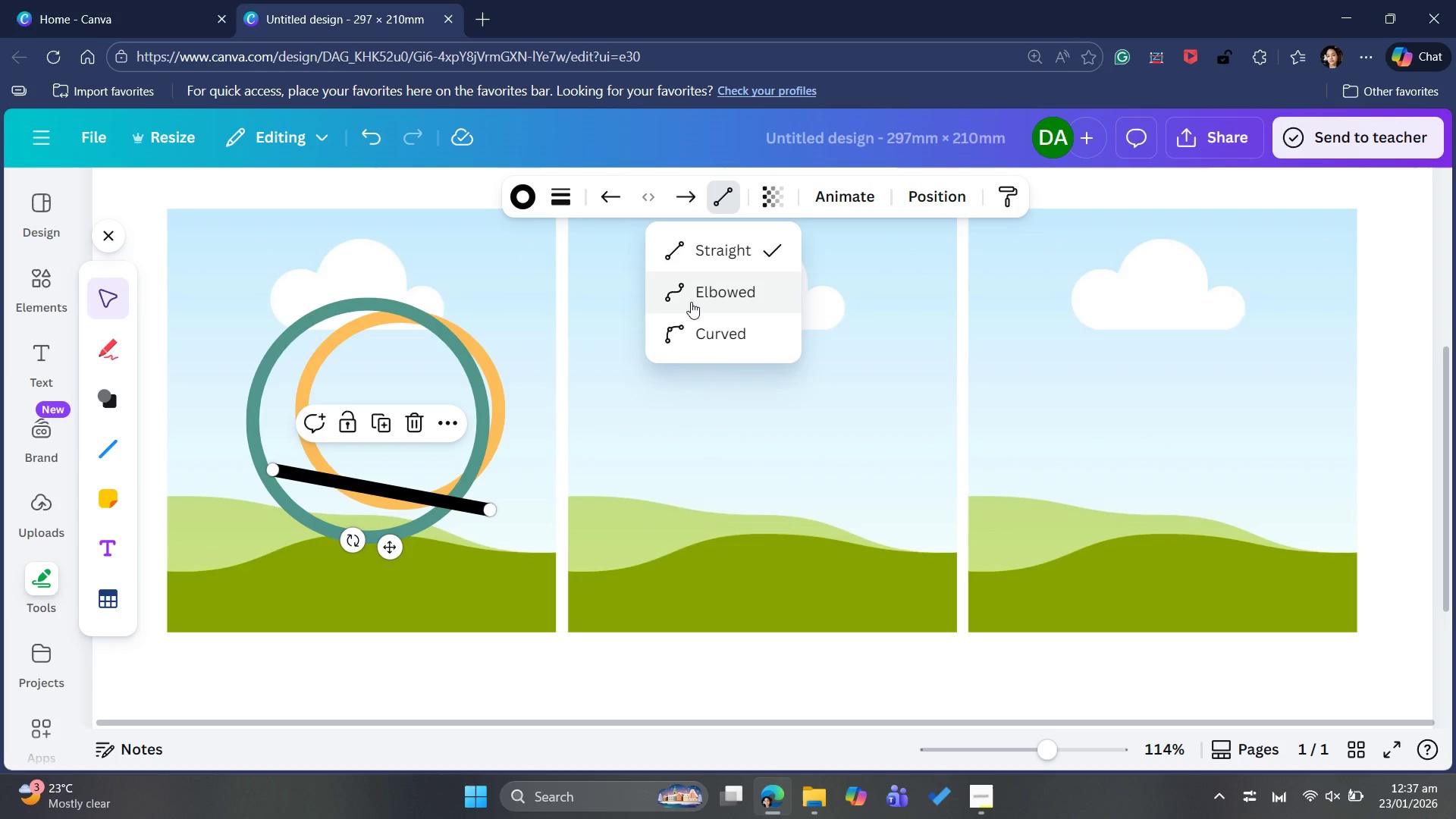 
left_click([691, 302])
 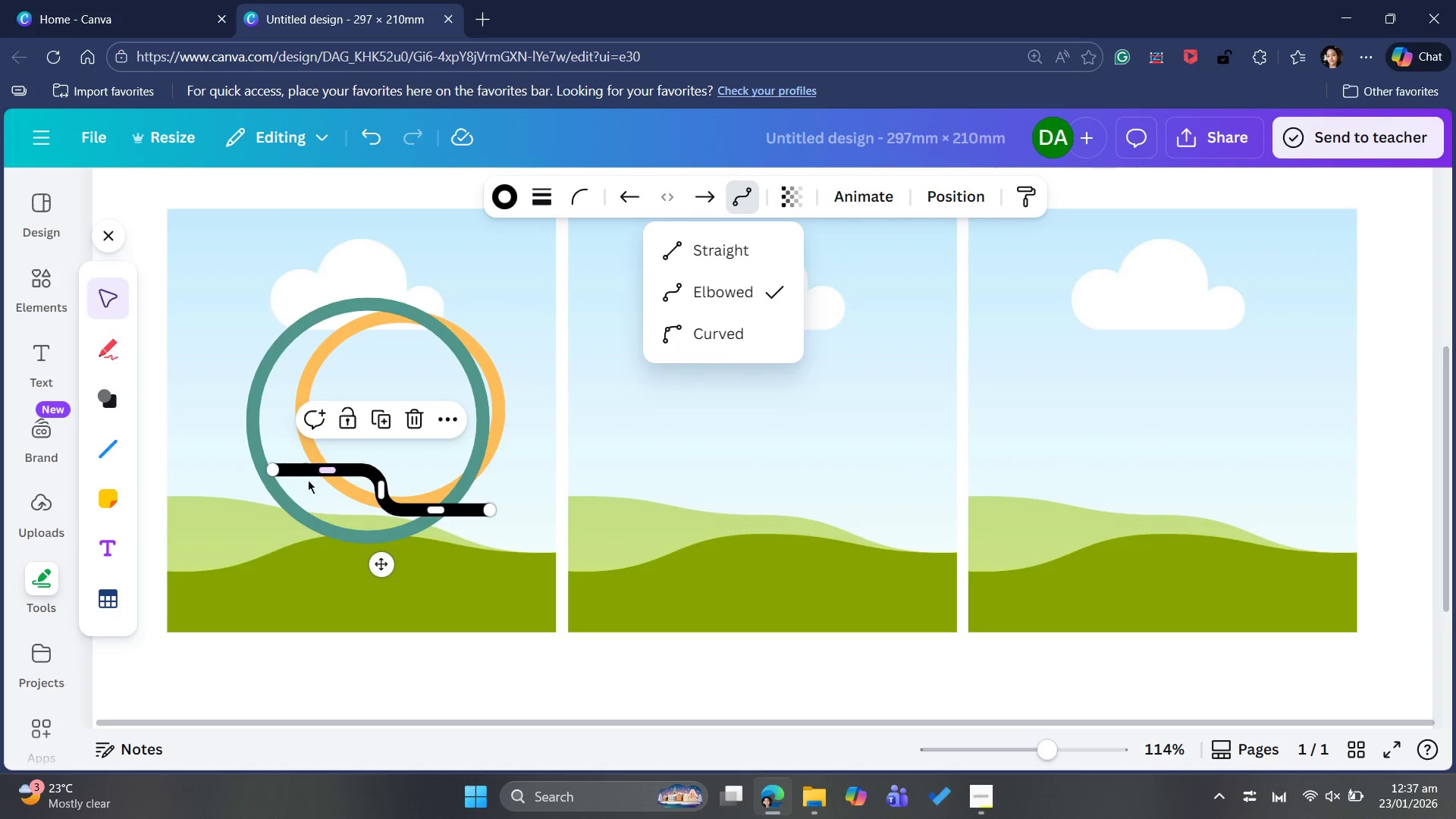 
left_click([291, 563])
 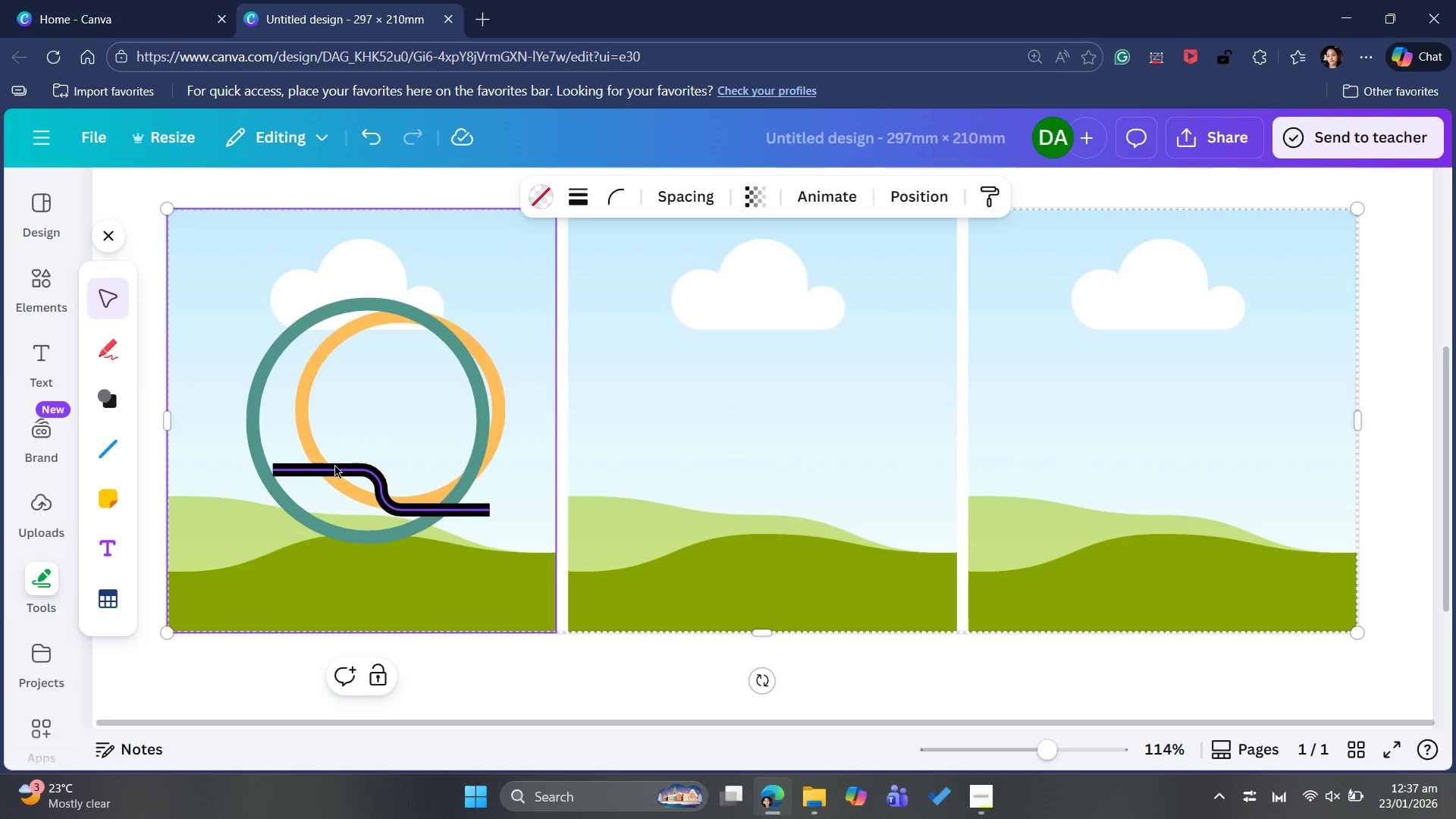 
left_click([334, 465])
 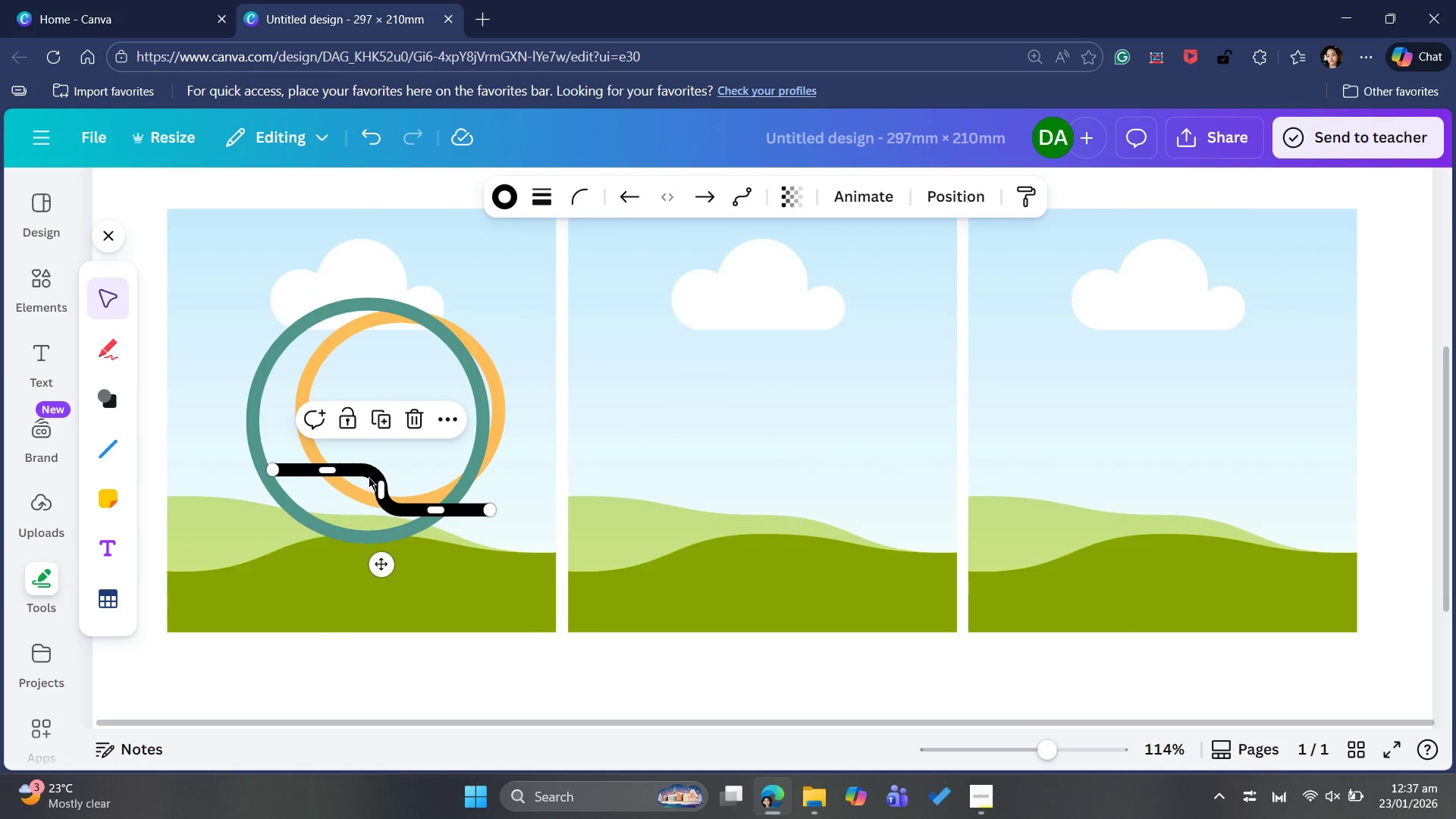 
left_click_drag(start_coordinate=[328, 473], to_coordinate=[320, 470])
 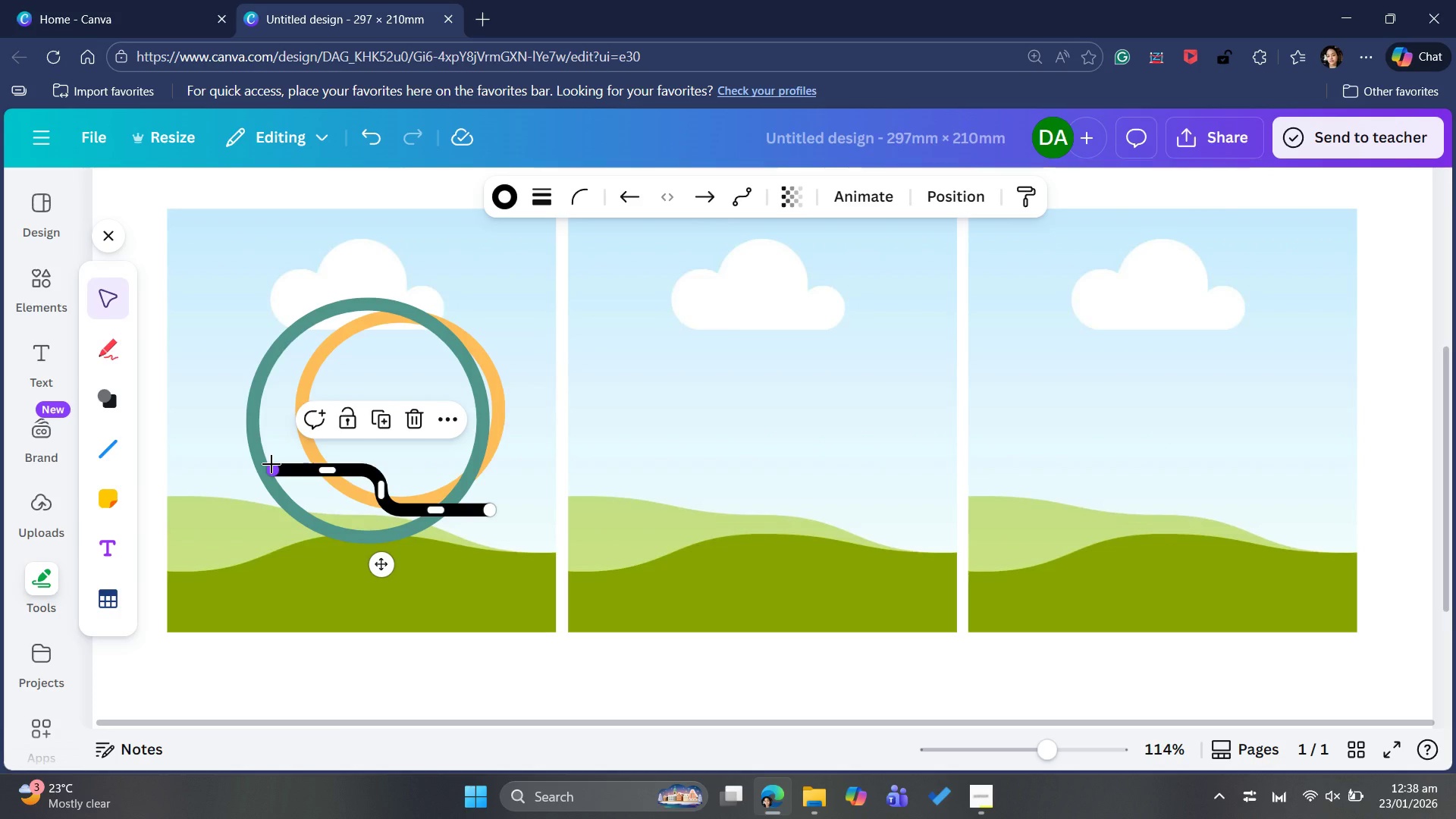 
left_click_drag(start_coordinate=[271, 464], to_coordinate=[275, 469])
 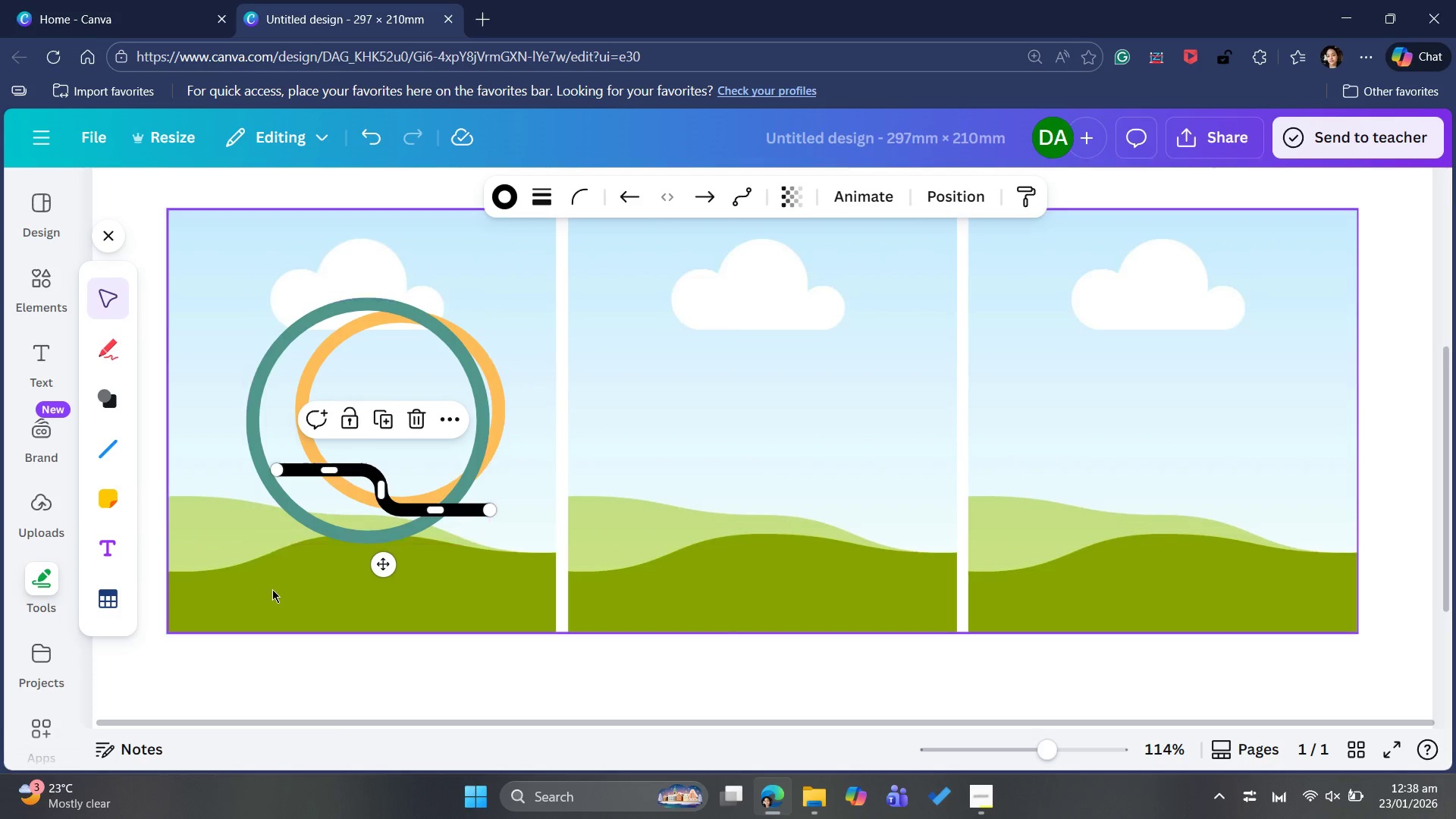 
left_click([272, 589])
 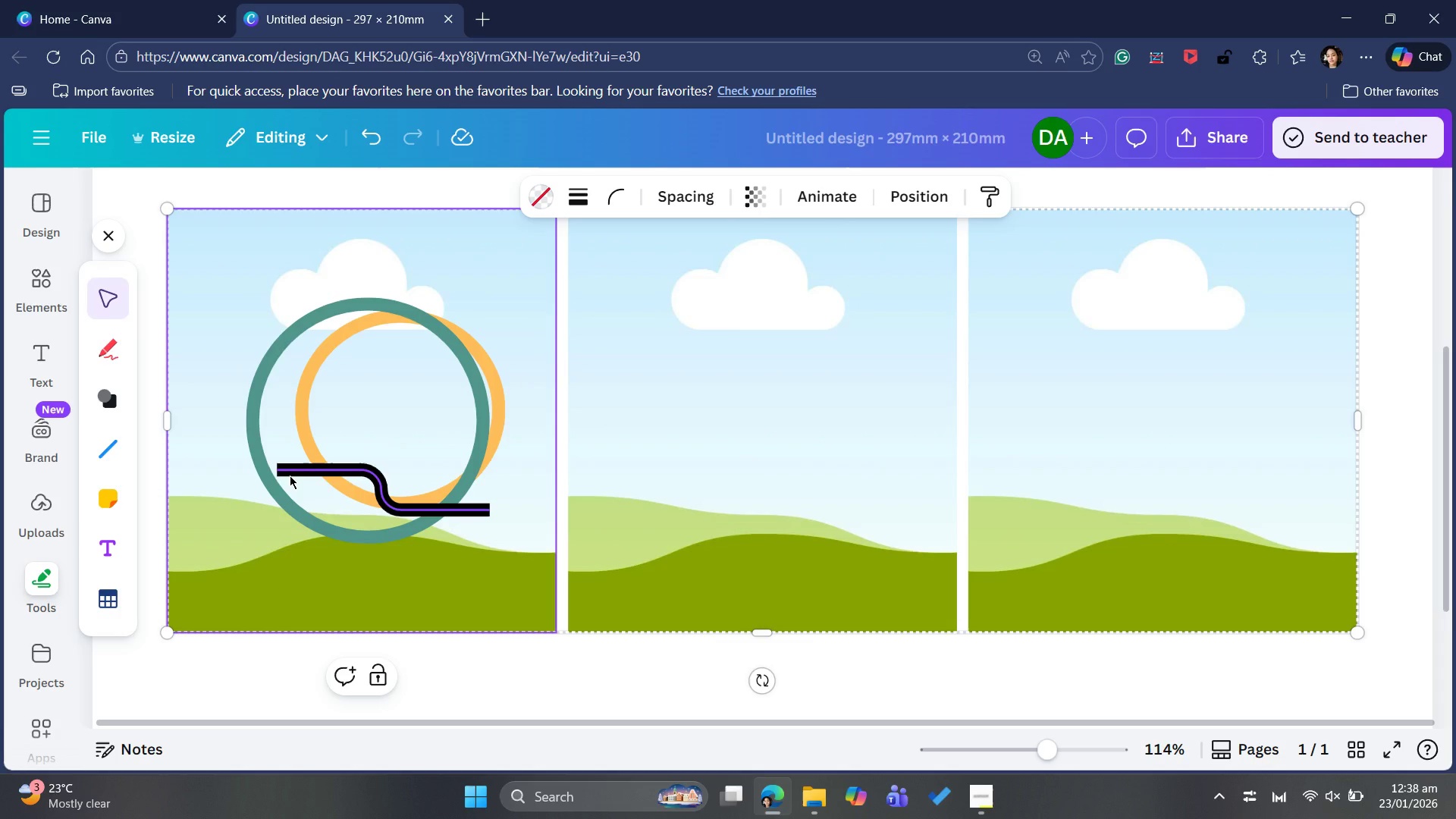 
left_click([290, 475])
 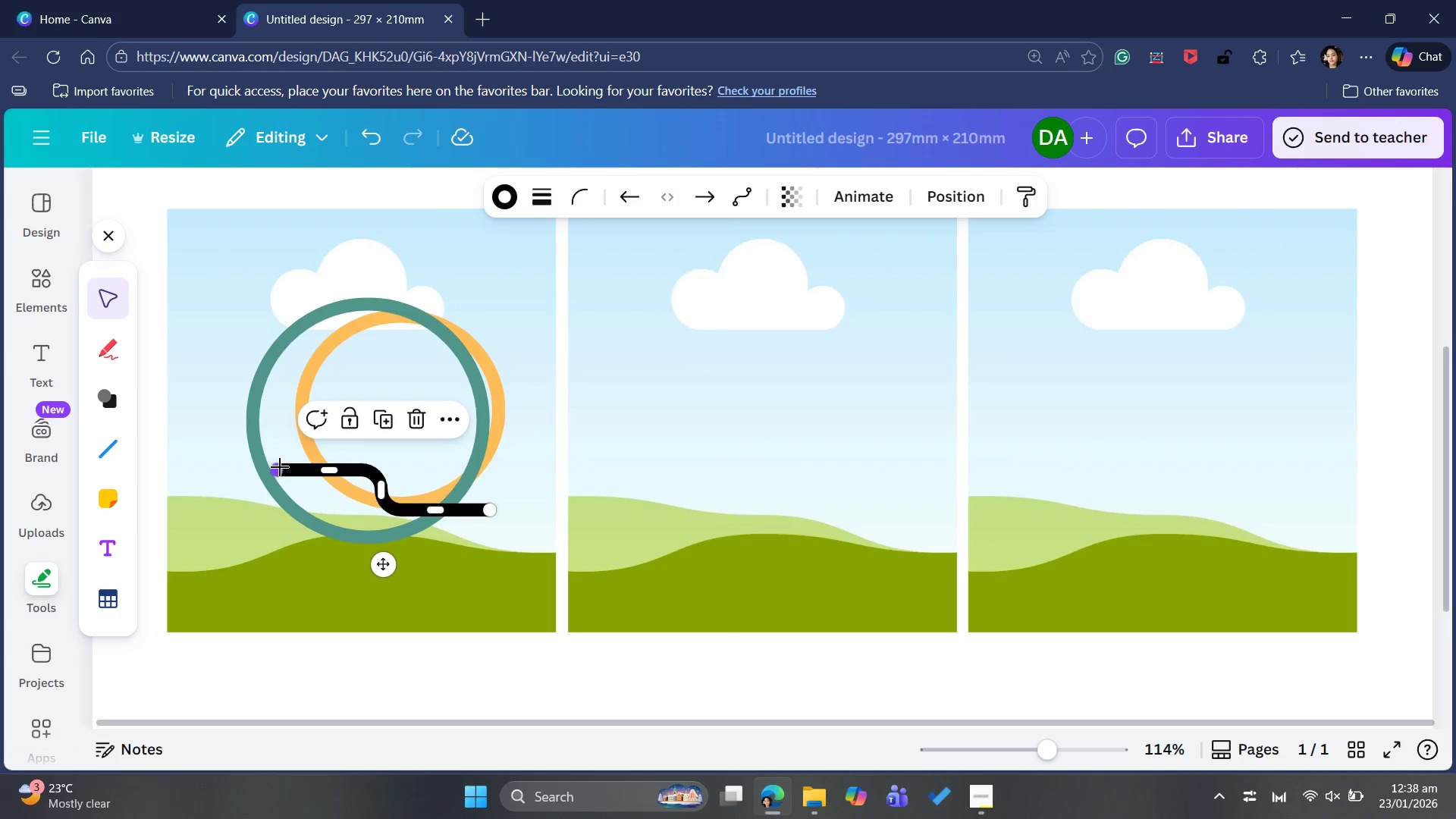 
left_click_drag(start_coordinate=[280, 467], to_coordinate=[279, 479])
 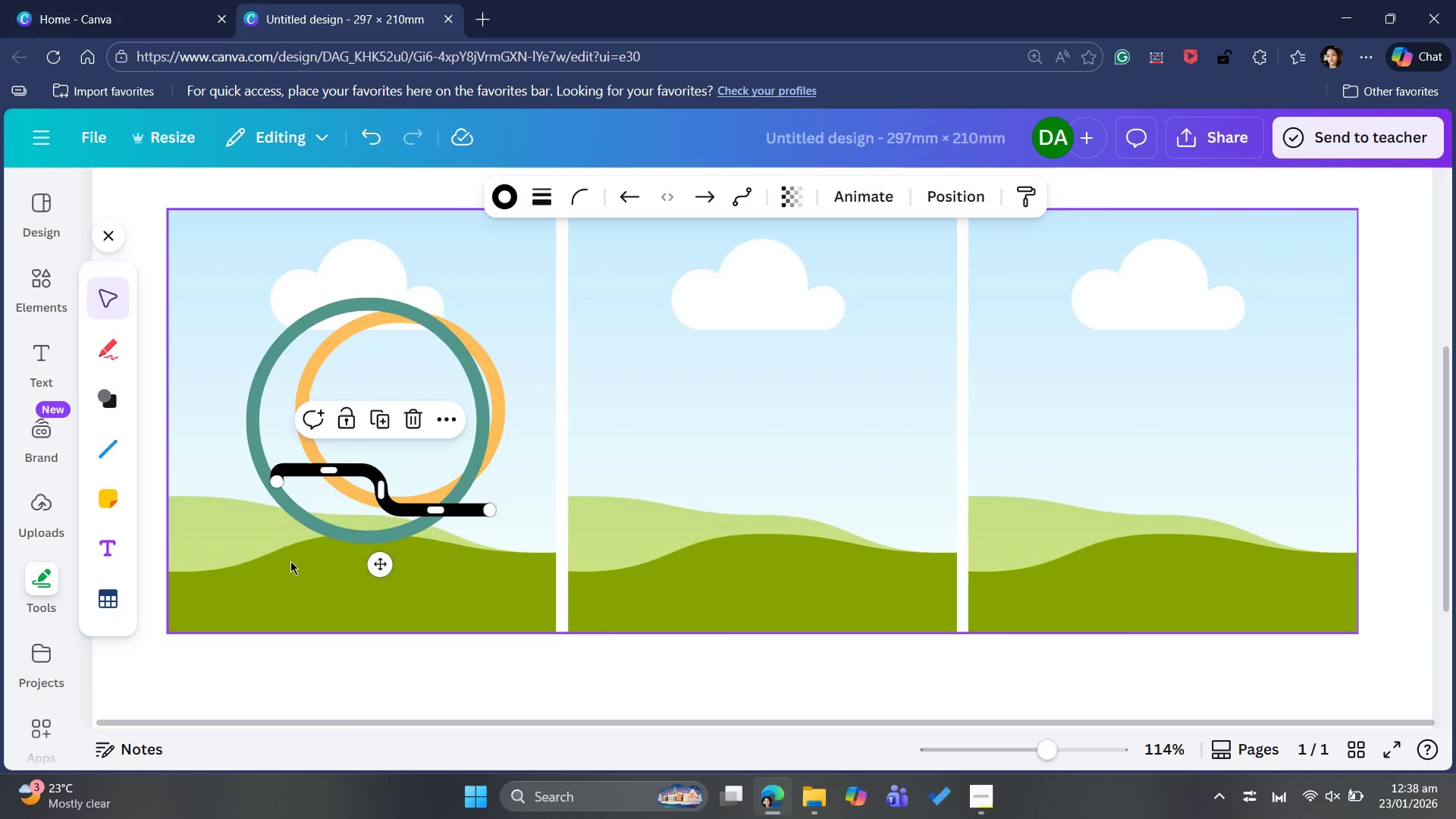 
left_click([290, 561])
 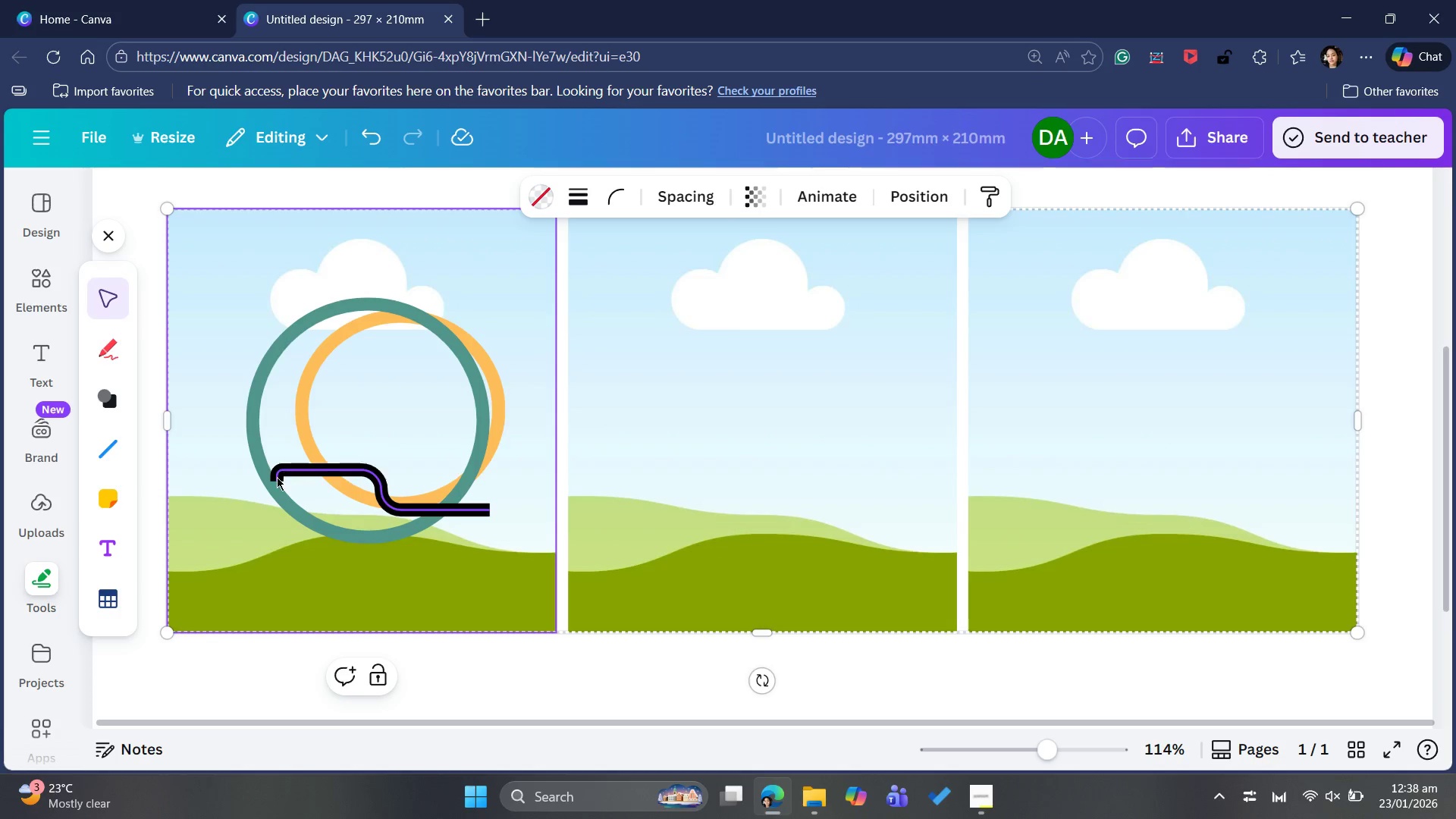 
left_click([277, 479])
 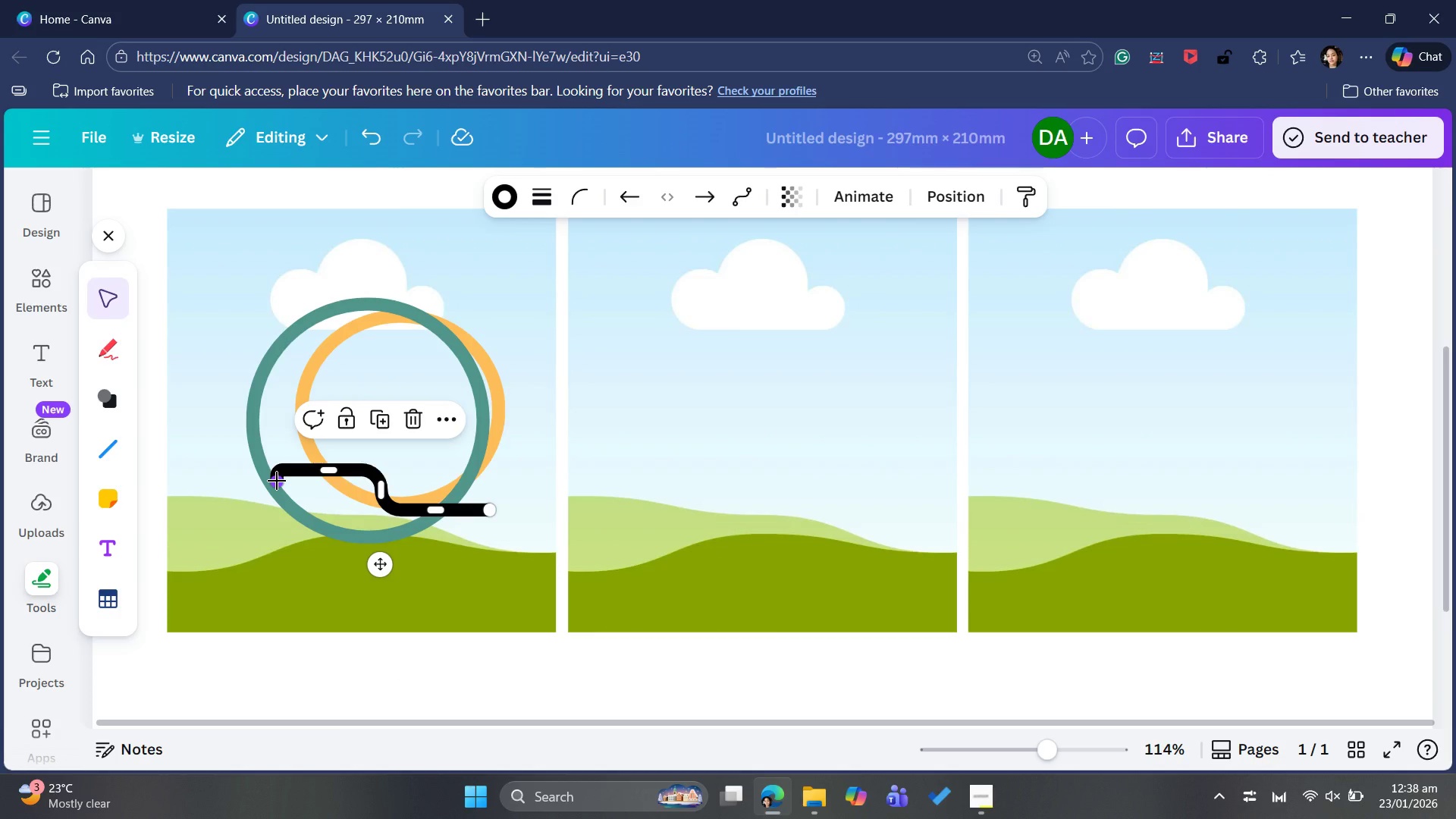 
left_click_drag(start_coordinate=[277, 481], to_coordinate=[277, 472])
 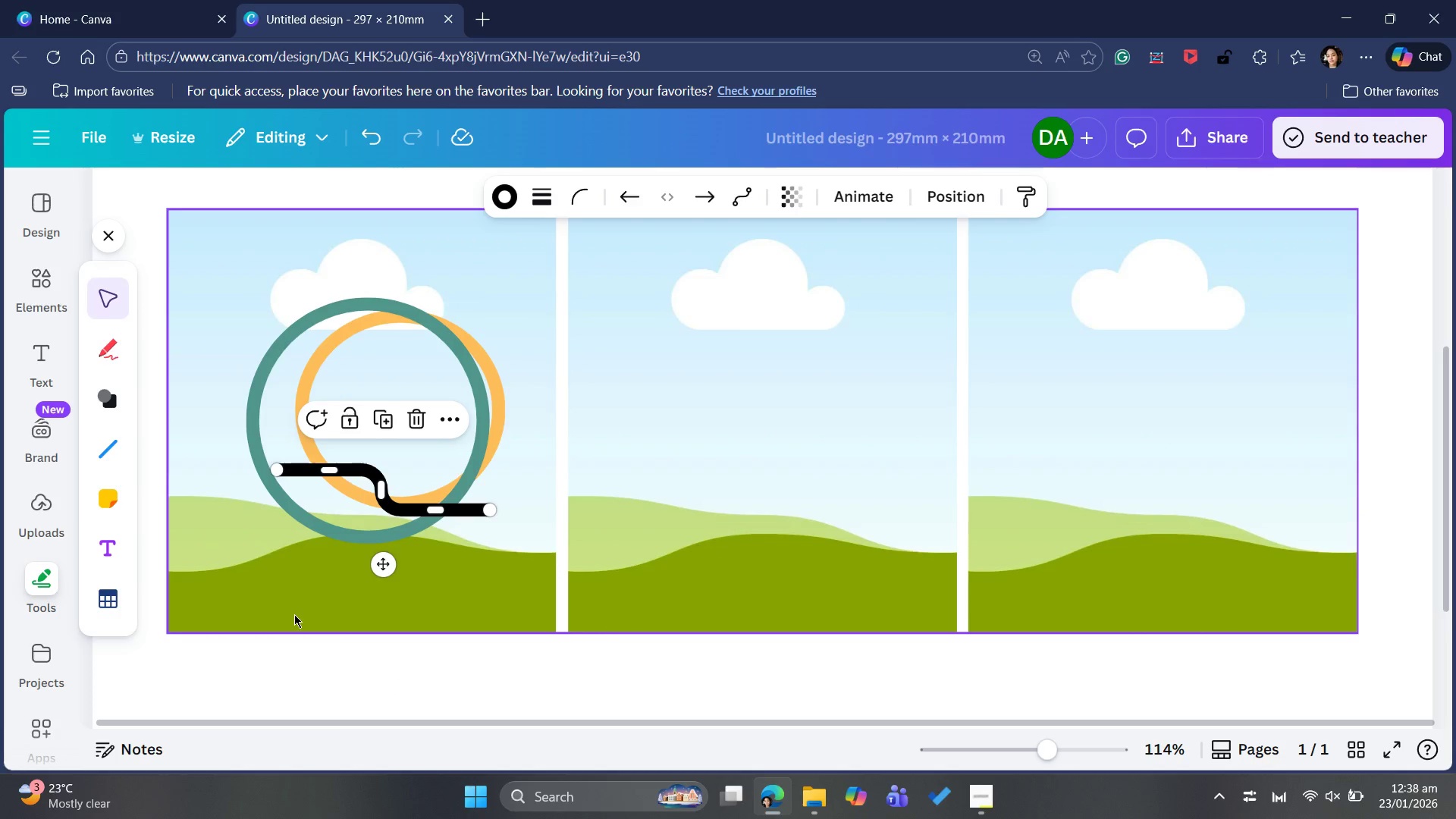 
left_click([307, 596])
 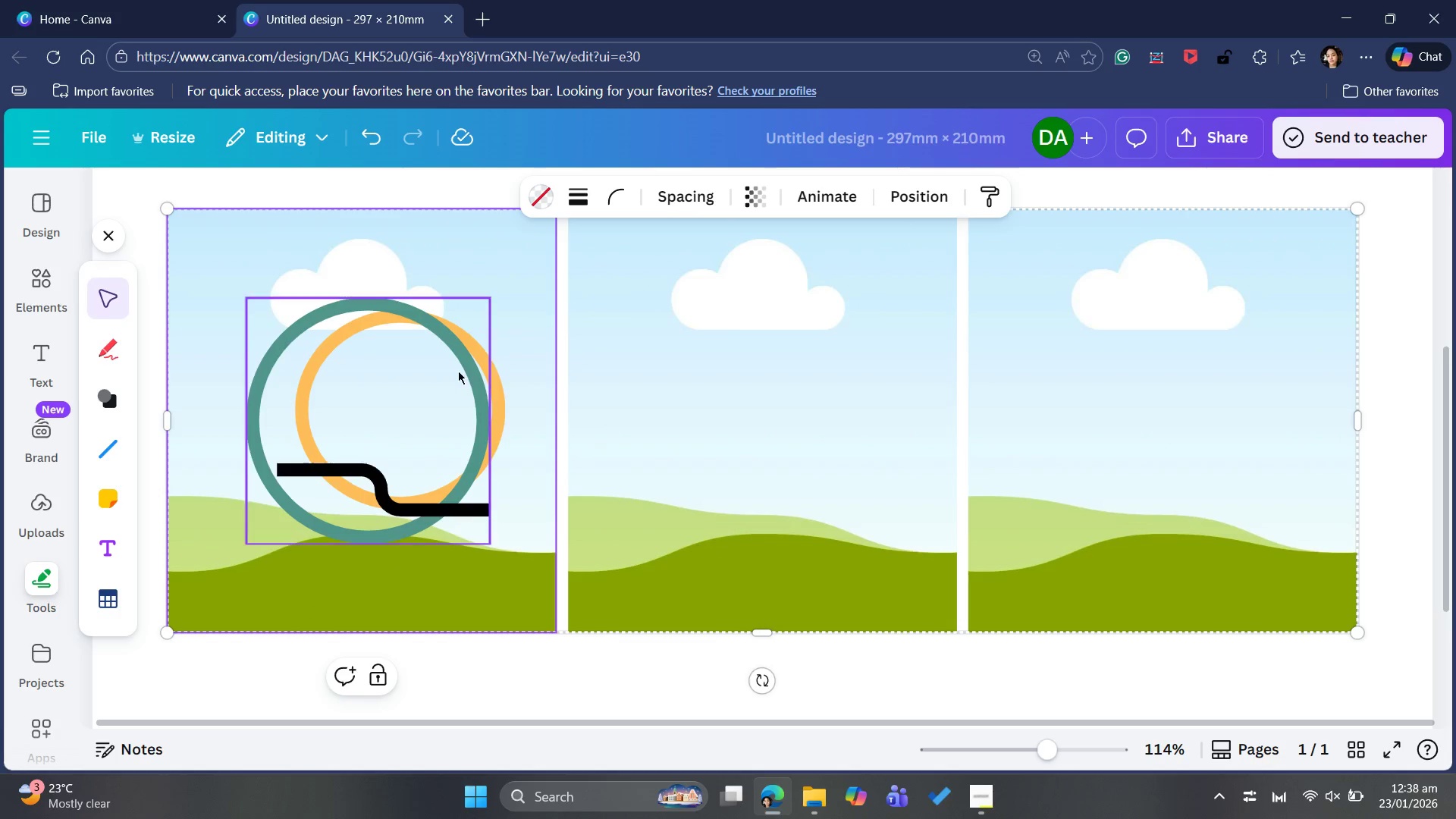 
left_click([357, 472])
 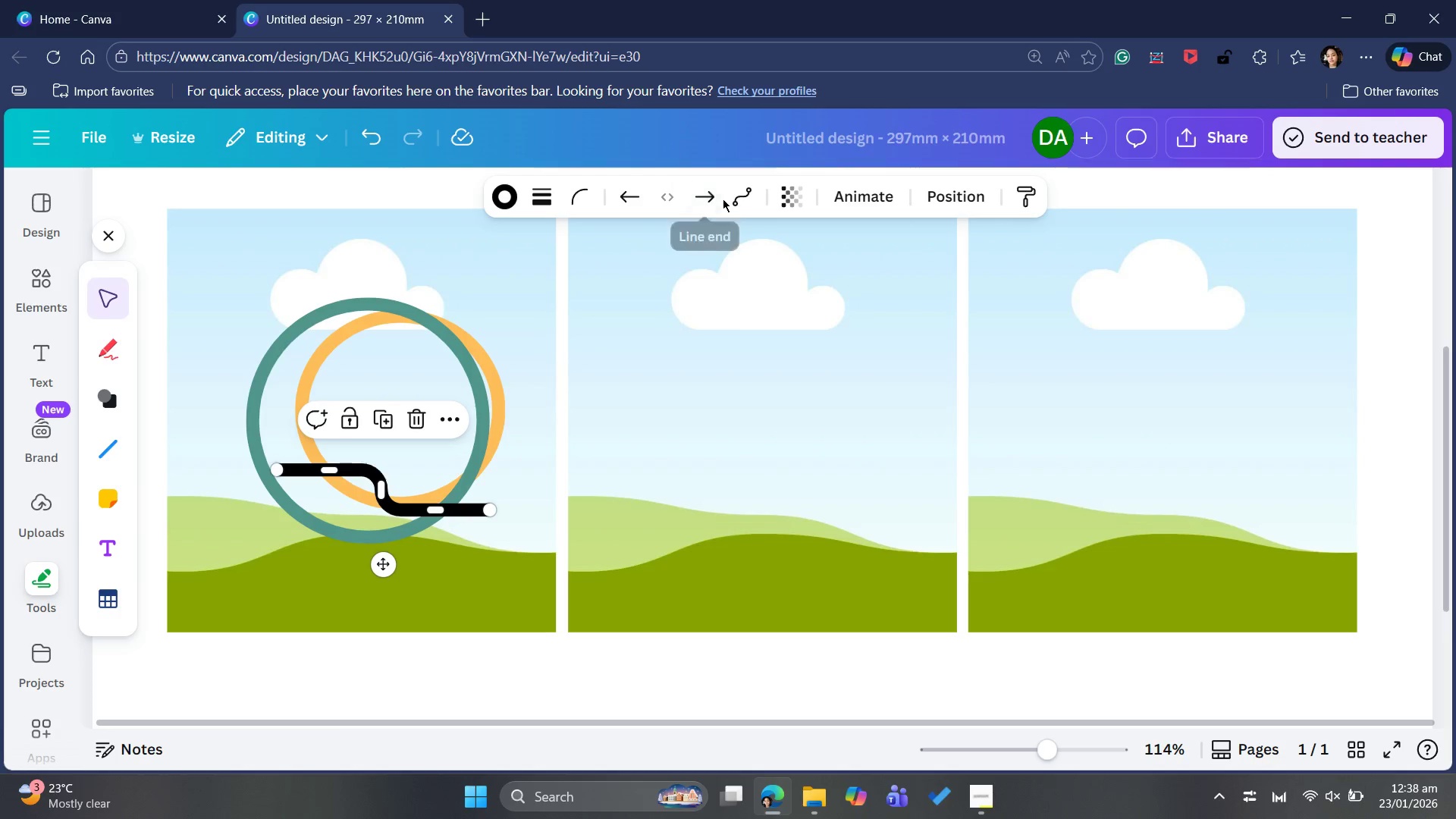 
mouse_move([609, 190])
 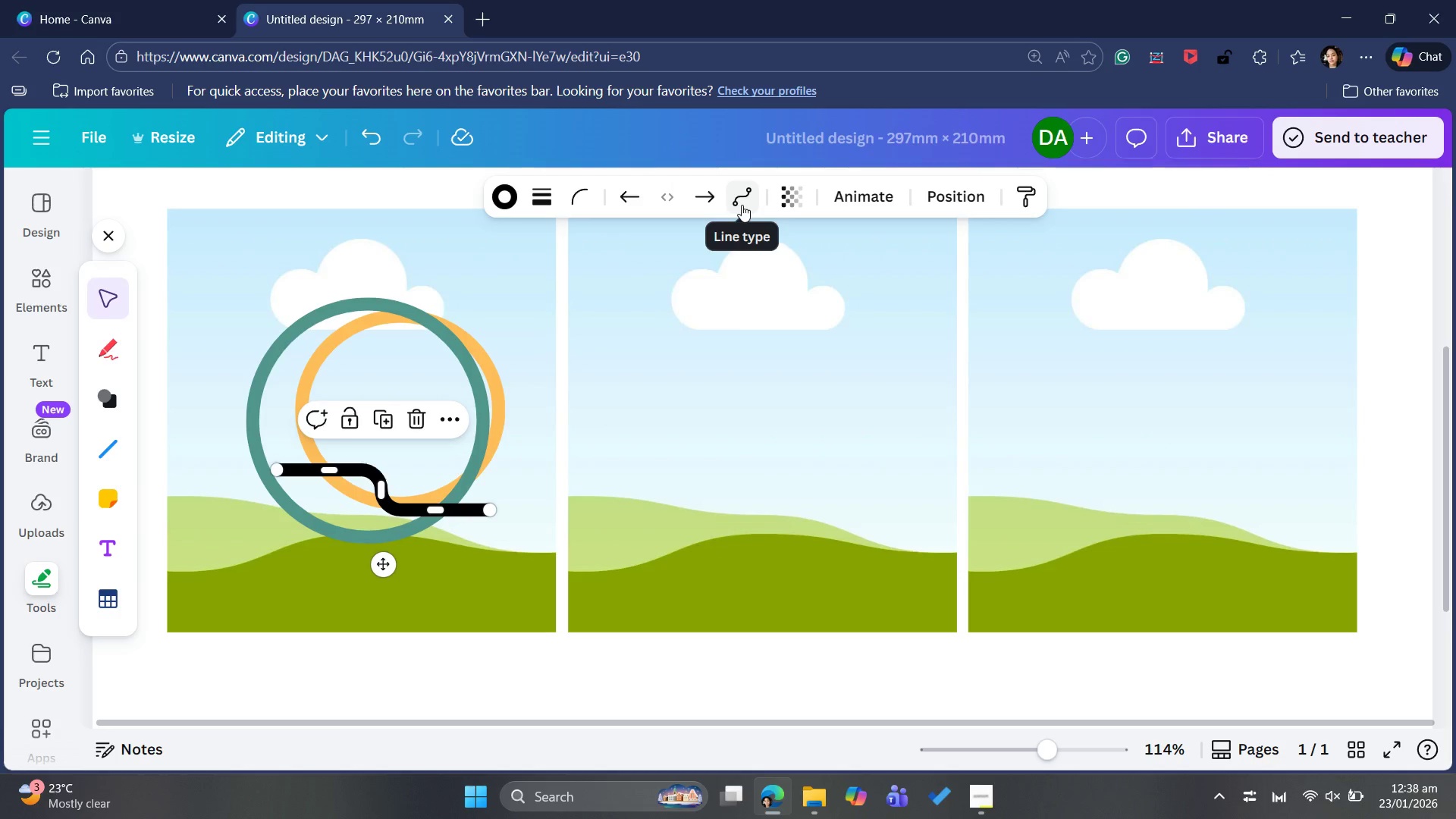 
left_click([742, 205])
 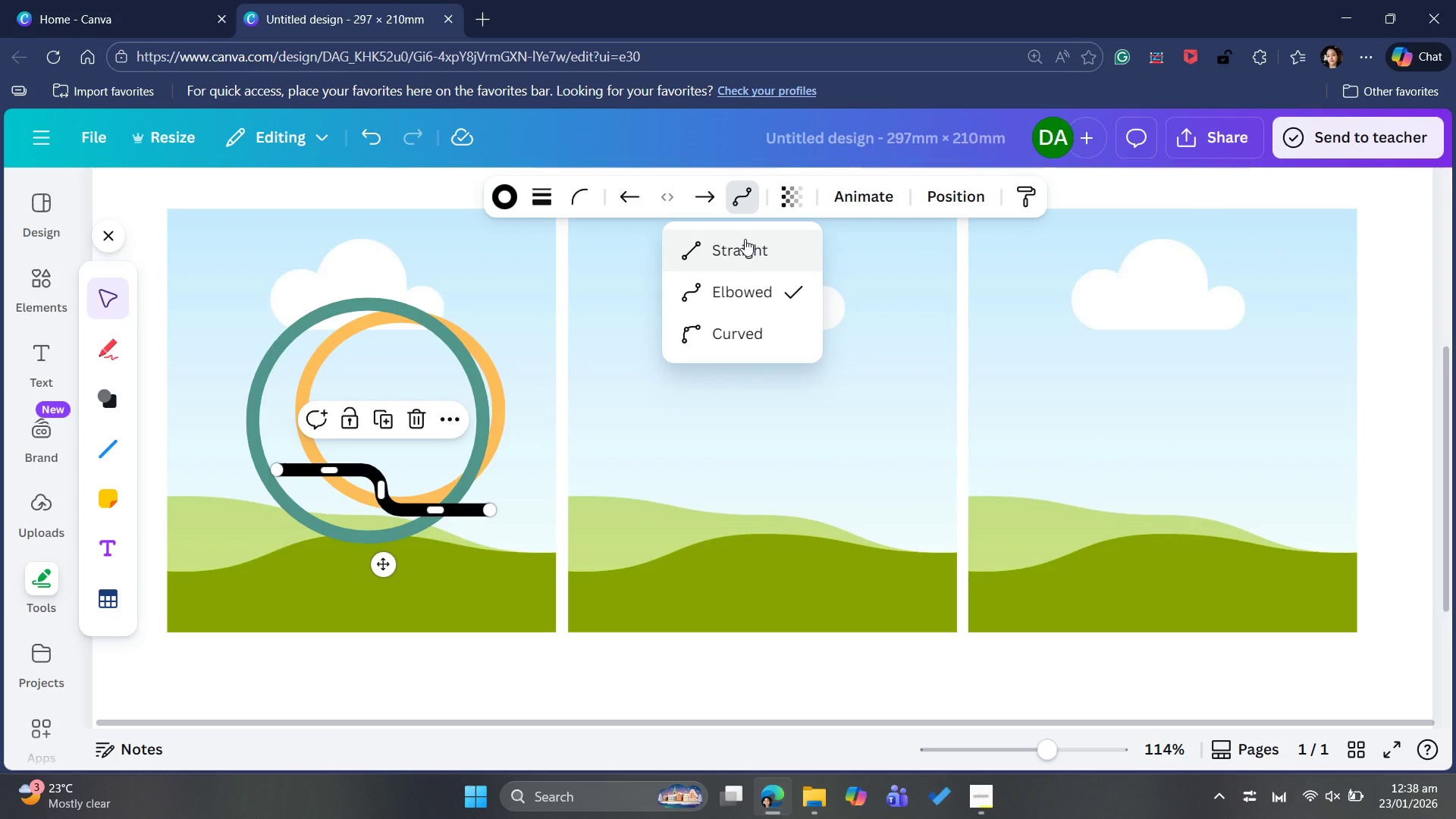 
left_click([733, 258])
 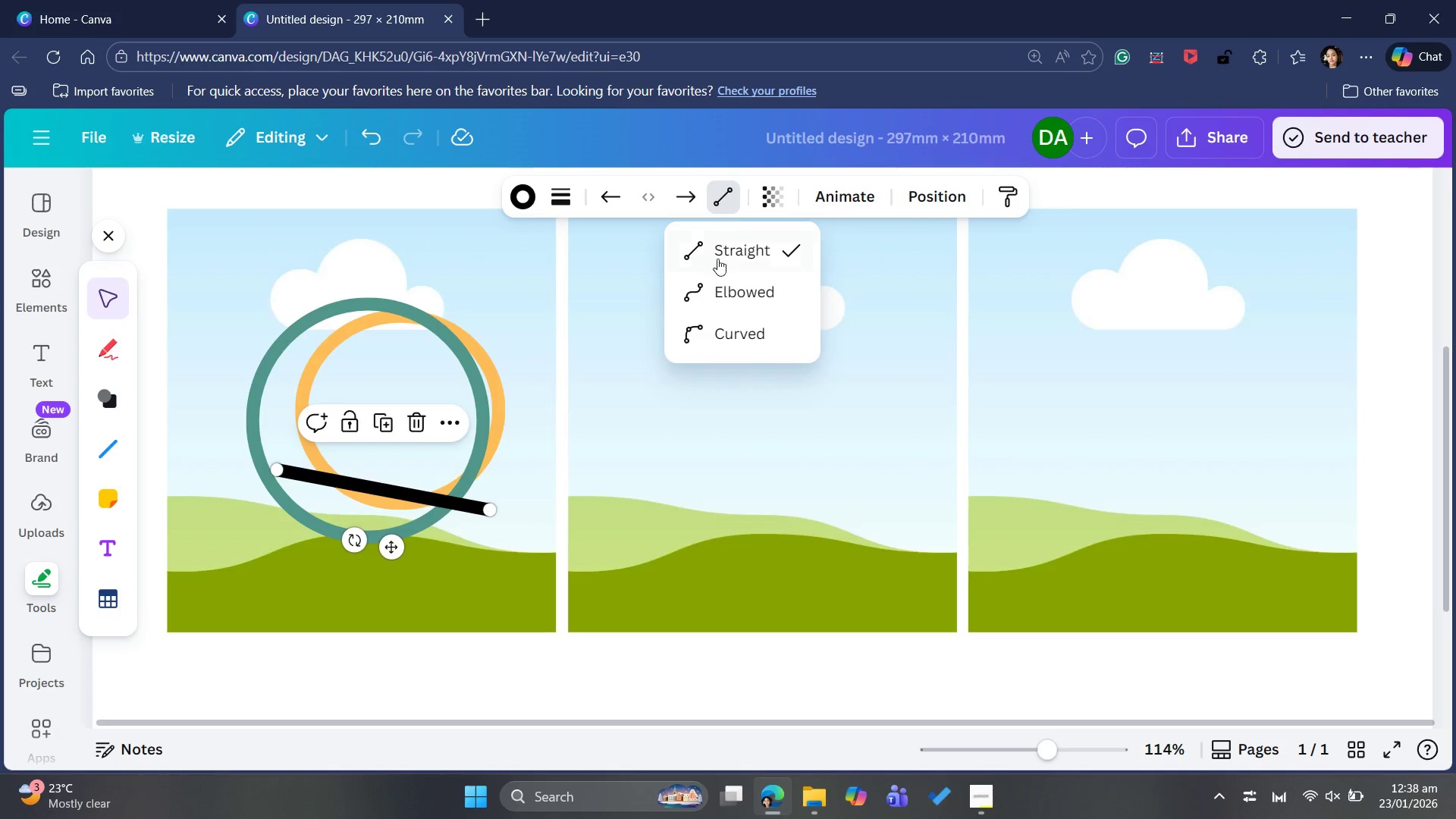 
left_click([720, 285])
 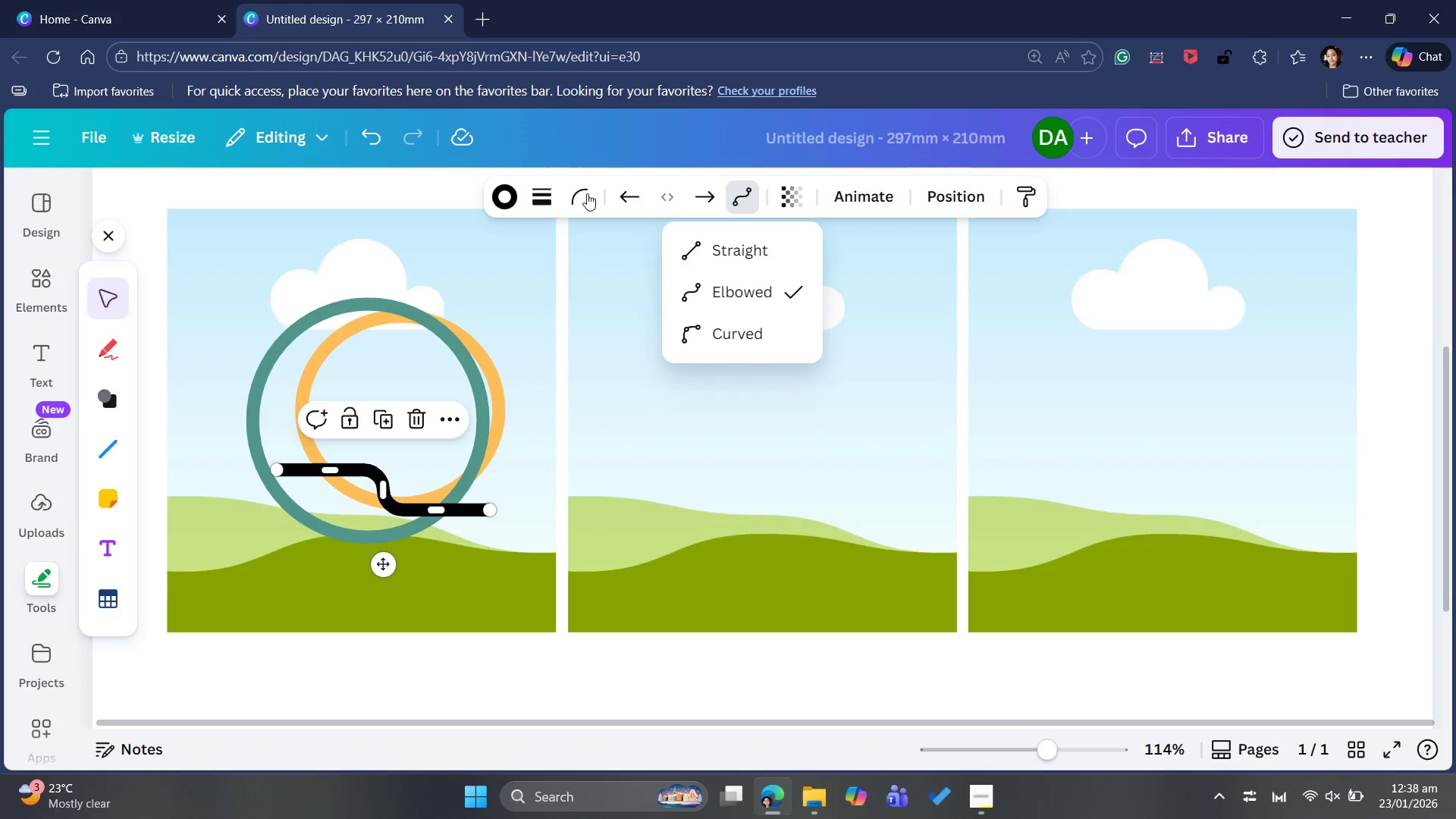 
left_click([584, 193])
 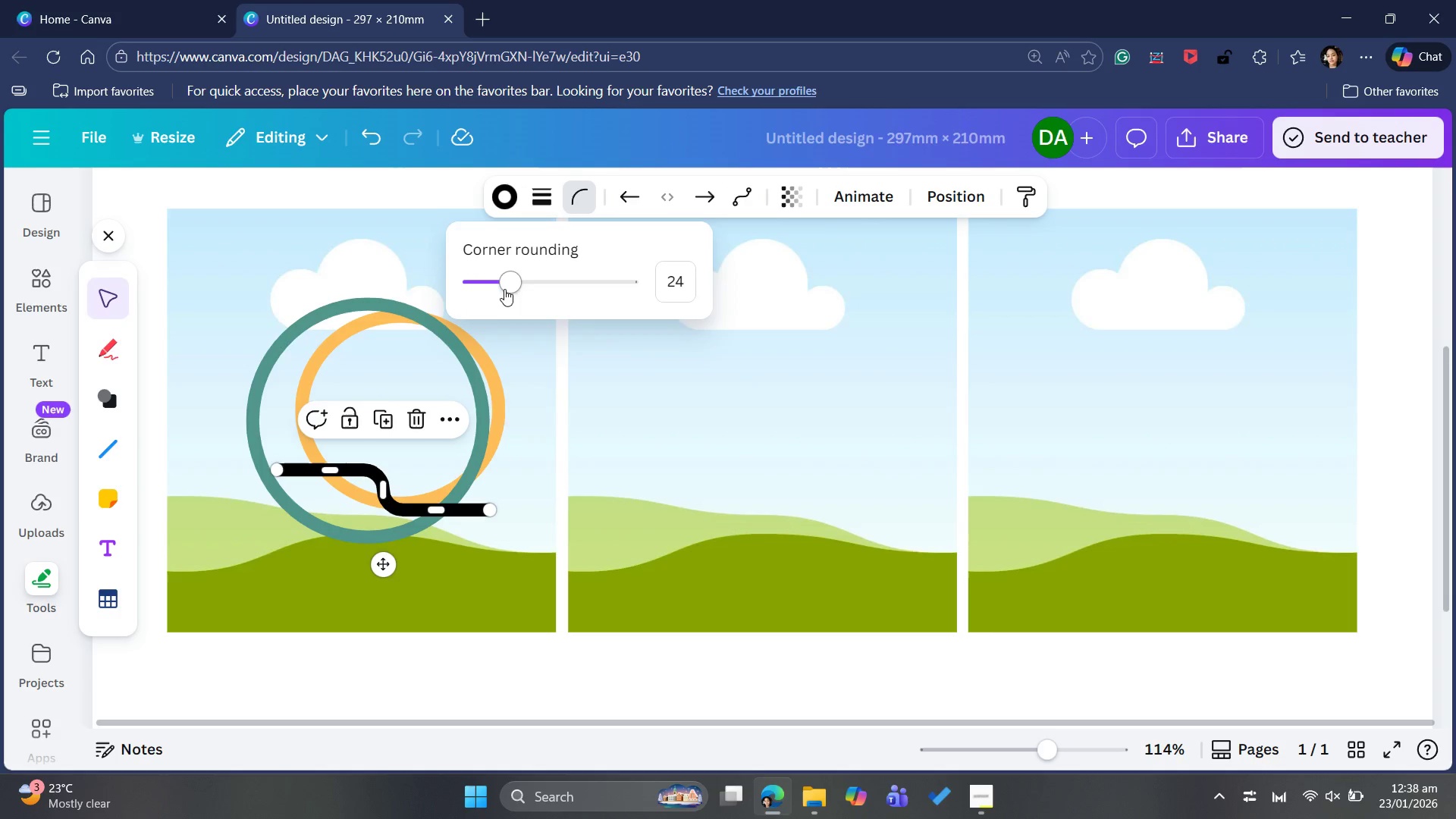 
left_click_drag(start_coordinate=[507, 285], to_coordinate=[691, 296])
 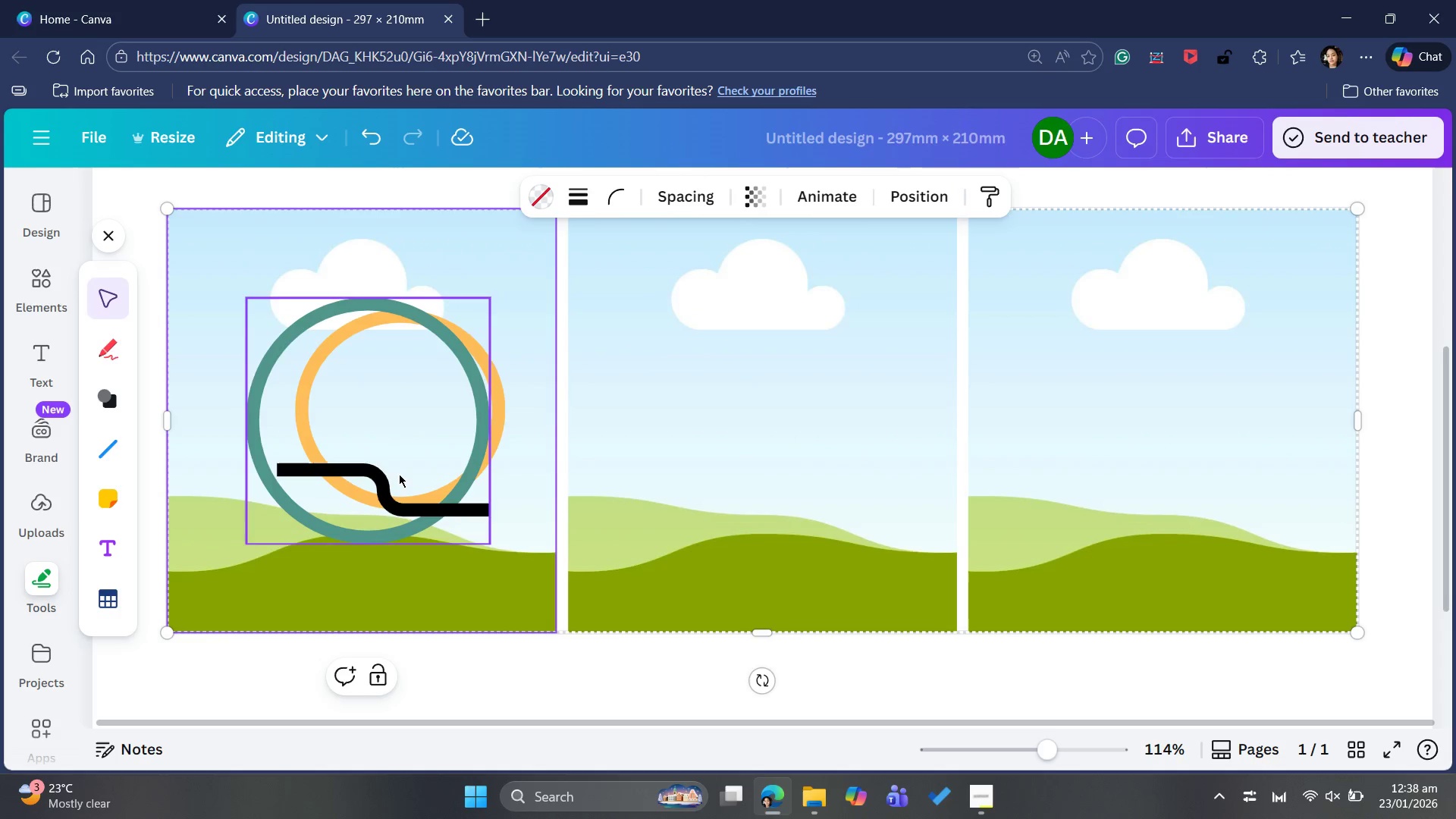 
left_click([367, 468])
 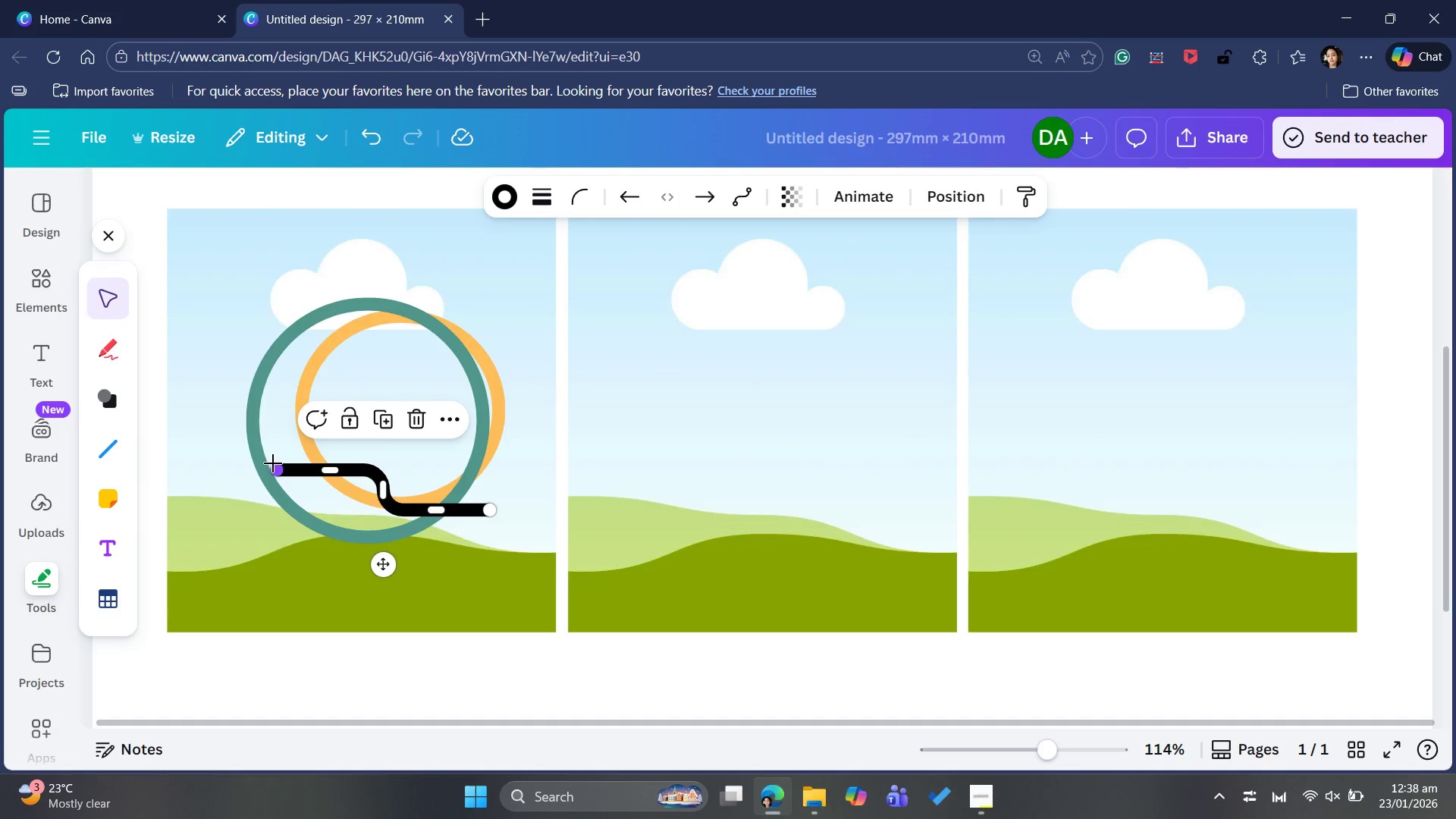 
left_click_drag(start_coordinate=[275, 468], to_coordinate=[278, 483])
 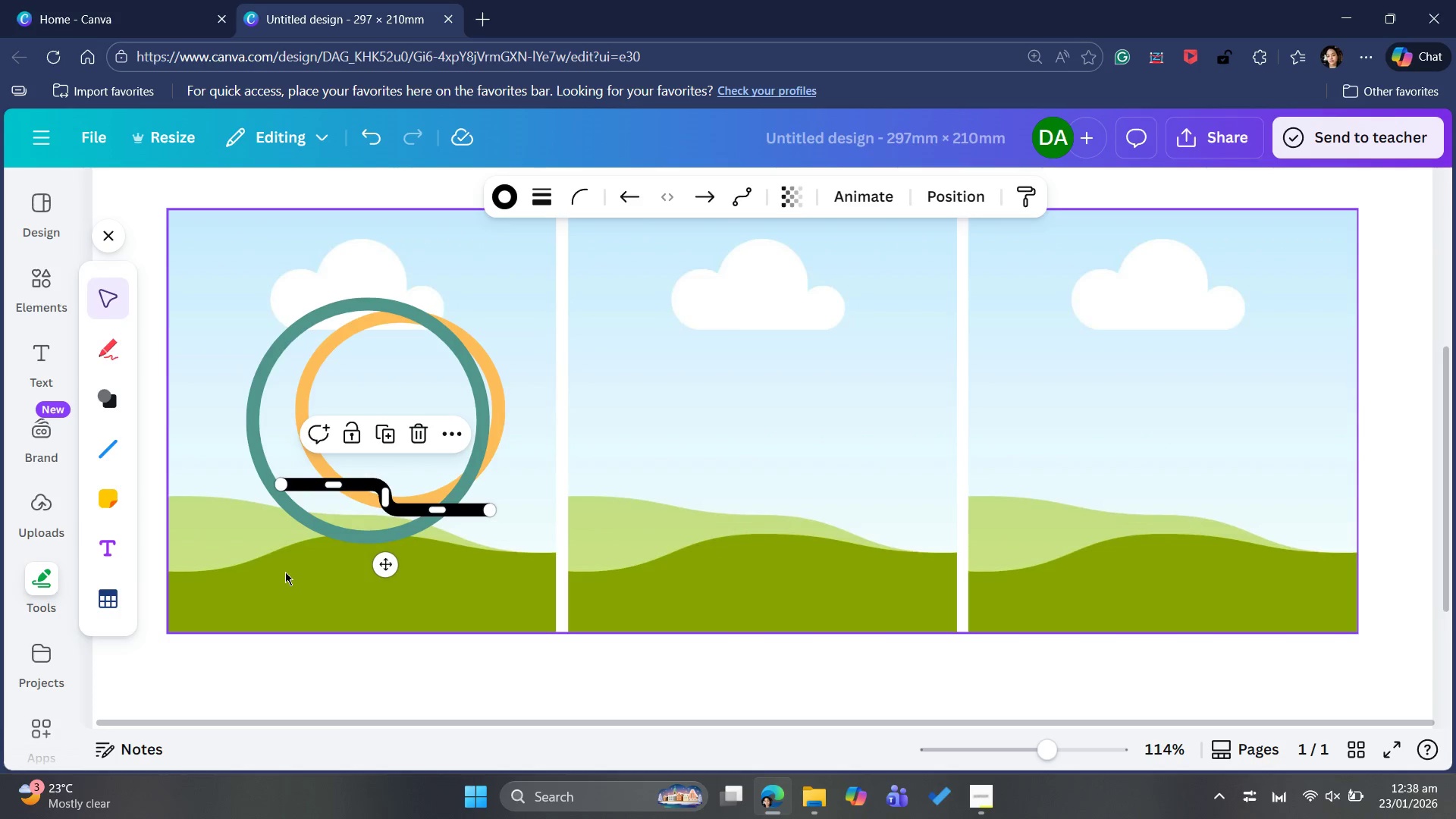 
left_click([282, 597])
 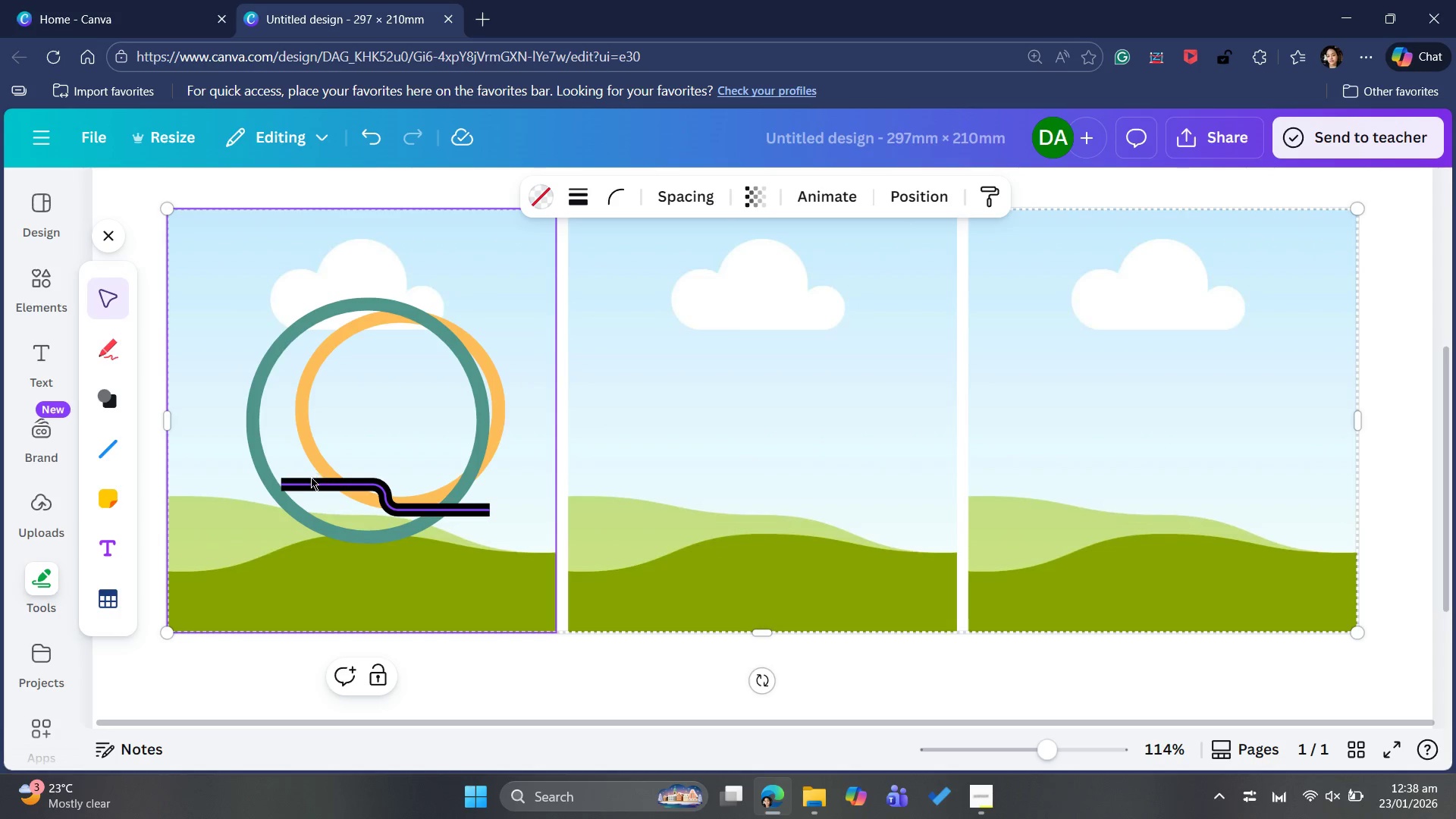 
left_click([311, 477])
 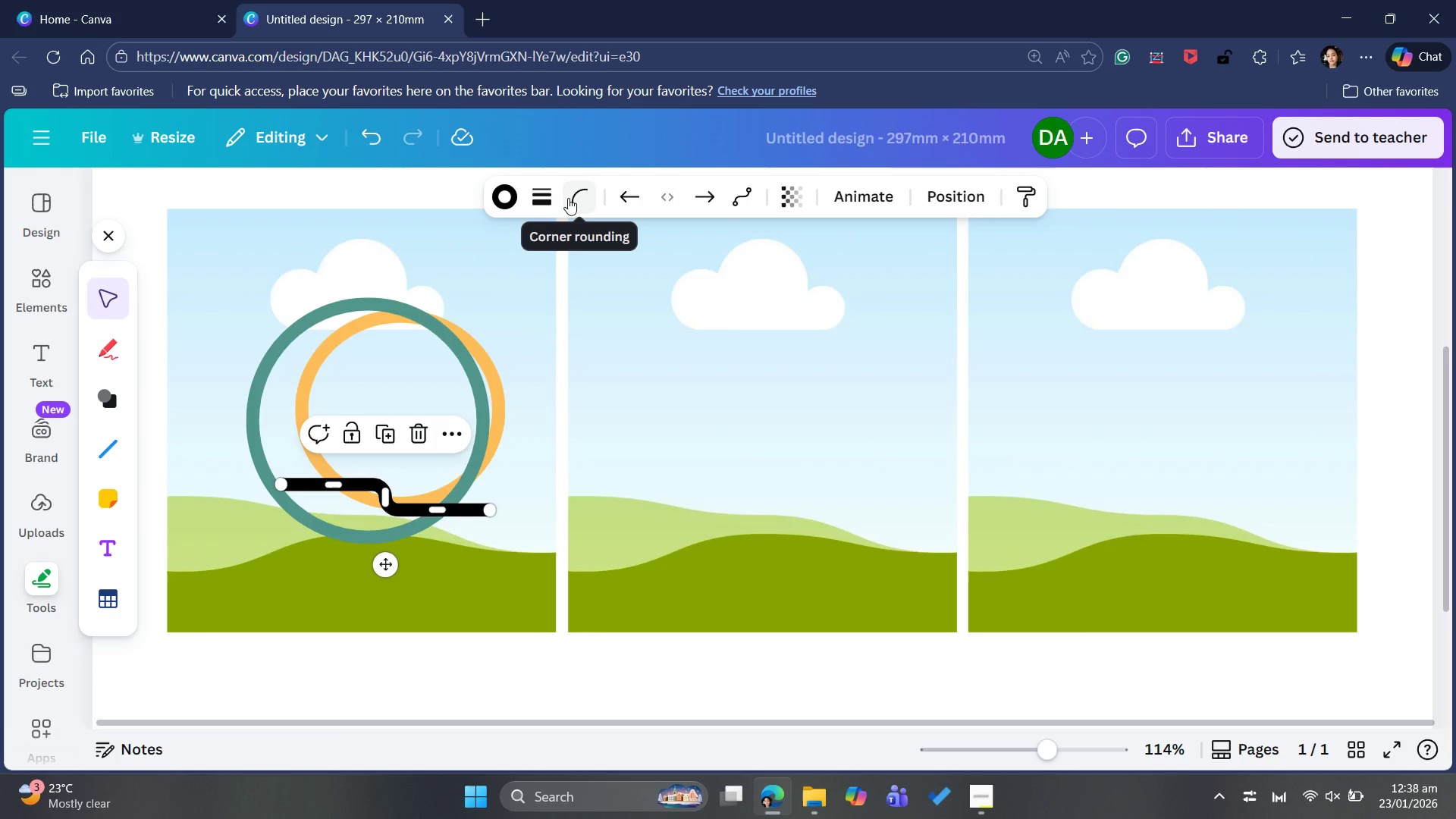 
wait(8.83)
 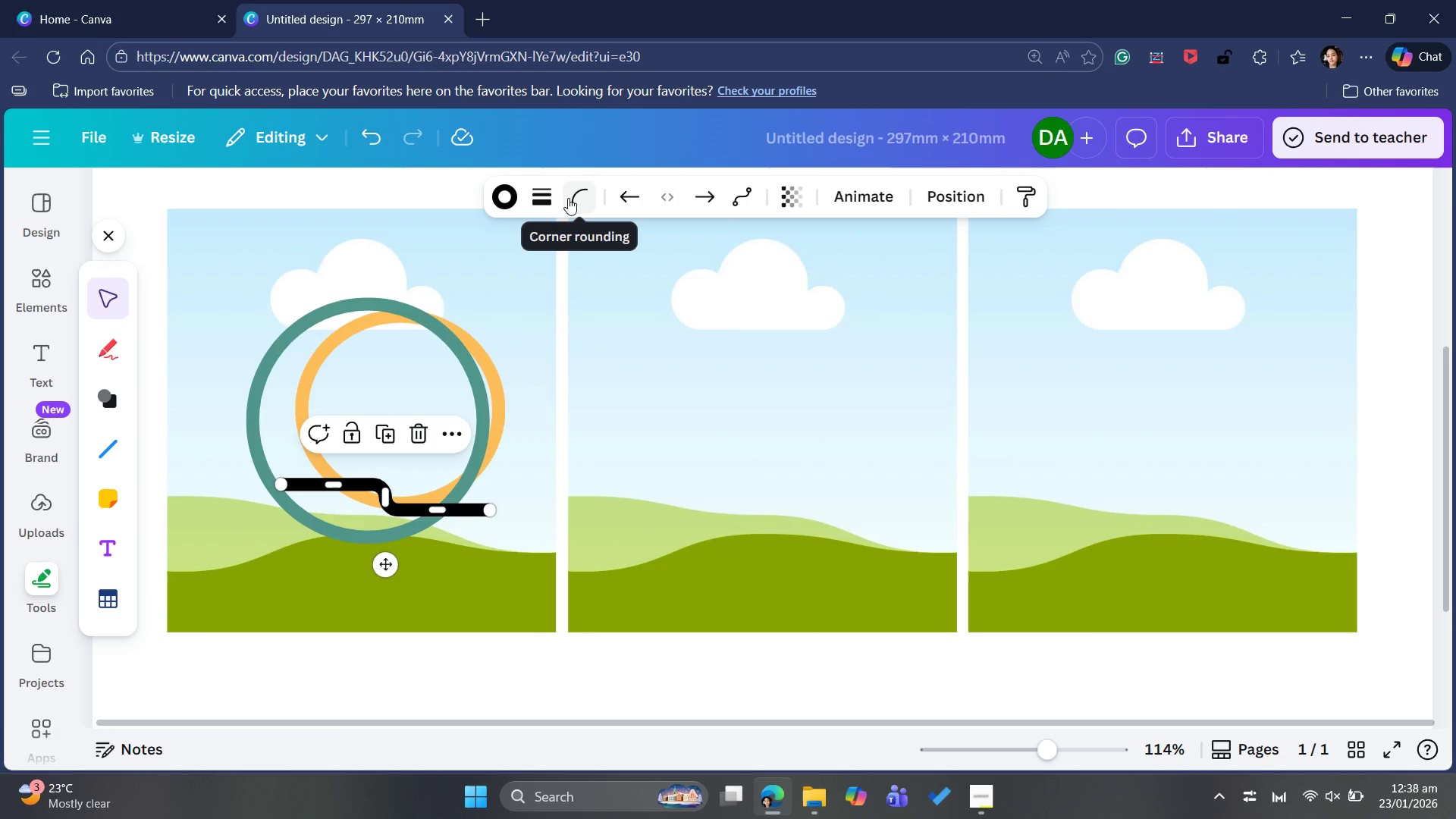 
left_click([747, 248])
 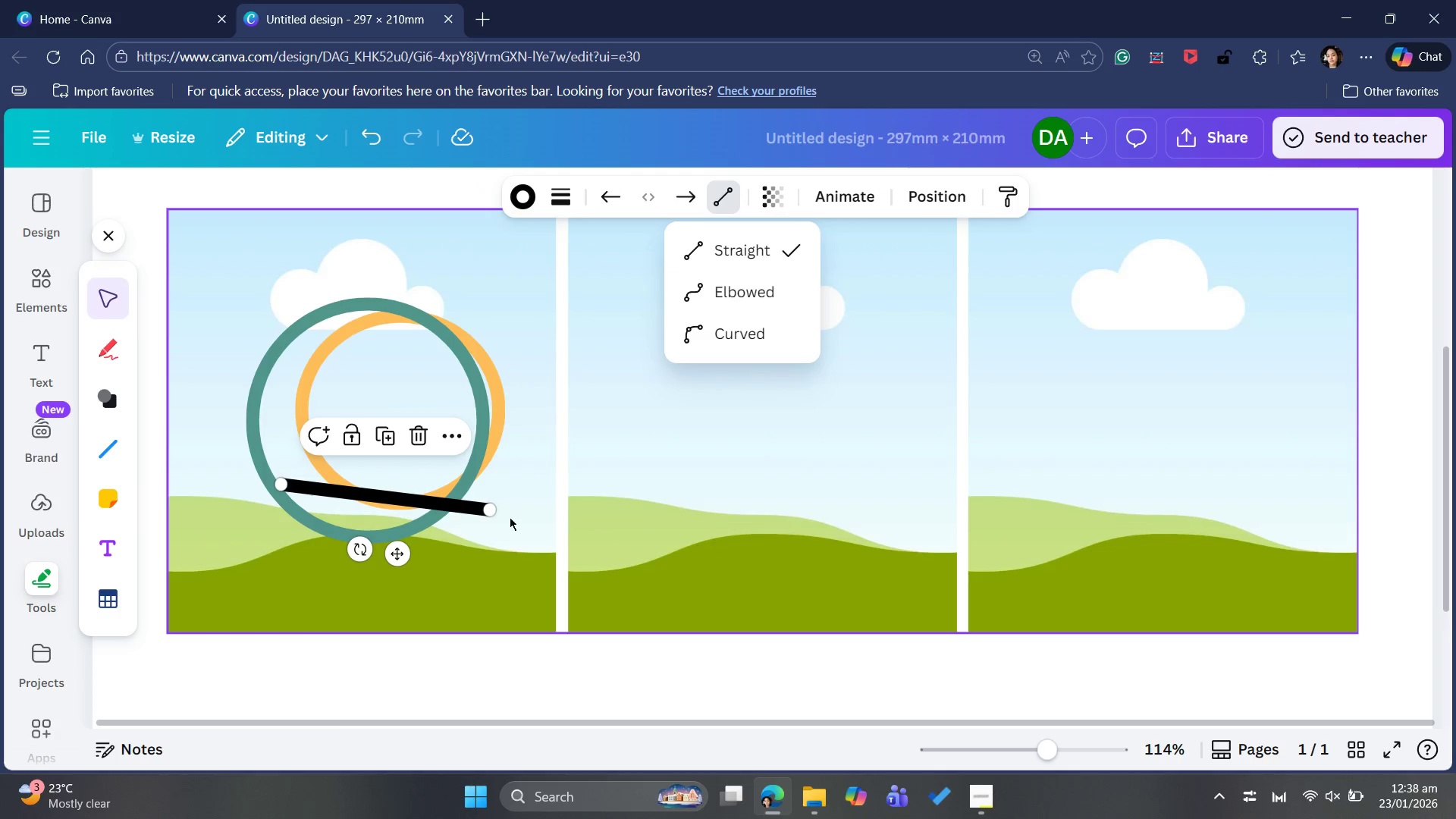 
left_click([494, 548])
 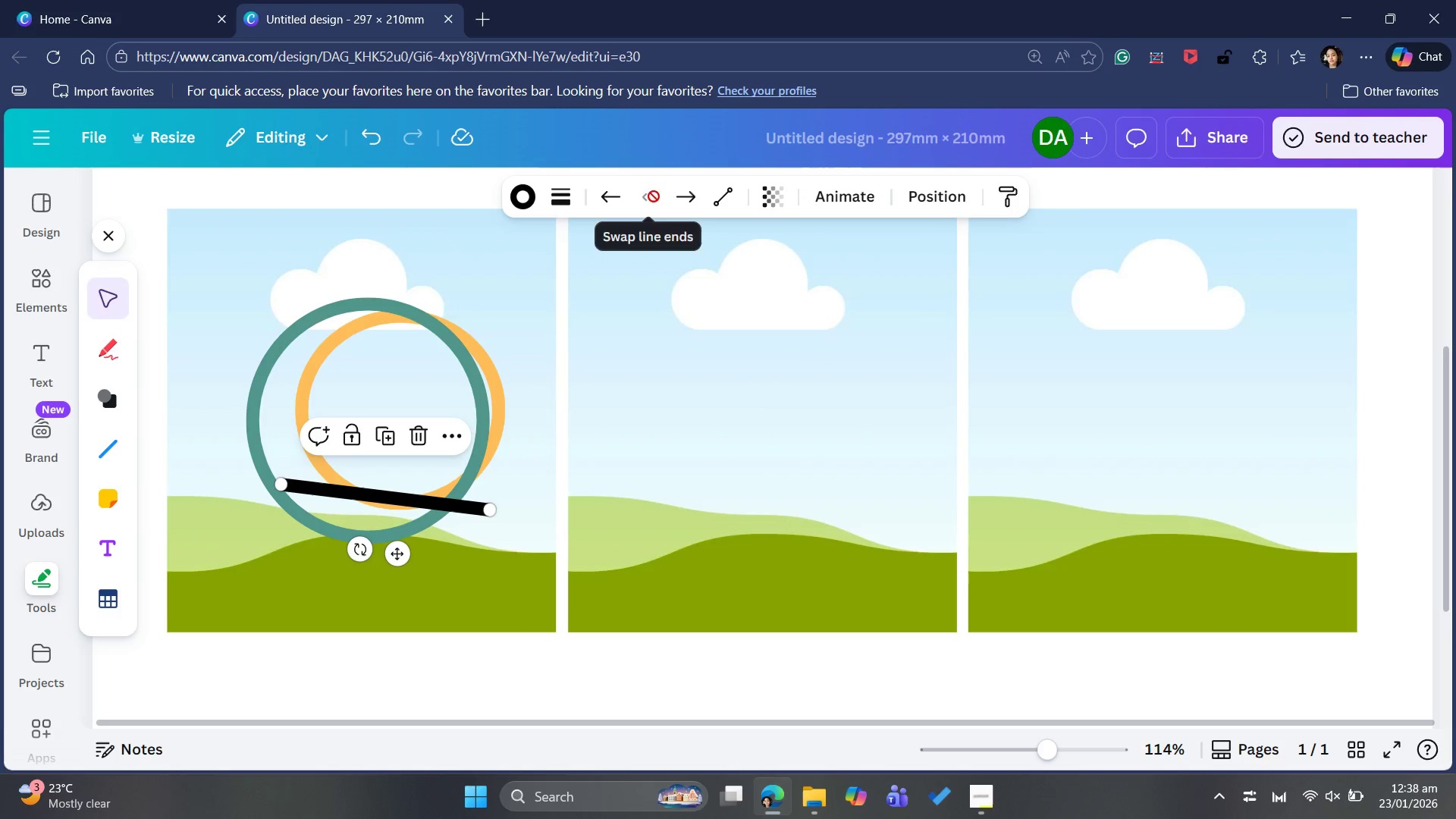 
wait(5.33)
 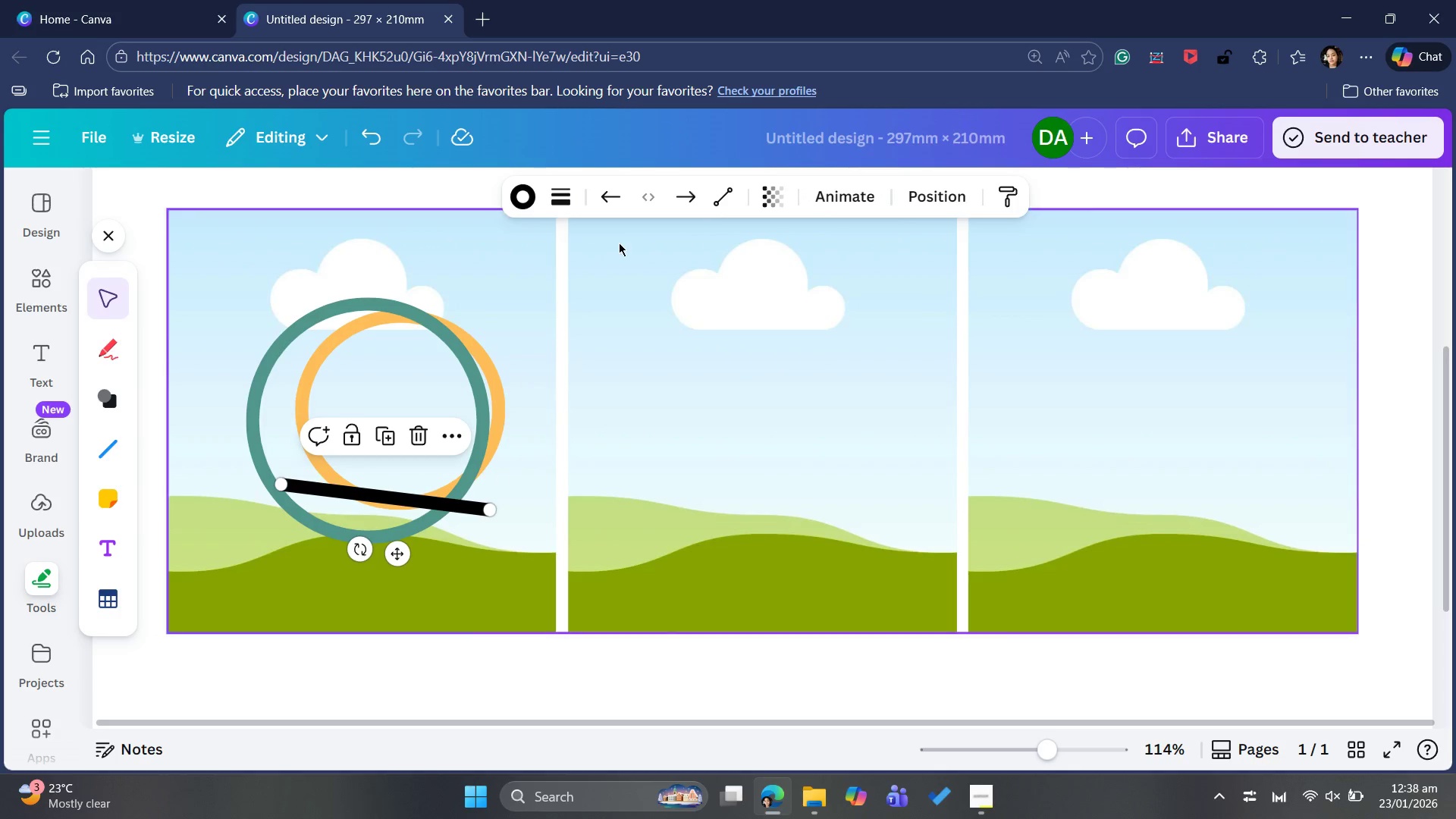 
left_click([431, 508])
 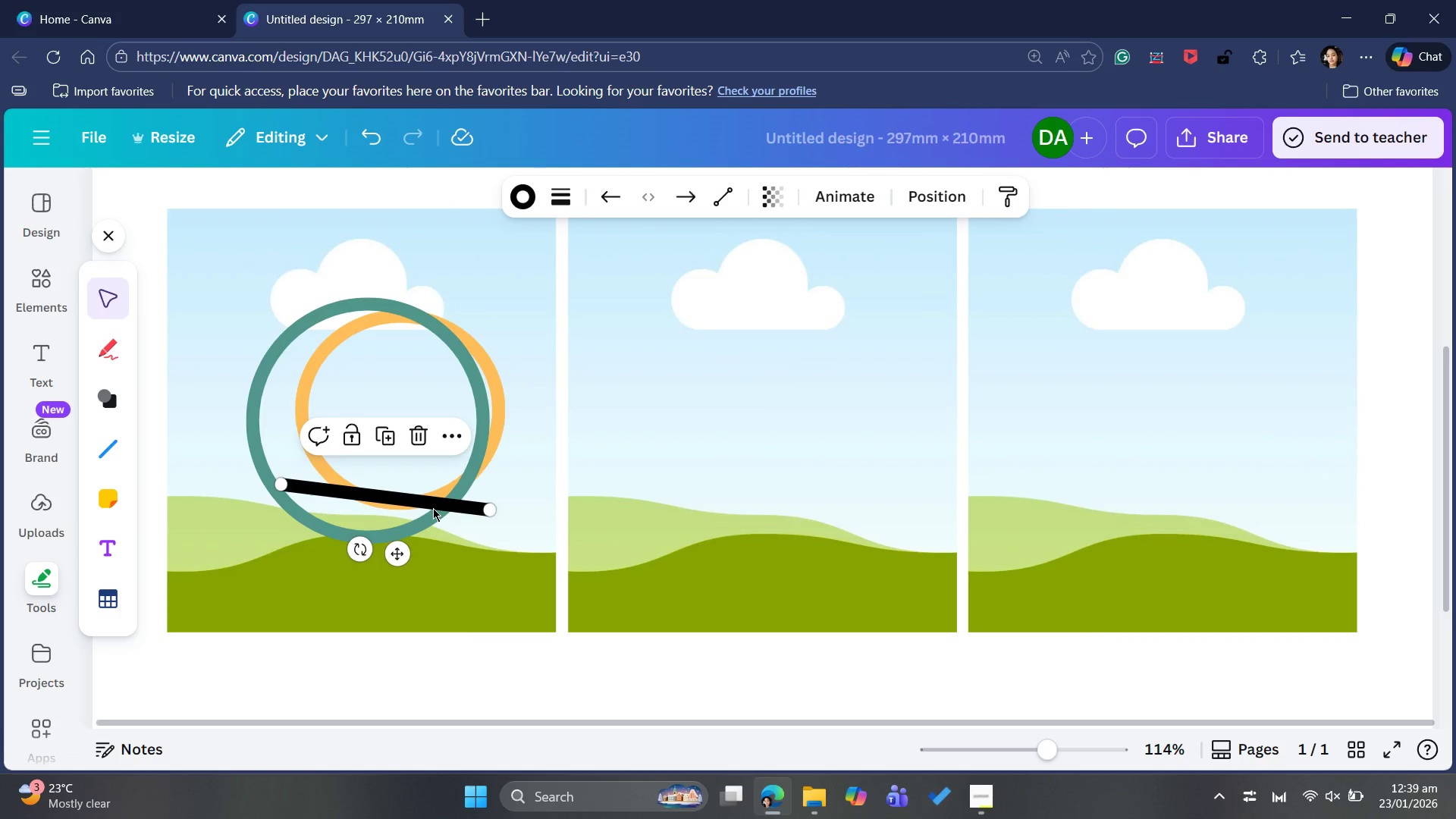 
wait(8.2)
 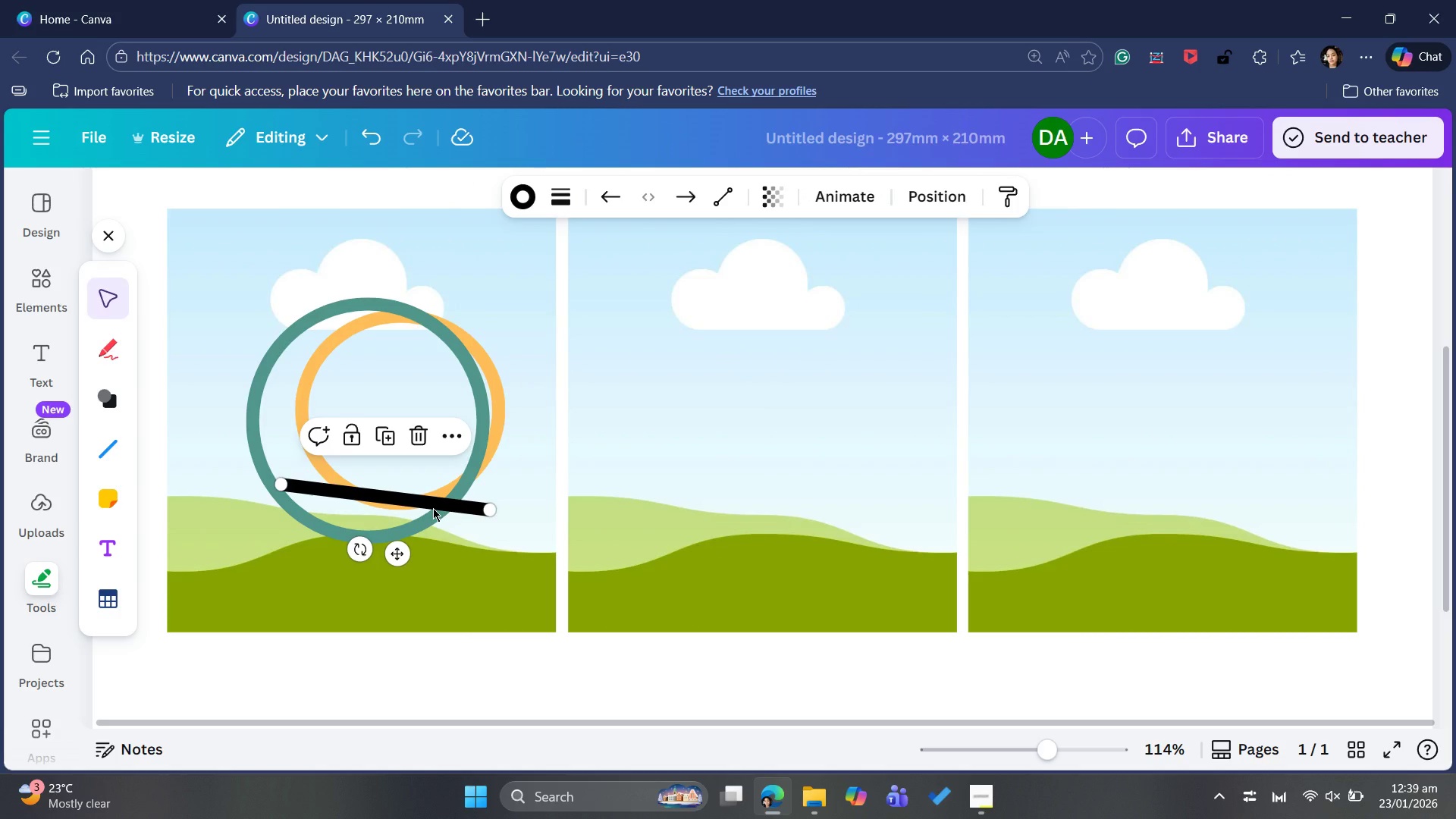 
left_click([36, 293])
 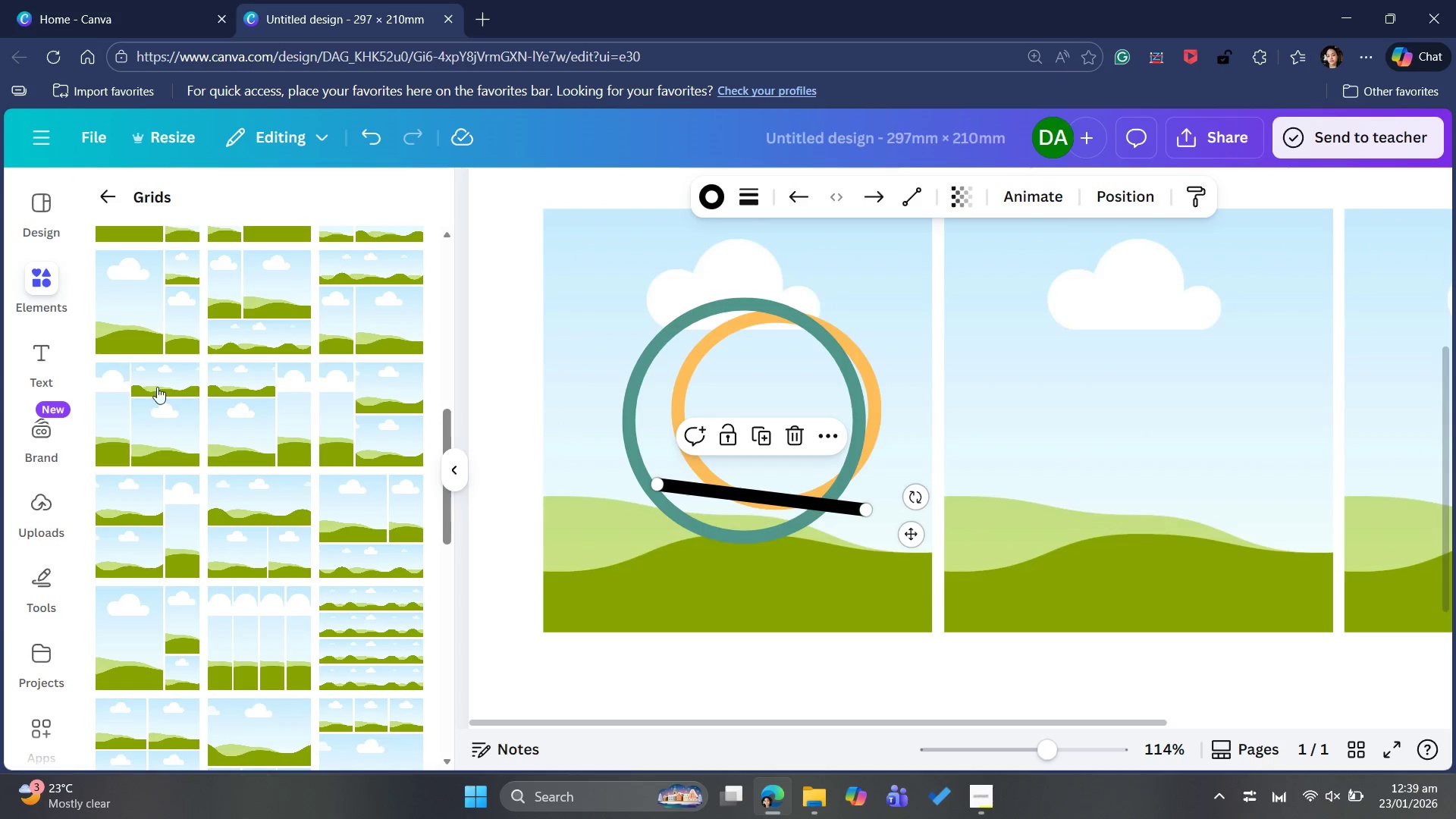 
scroll: coordinate [11, 642], scroll_direction: up, amount: 6.0
 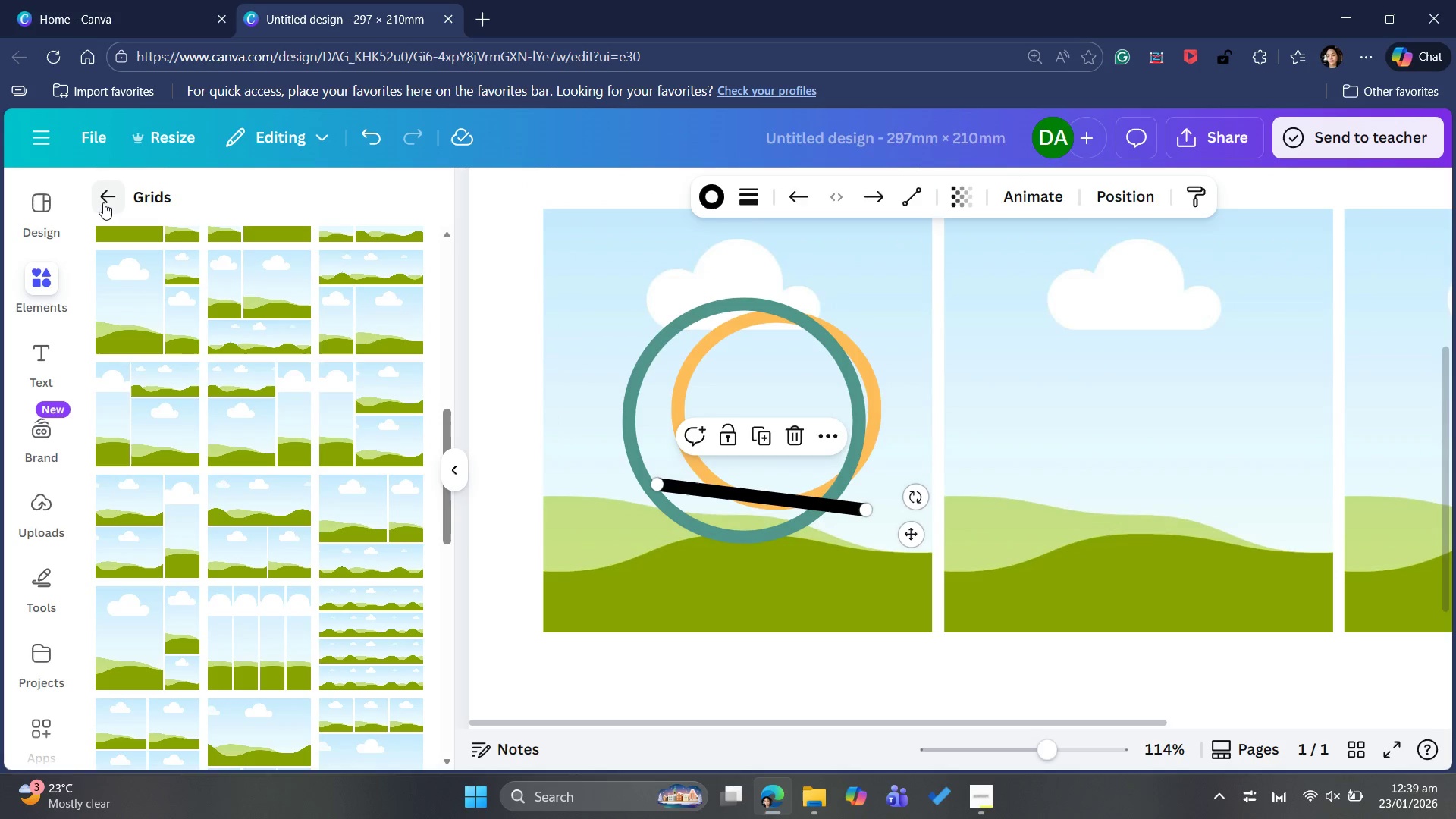 
left_click([103, 202])
 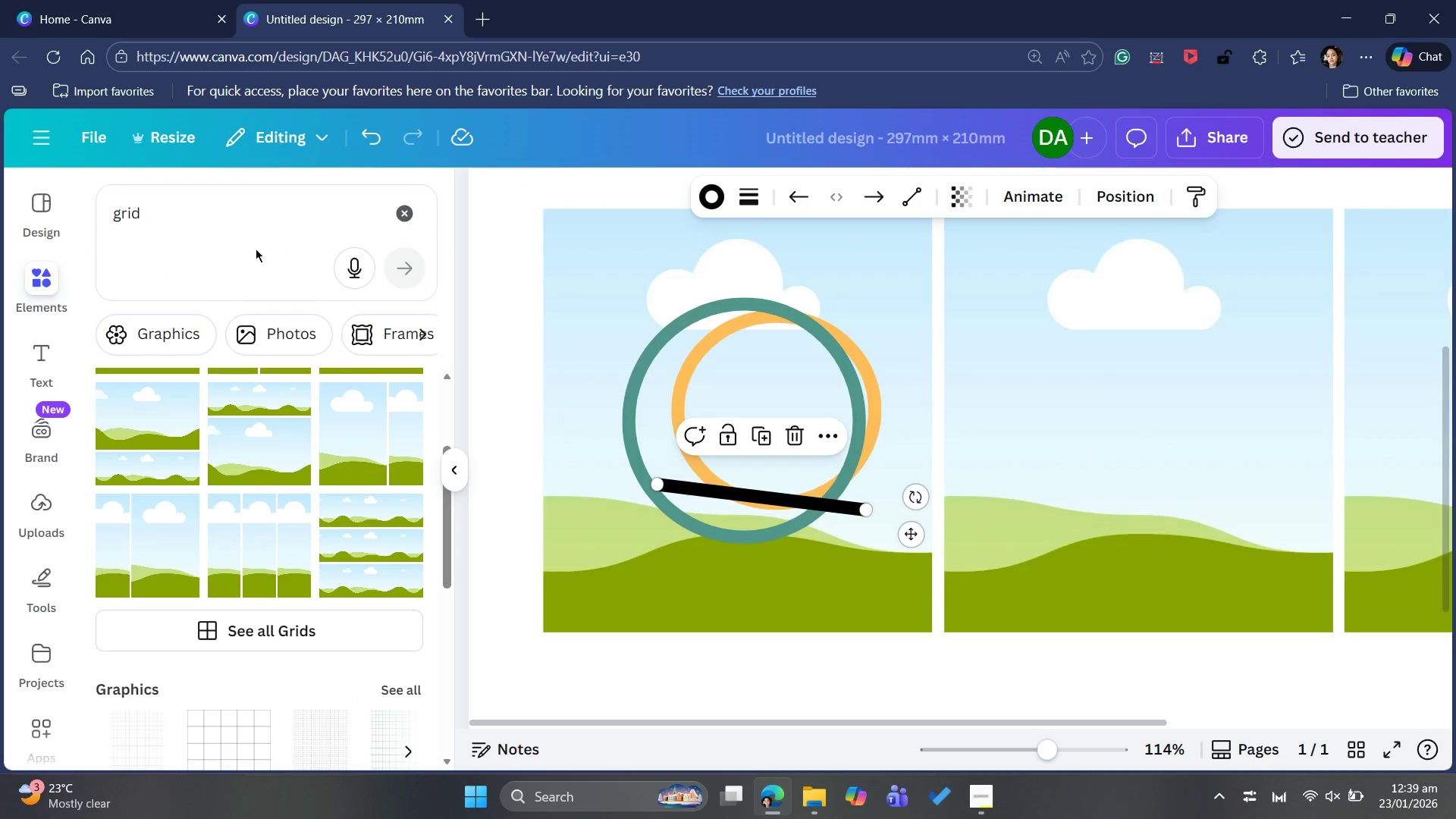 
left_click([228, 227])
 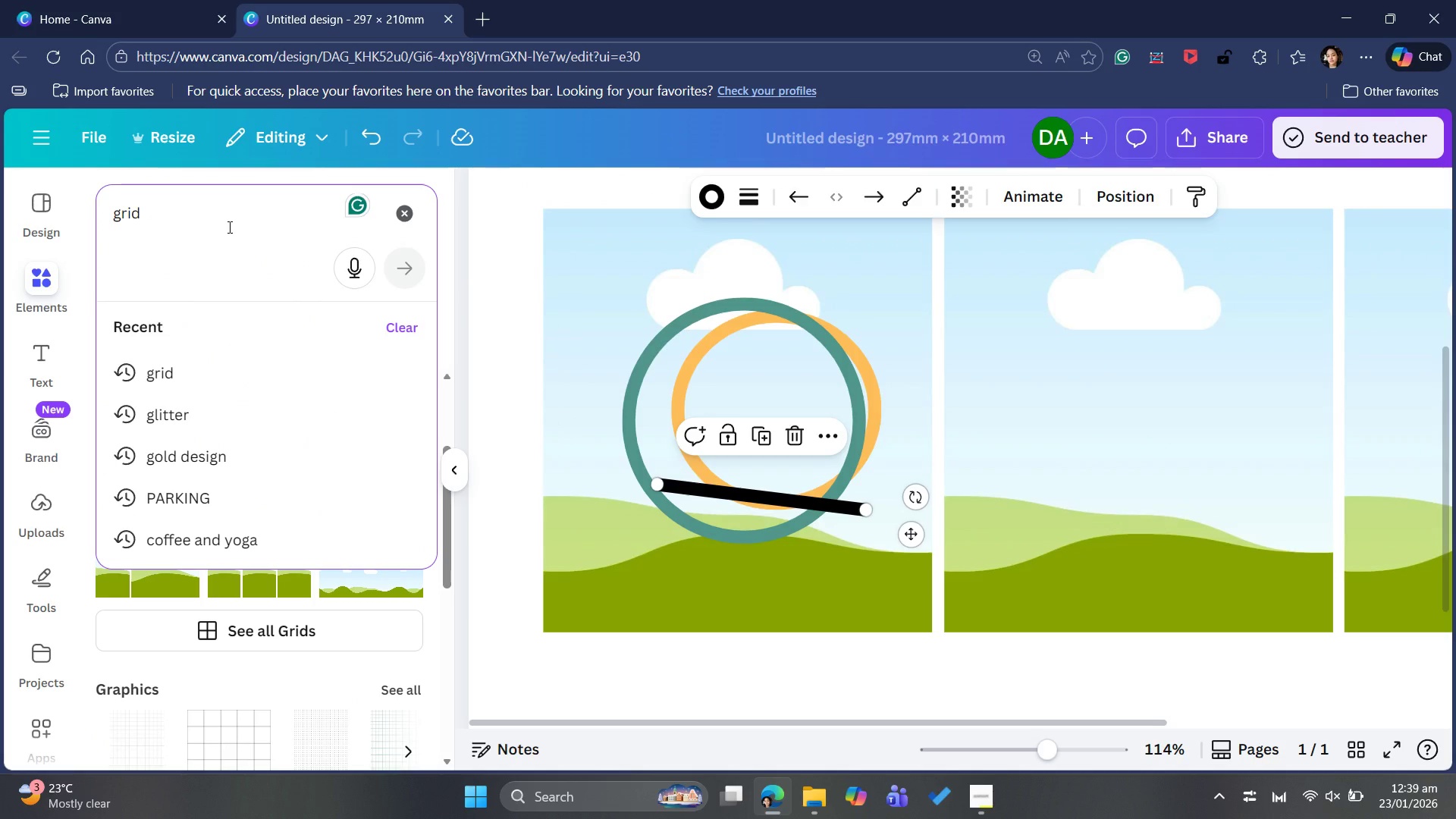 
hold_key(key=Backspace, duration=1.12)
 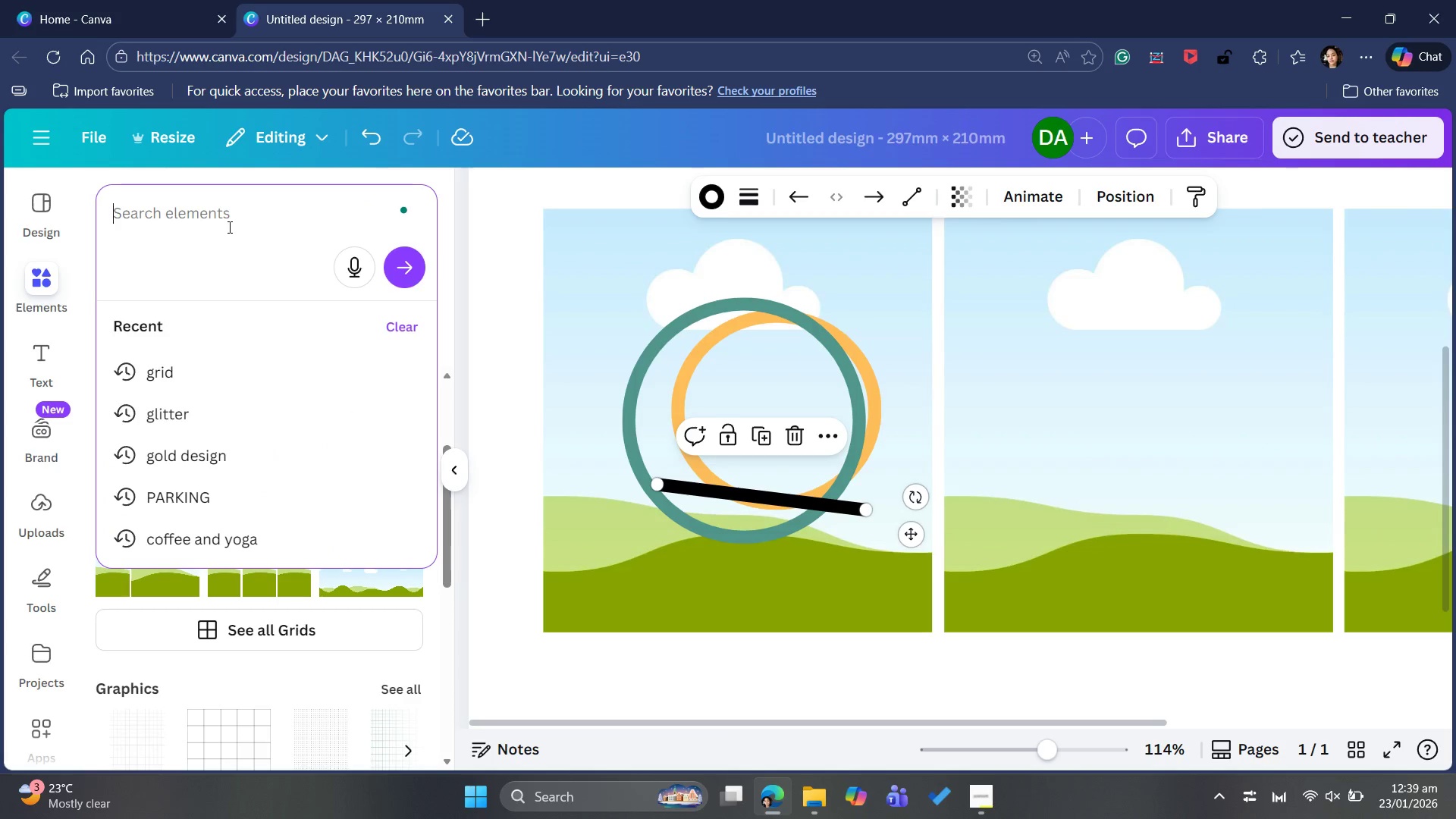 
type(lines round)
 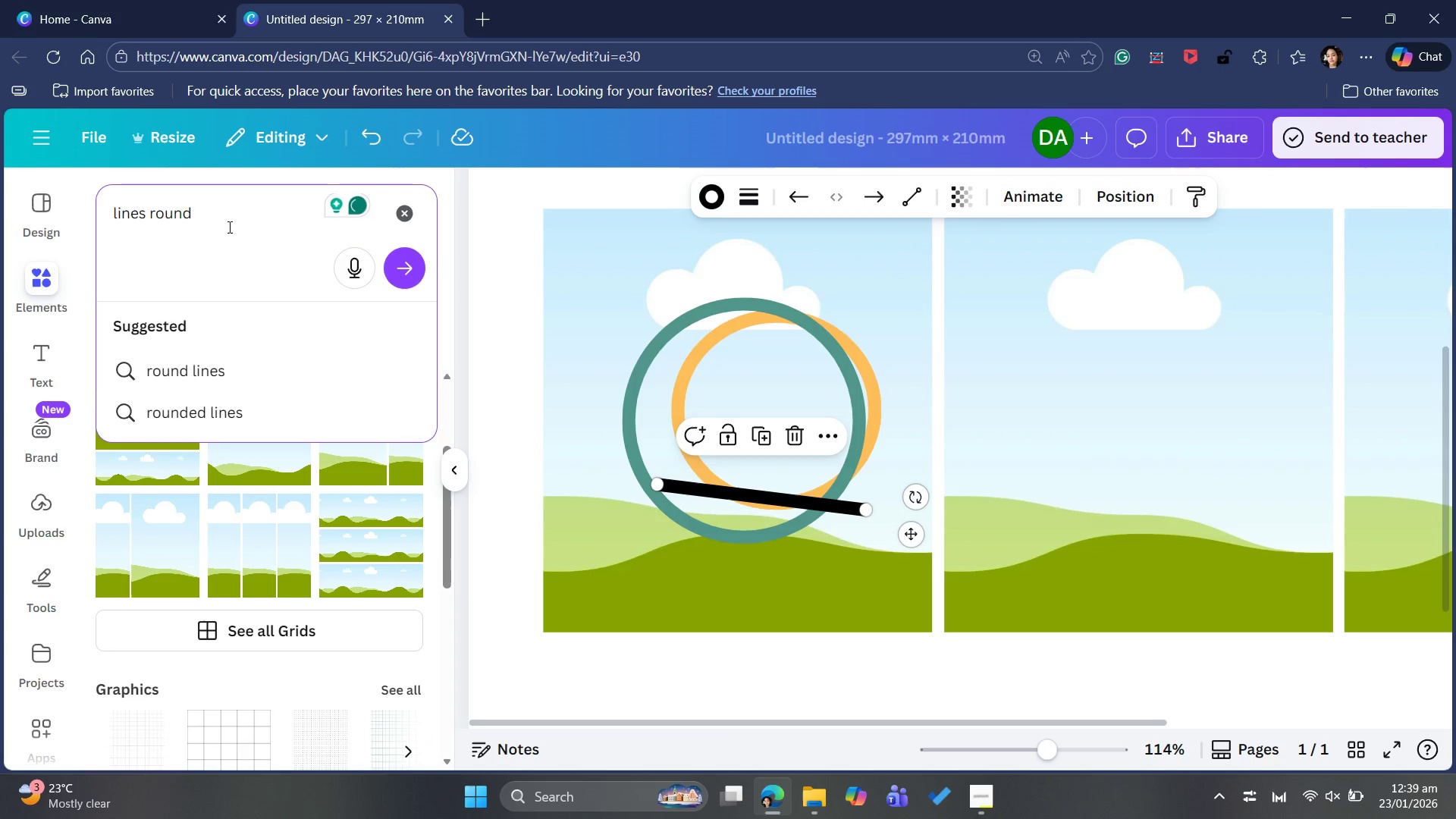 
wait(5.7)
 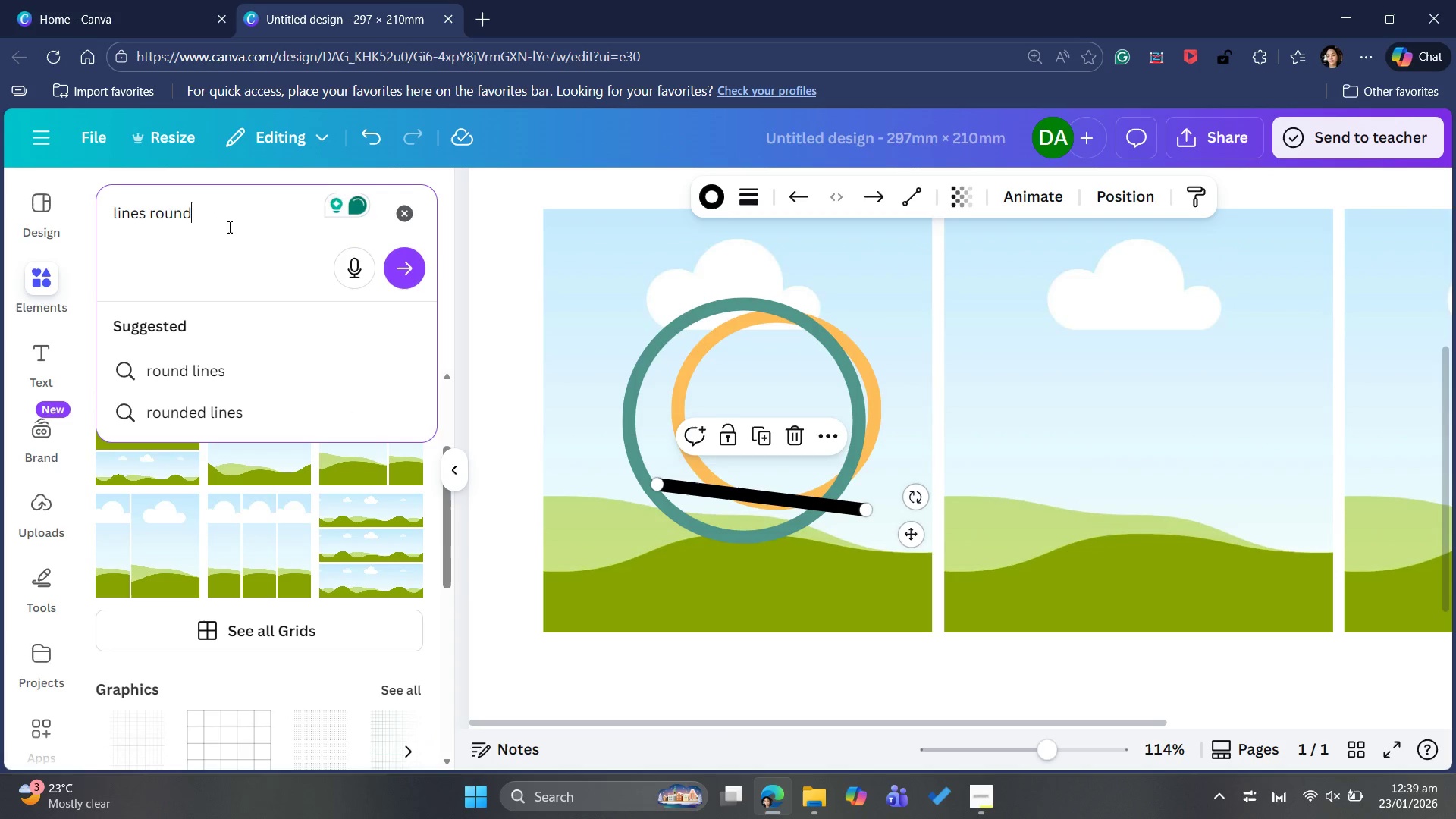 
key(Enter)
 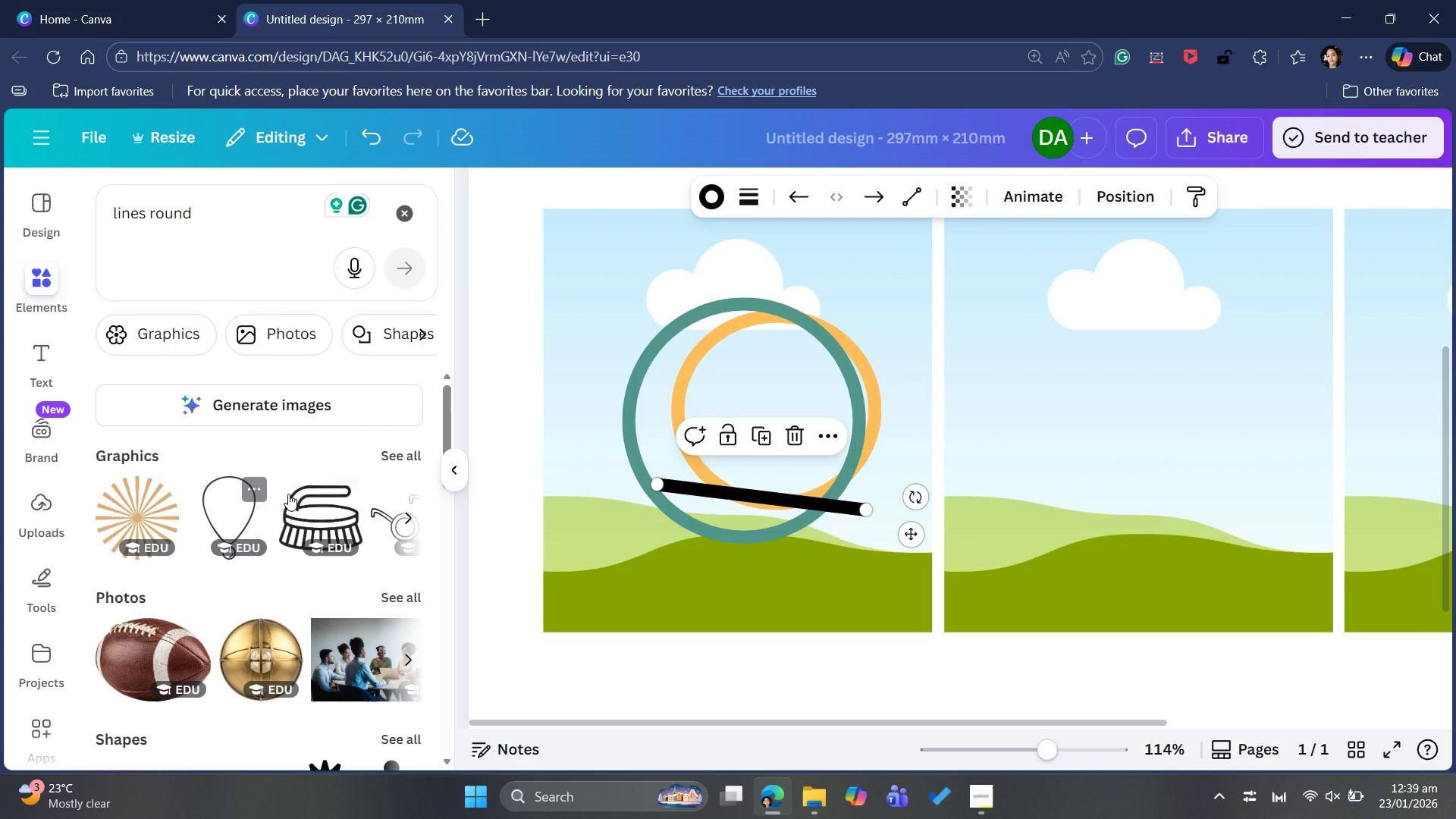 
left_click([402, 456])
 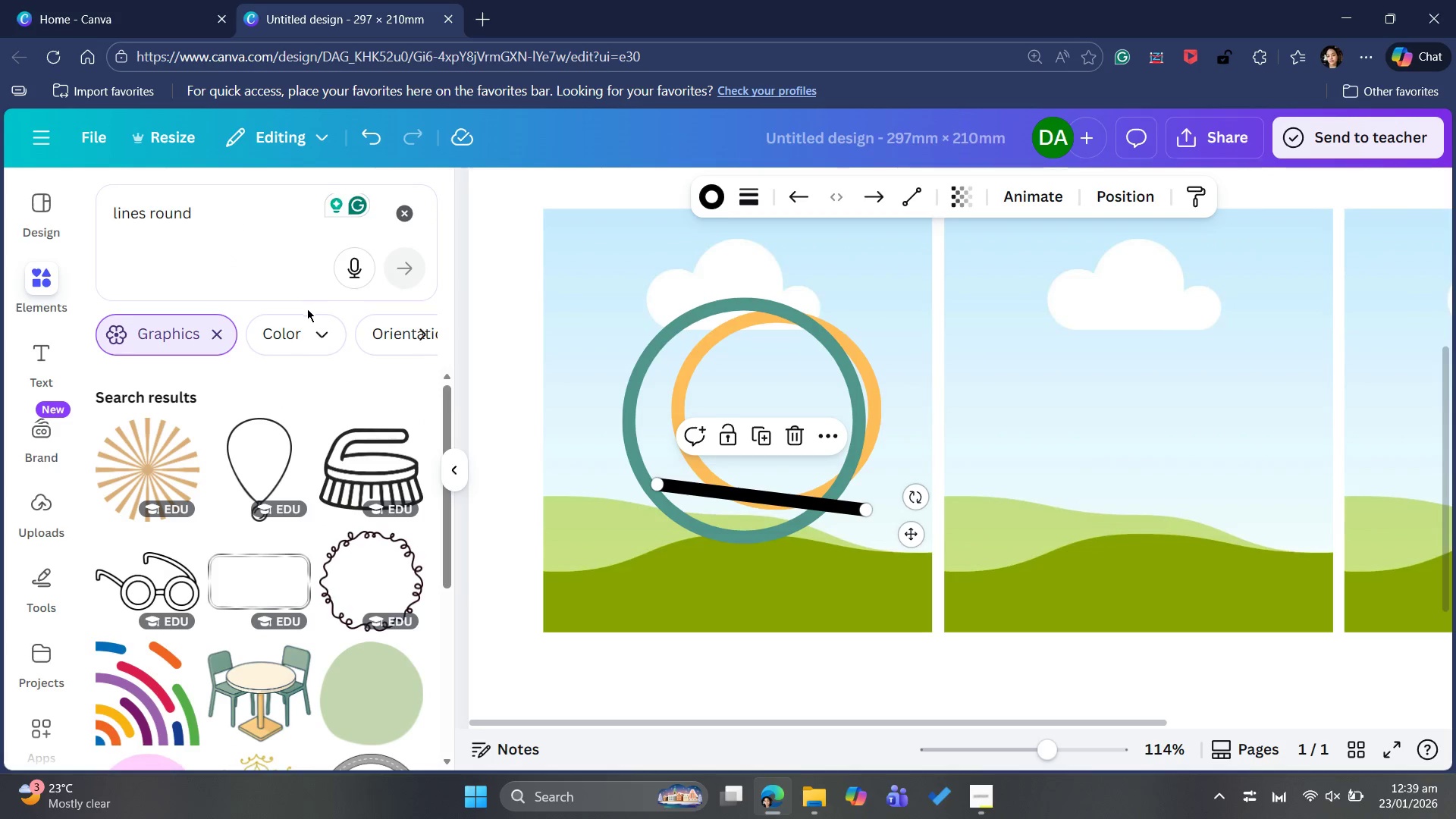 
scroll: coordinate [246, 504], scroll_direction: down, amount: 6.0
 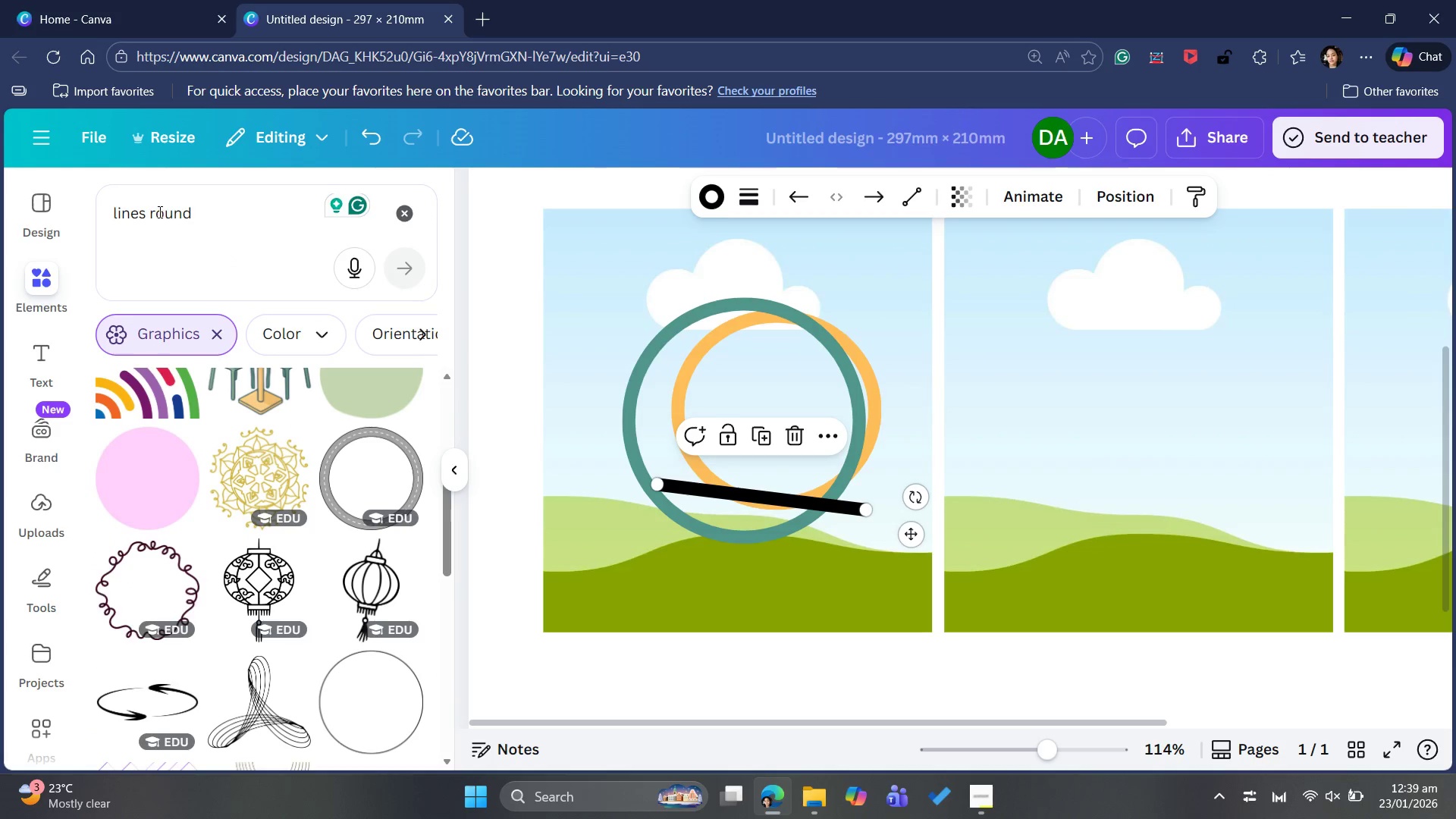 
left_click_drag(start_coordinate=[202, 200], to_coordinate=[144, 205])
 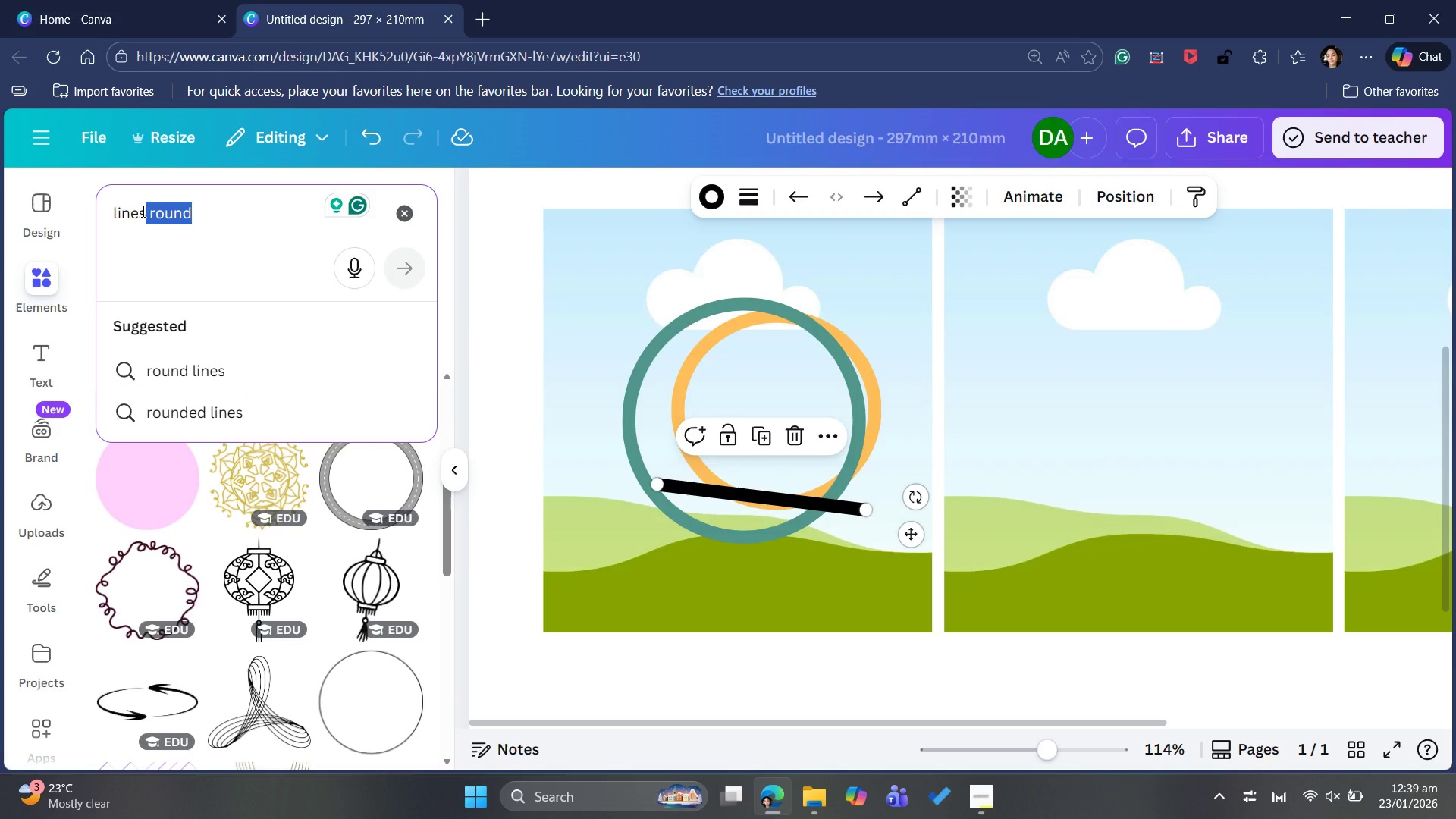 
key(Backspace)
 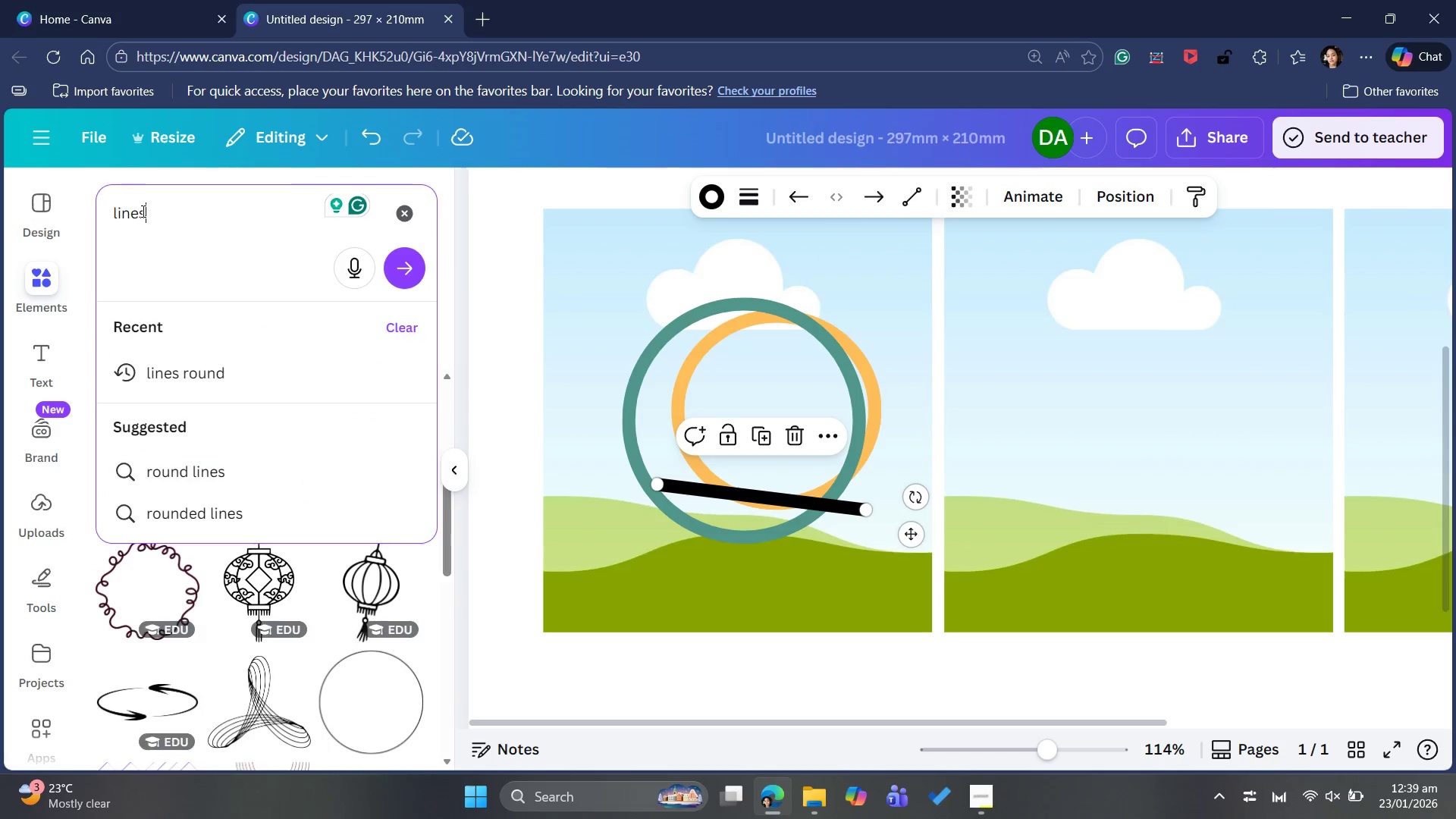 
key(Enter)
 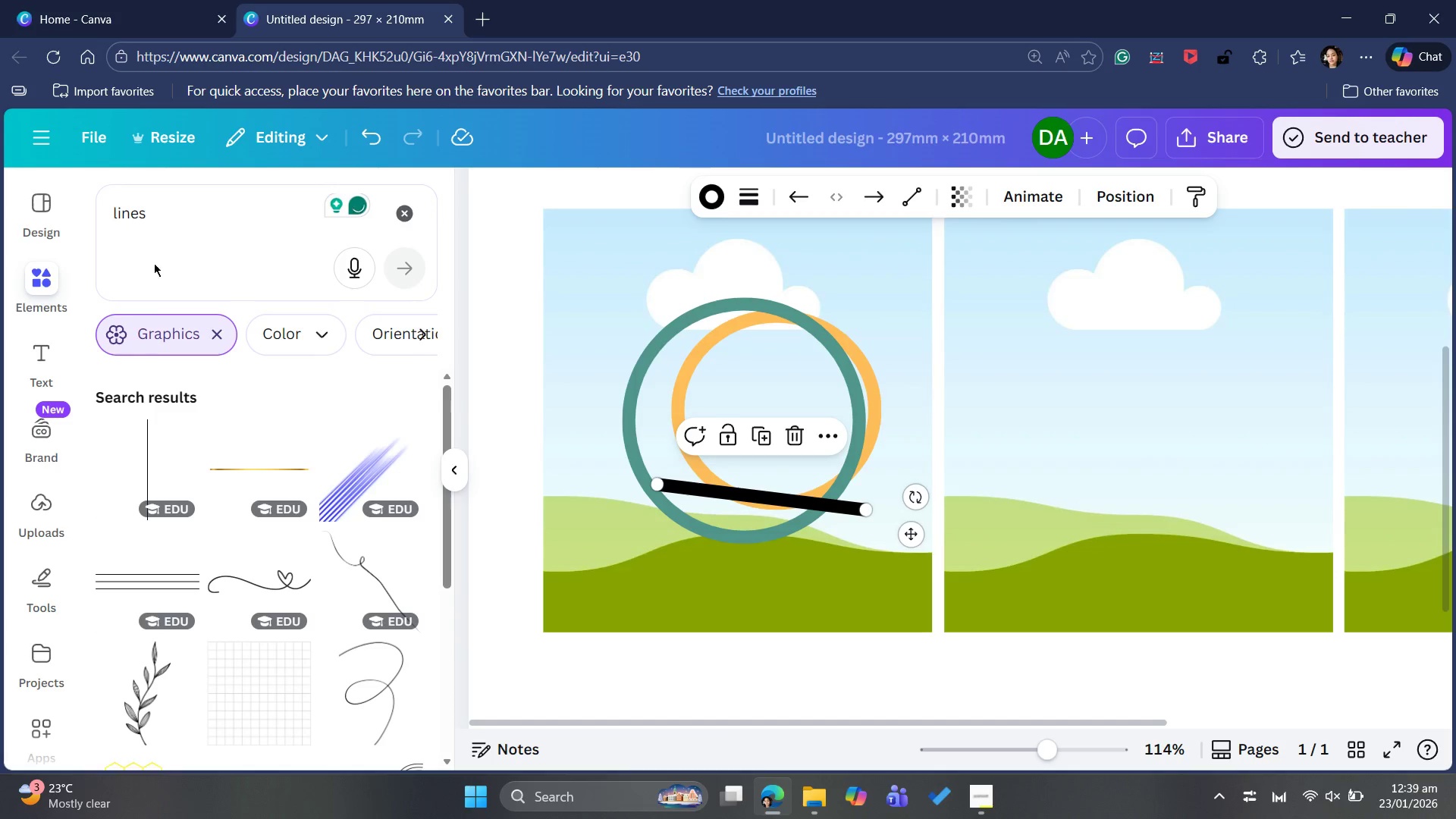 
scroll: coordinate [228, 635], scroll_direction: down, amount: 15.0
 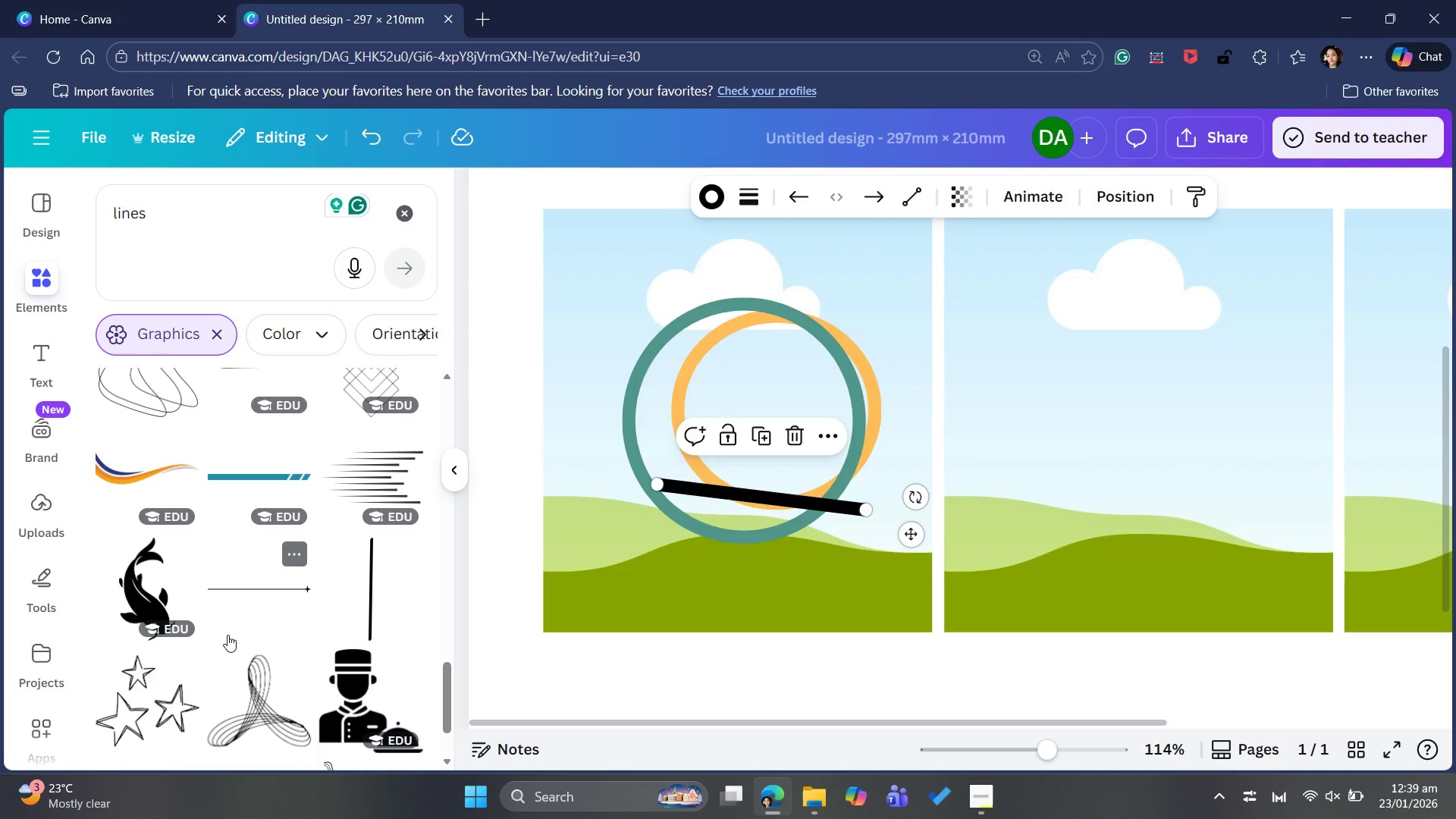 
wait(12.92)
 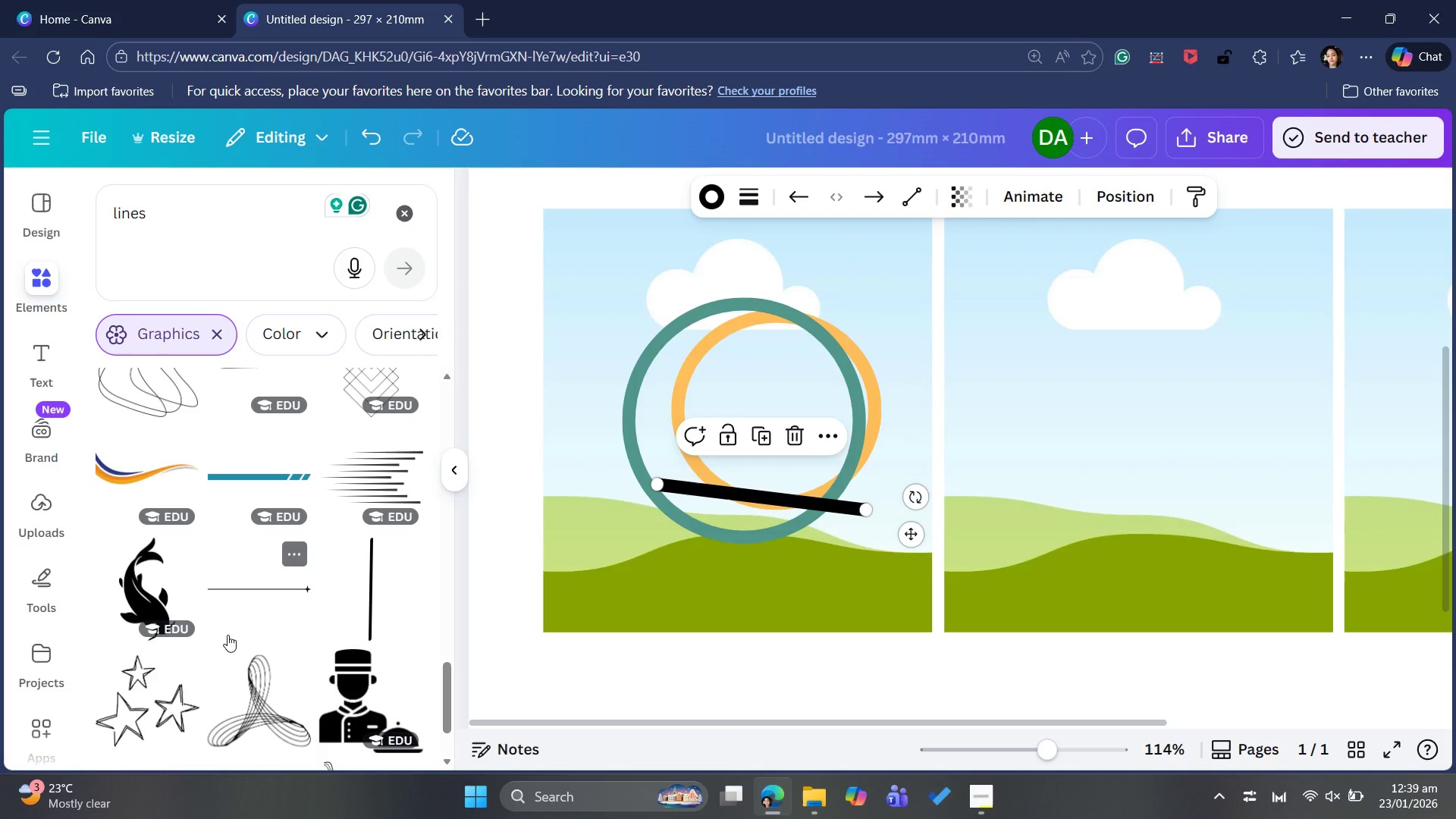 
left_click([637, 573])
 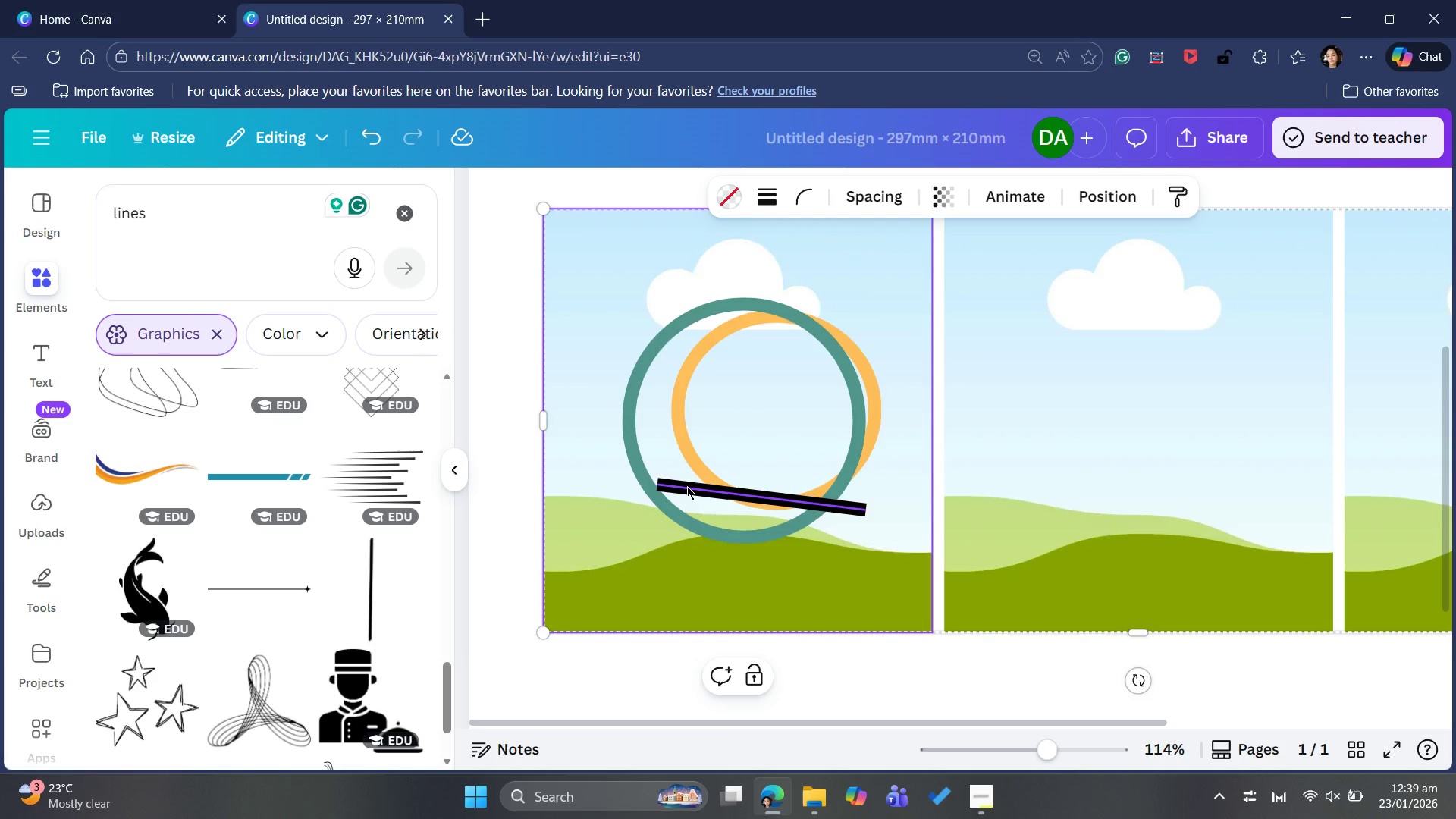 
left_click([685, 488])
 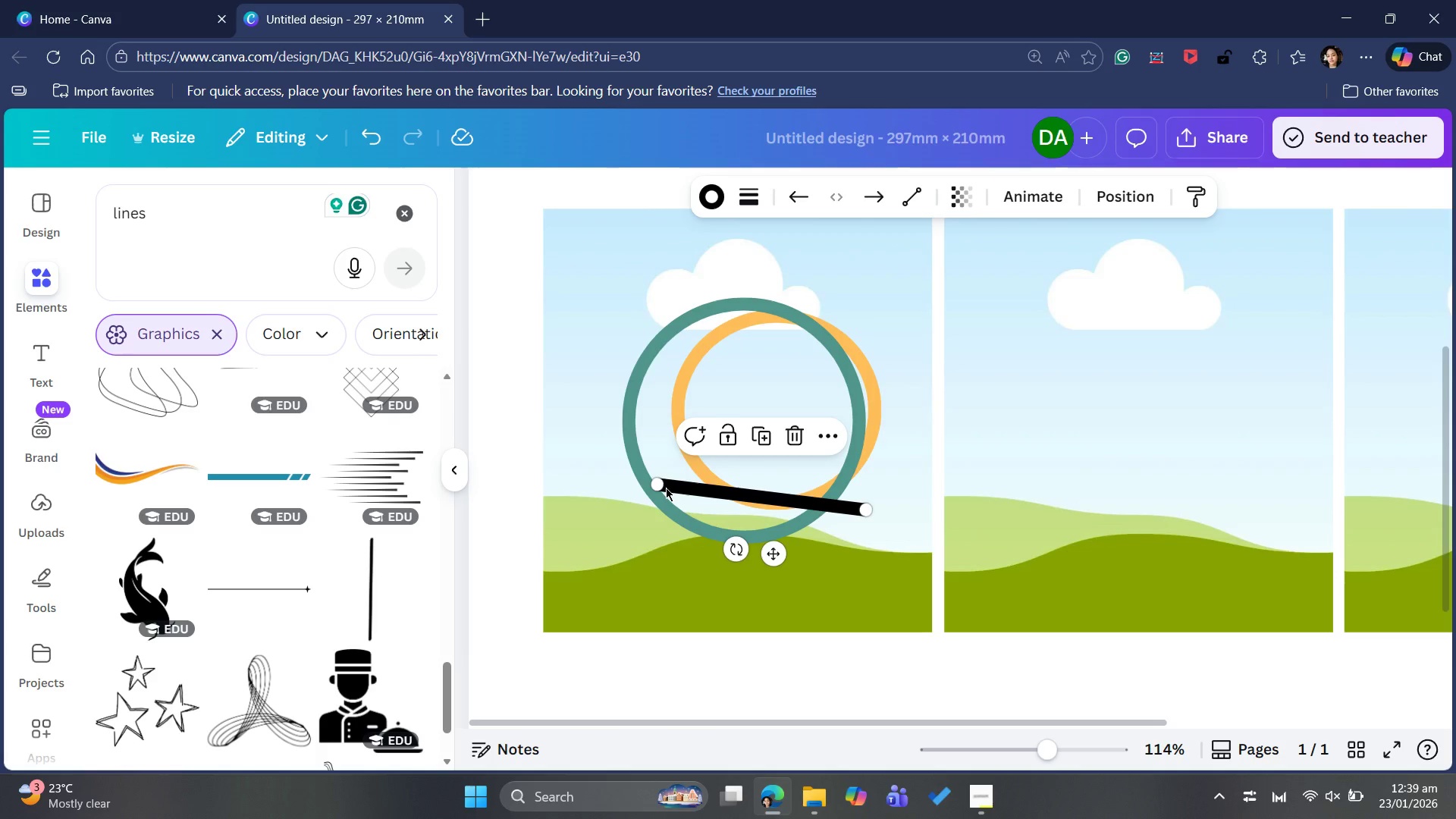 
left_click_drag(start_coordinate=[656, 483], to_coordinate=[657, 476])
 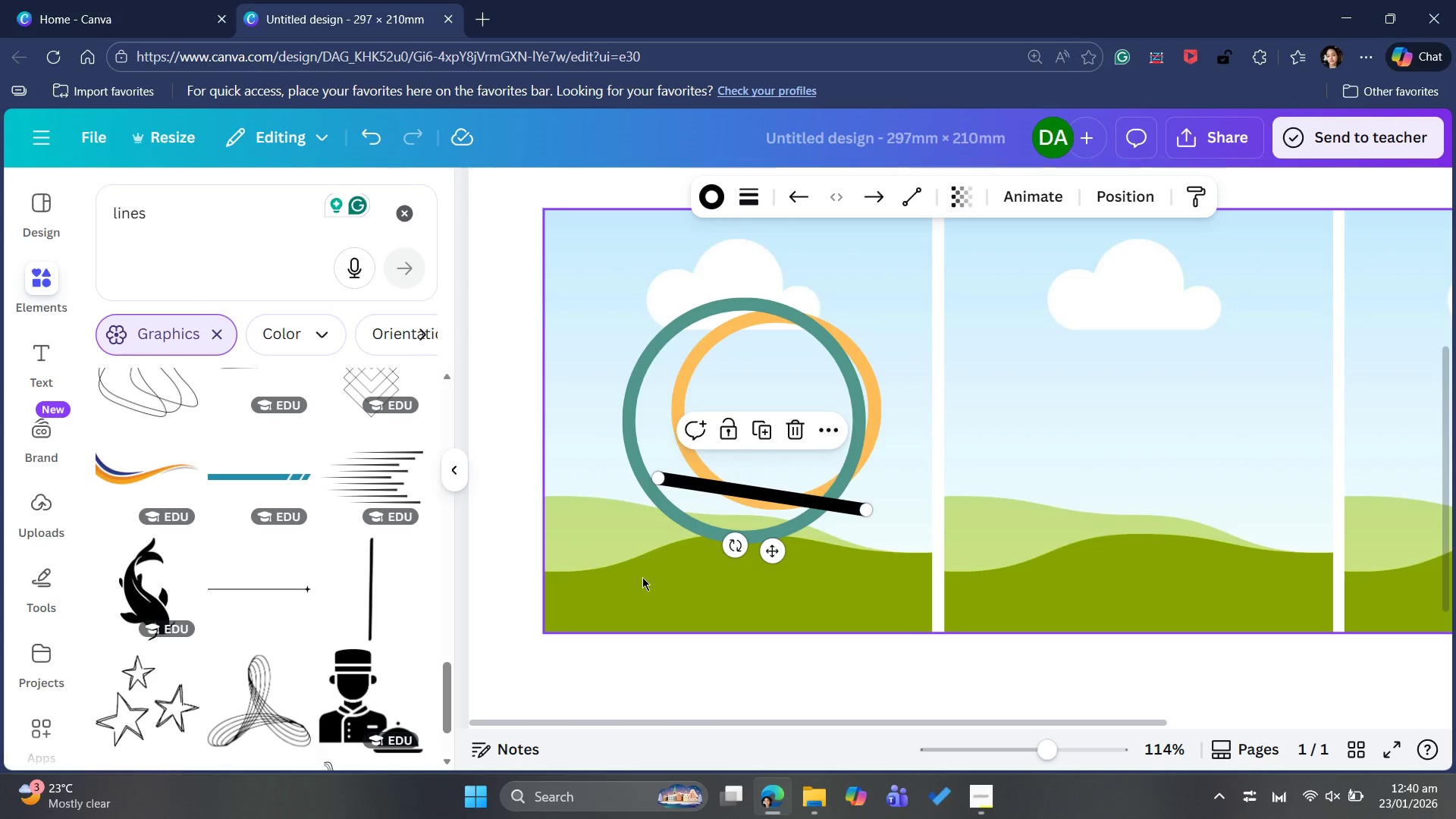 
left_click([643, 598])
 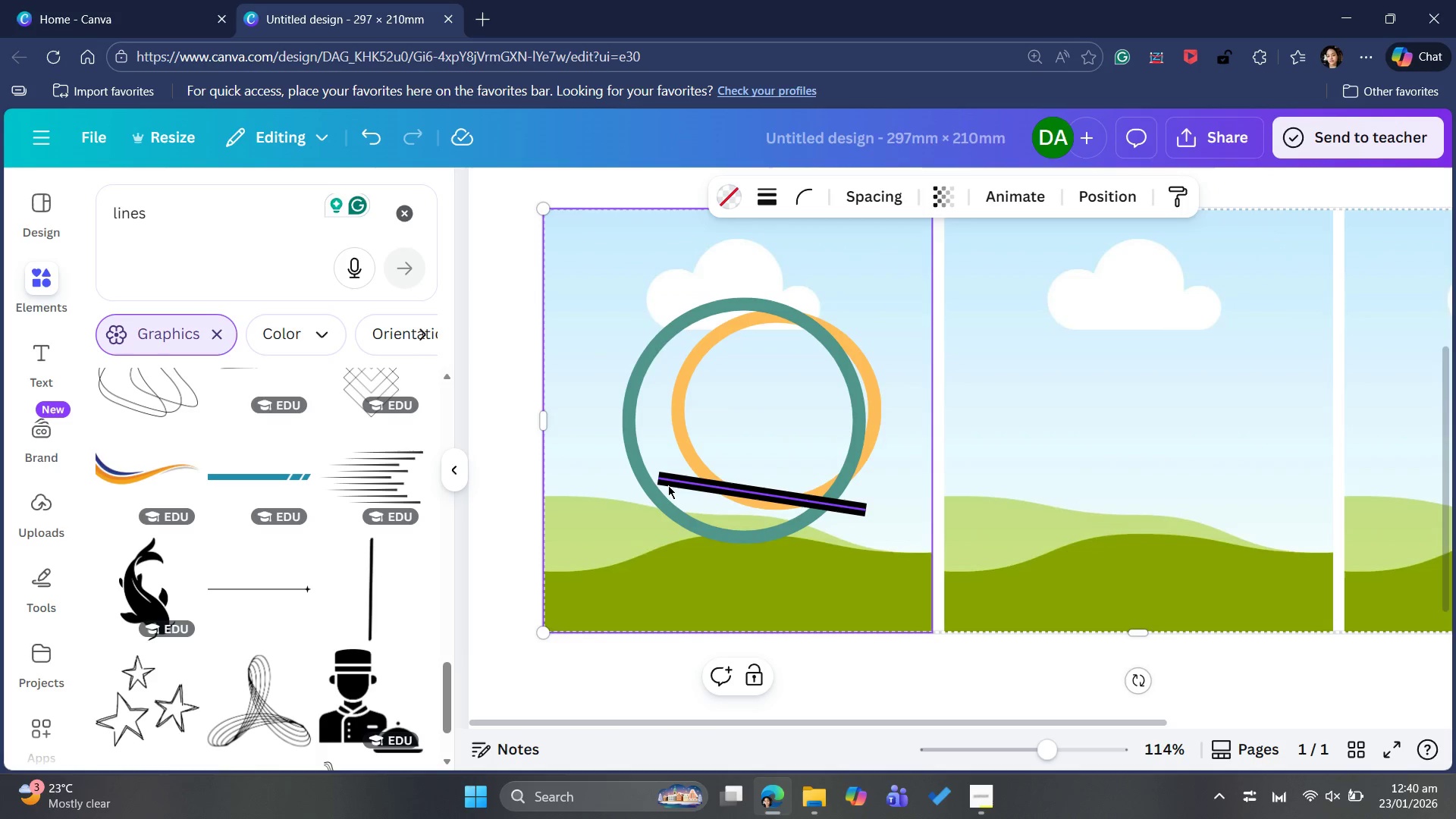 
left_click([674, 479])
 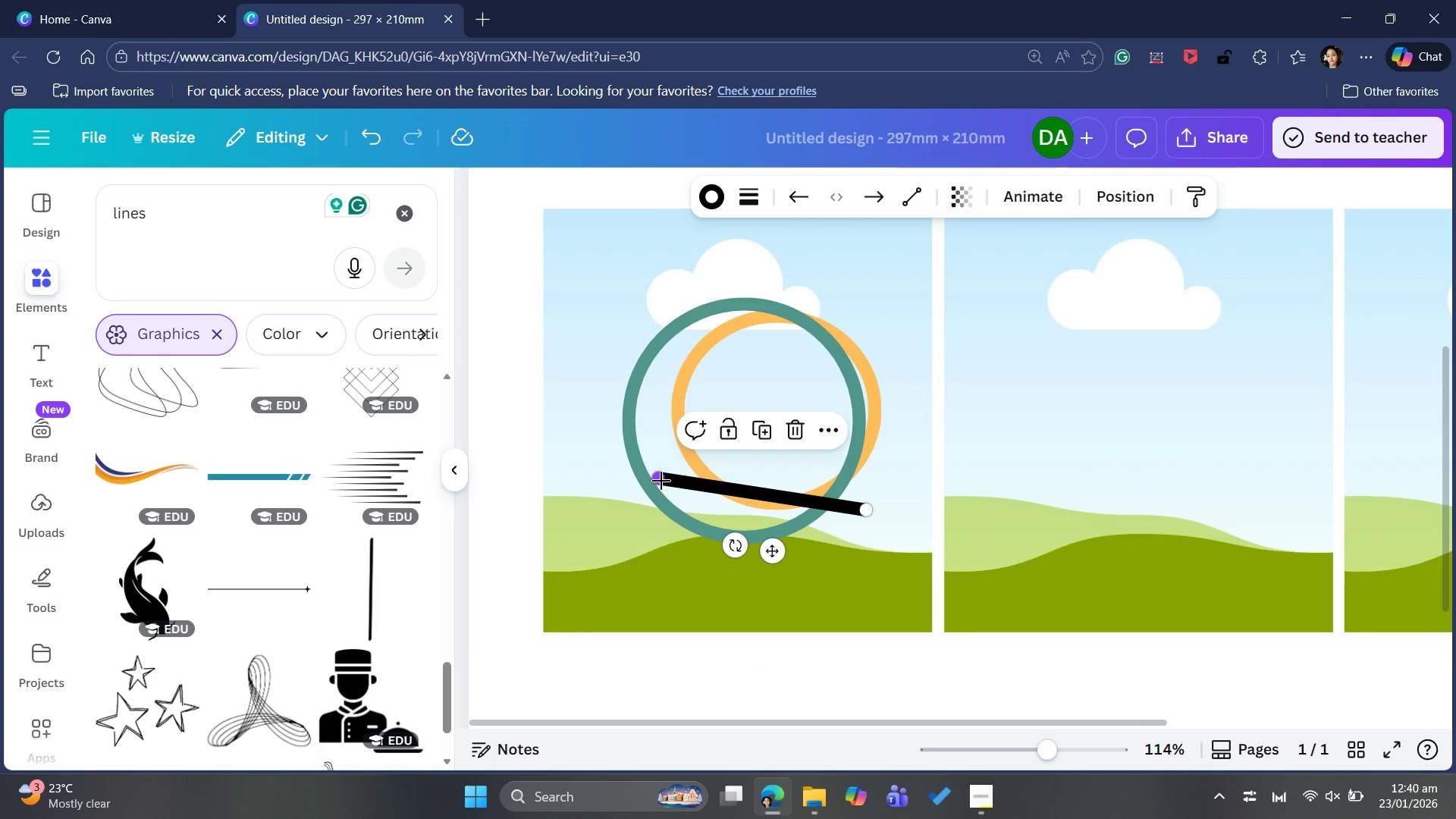 
left_click_drag(start_coordinate=[659, 479], to_coordinate=[654, 480])
 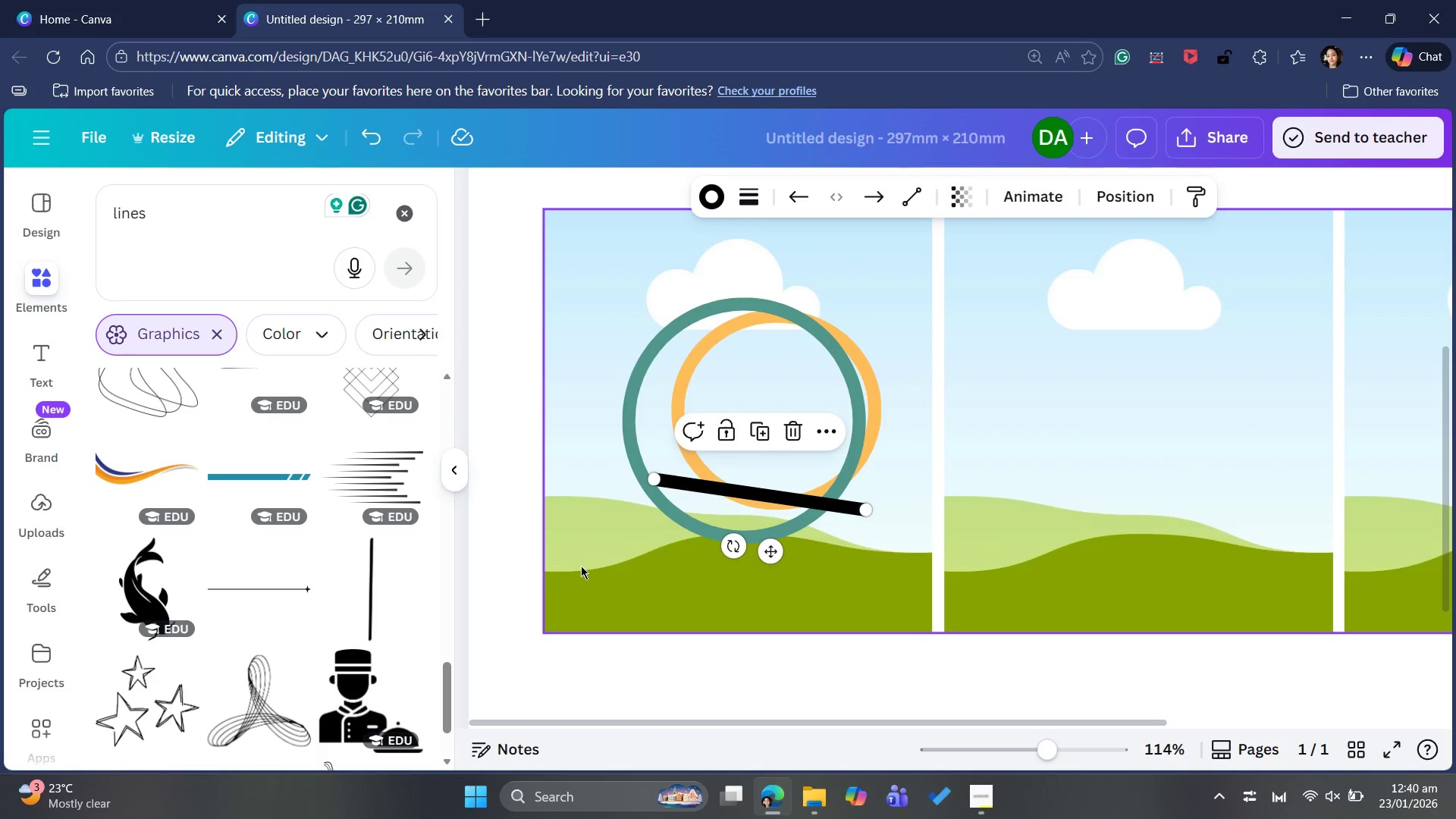 
left_click([581, 566])
 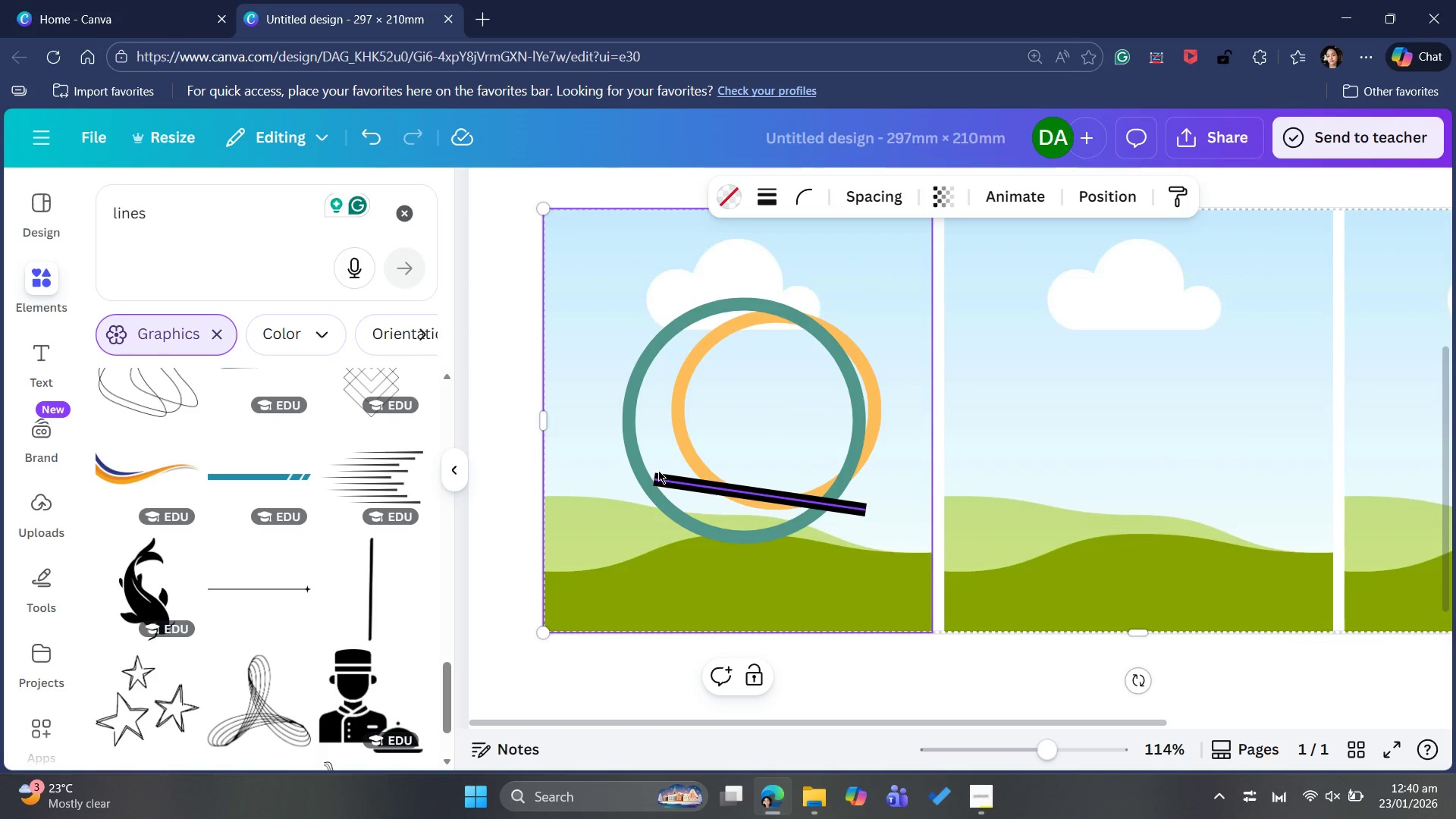 
left_click([658, 472])
 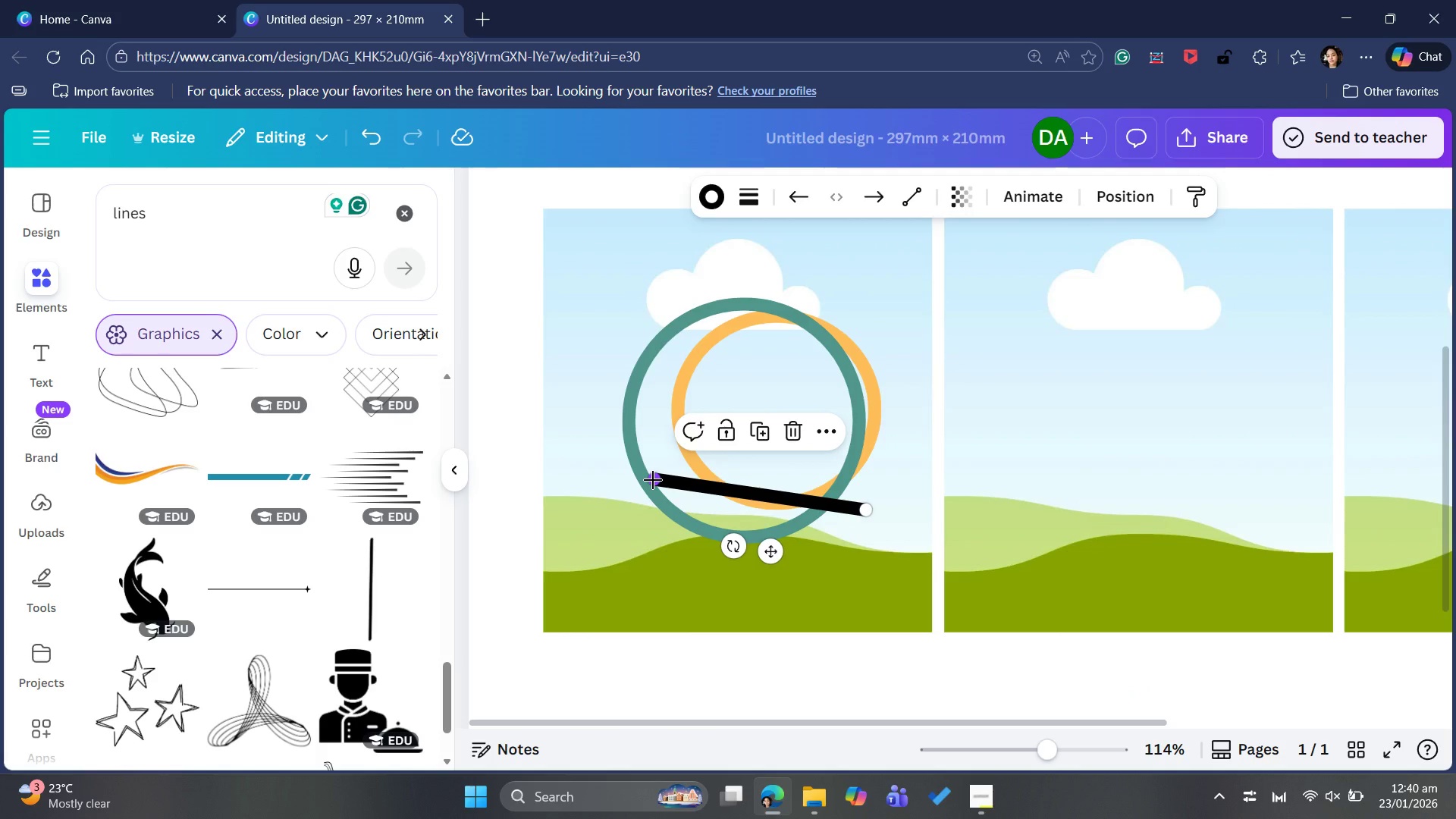 
left_click_drag(start_coordinate=[653, 480], to_coordinate=[646, 479])
 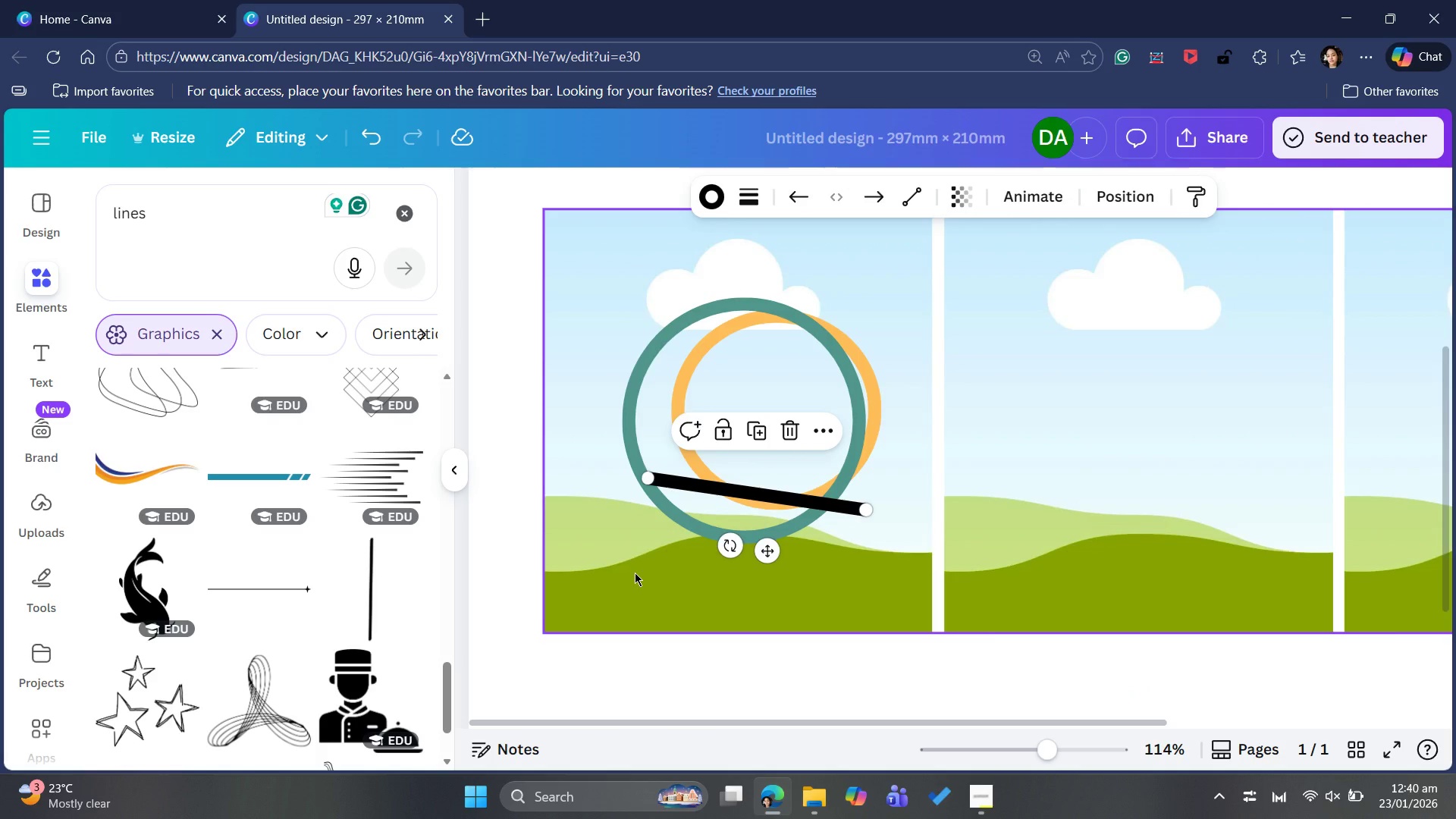 
left_click([635, 573])
 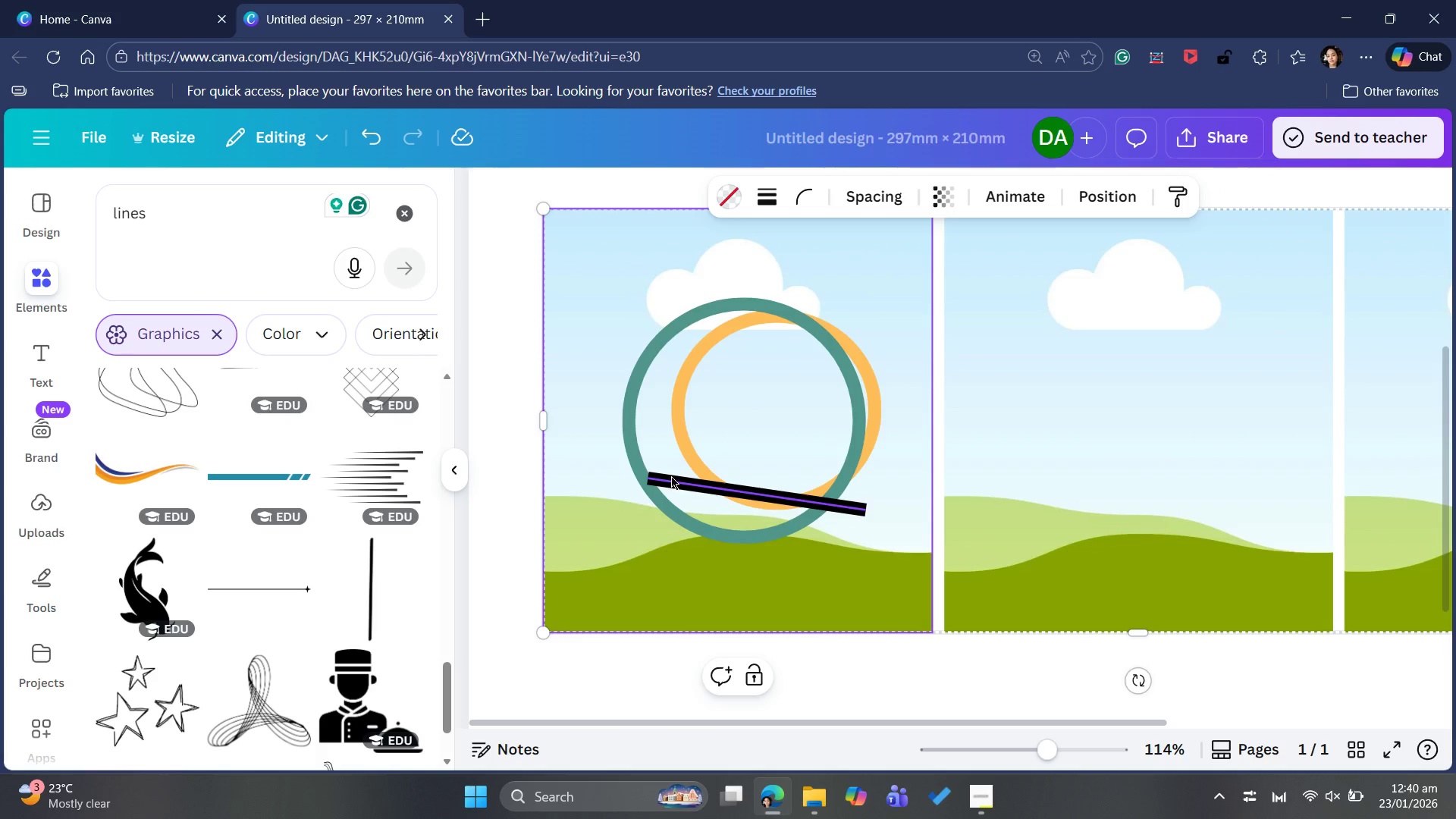 
left_click([670, 475])
 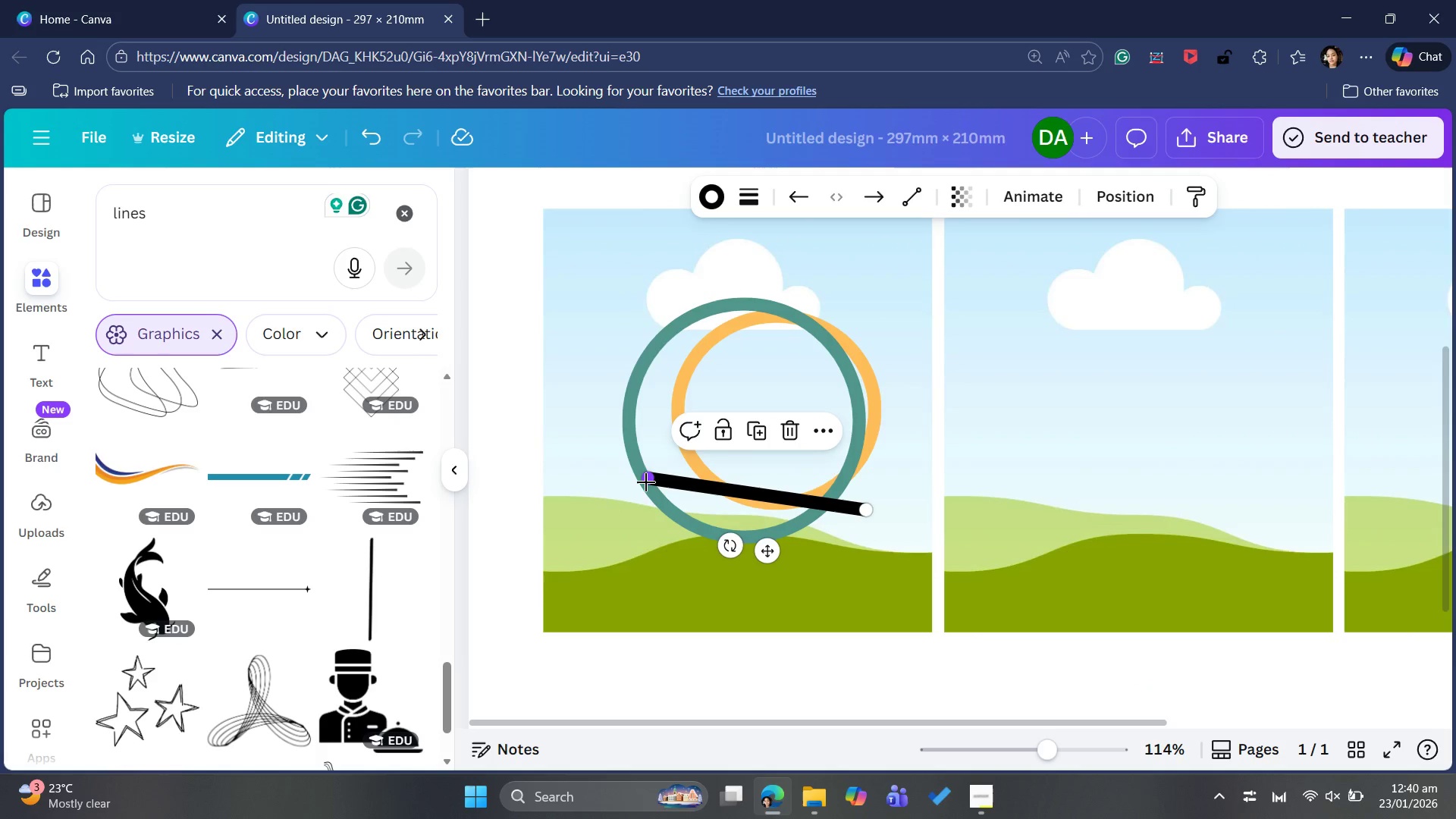 
left_click_drag(start_coordinate=[646, 482], to_coordinate=[640, 482])
 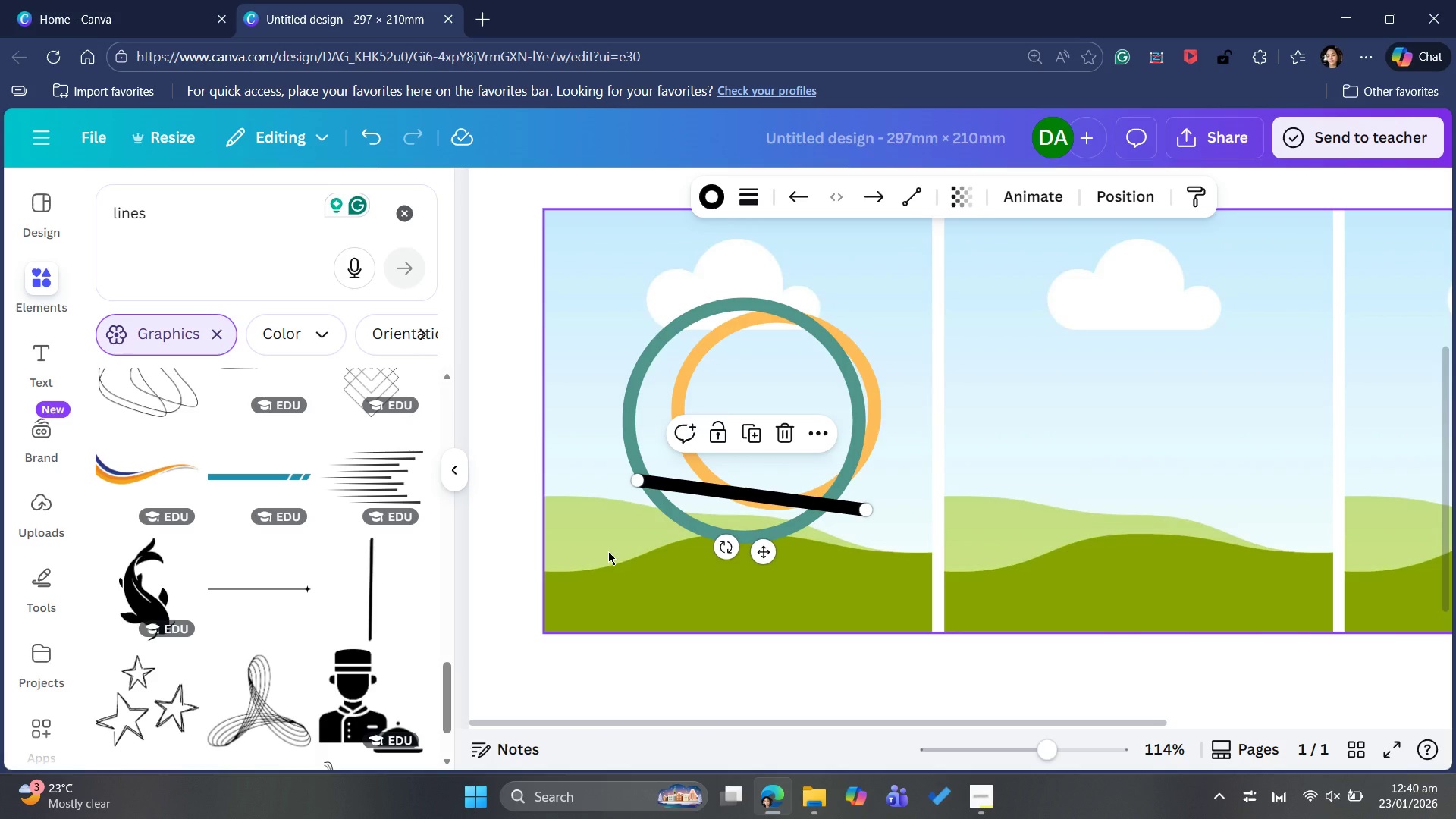 
left_click([608, 551])
 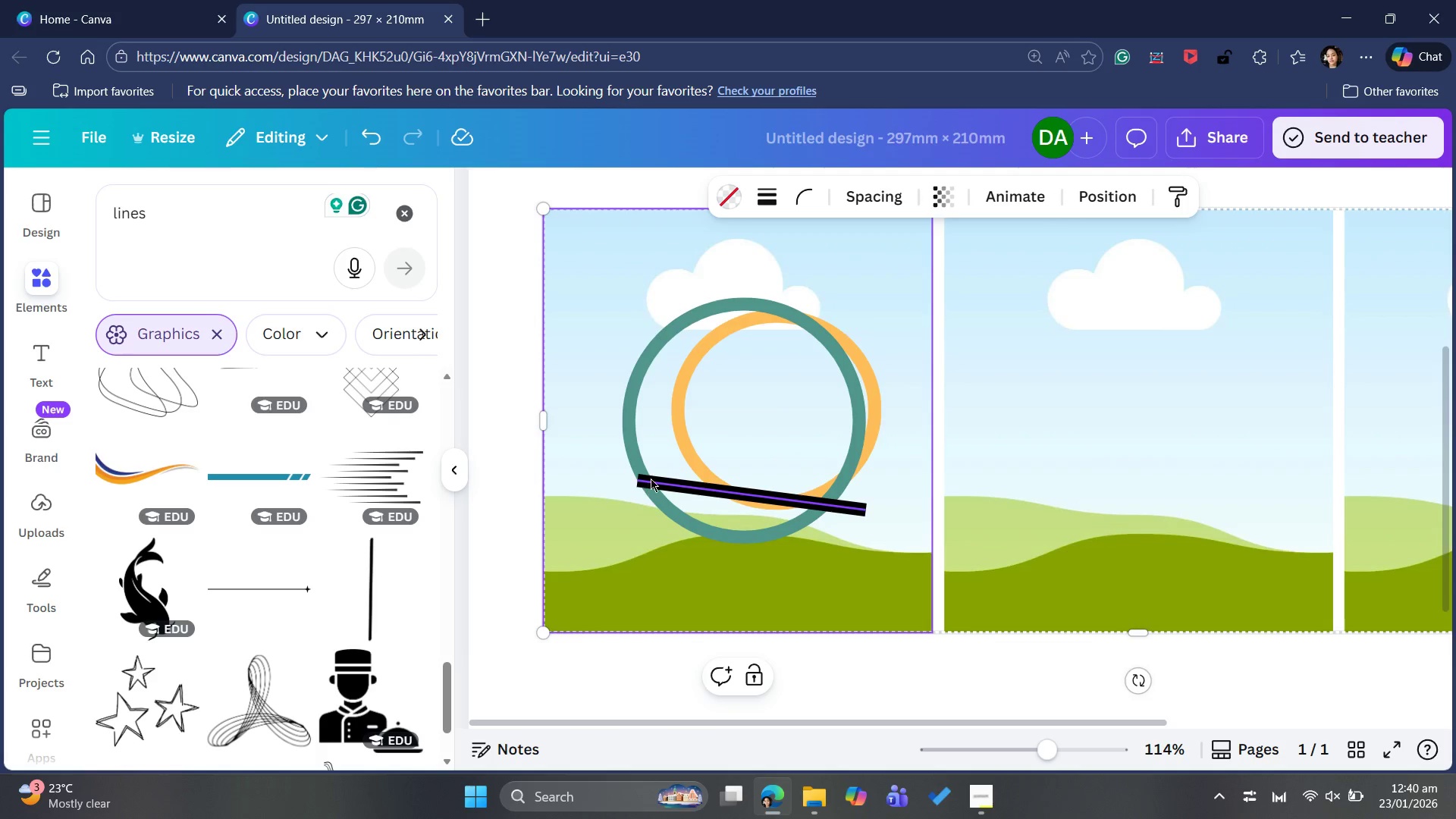 
left_click([651, 476])
 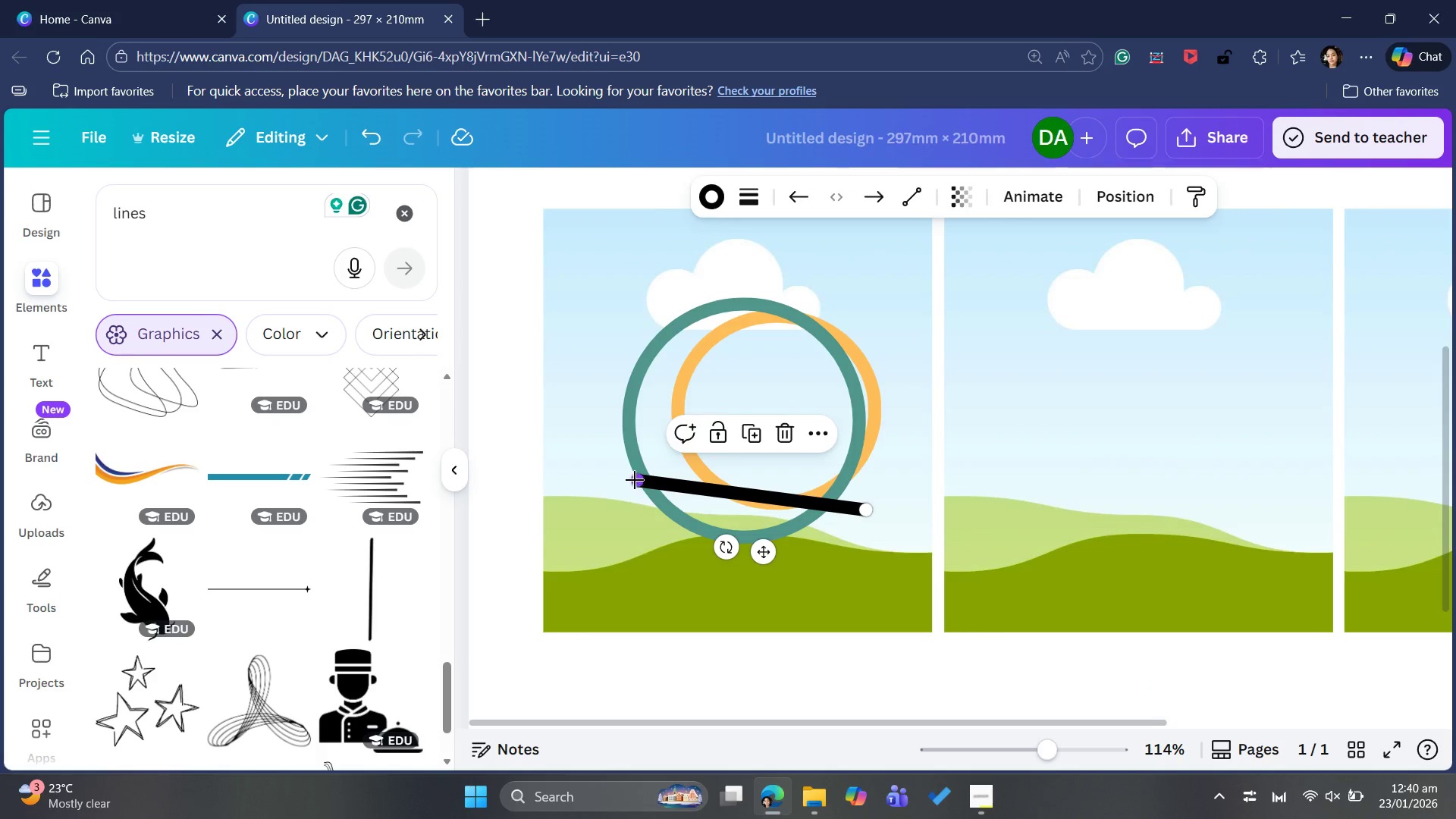 
left_click_drag(start_coordinate=[635, 480], to_coordinate=[642, 479])
 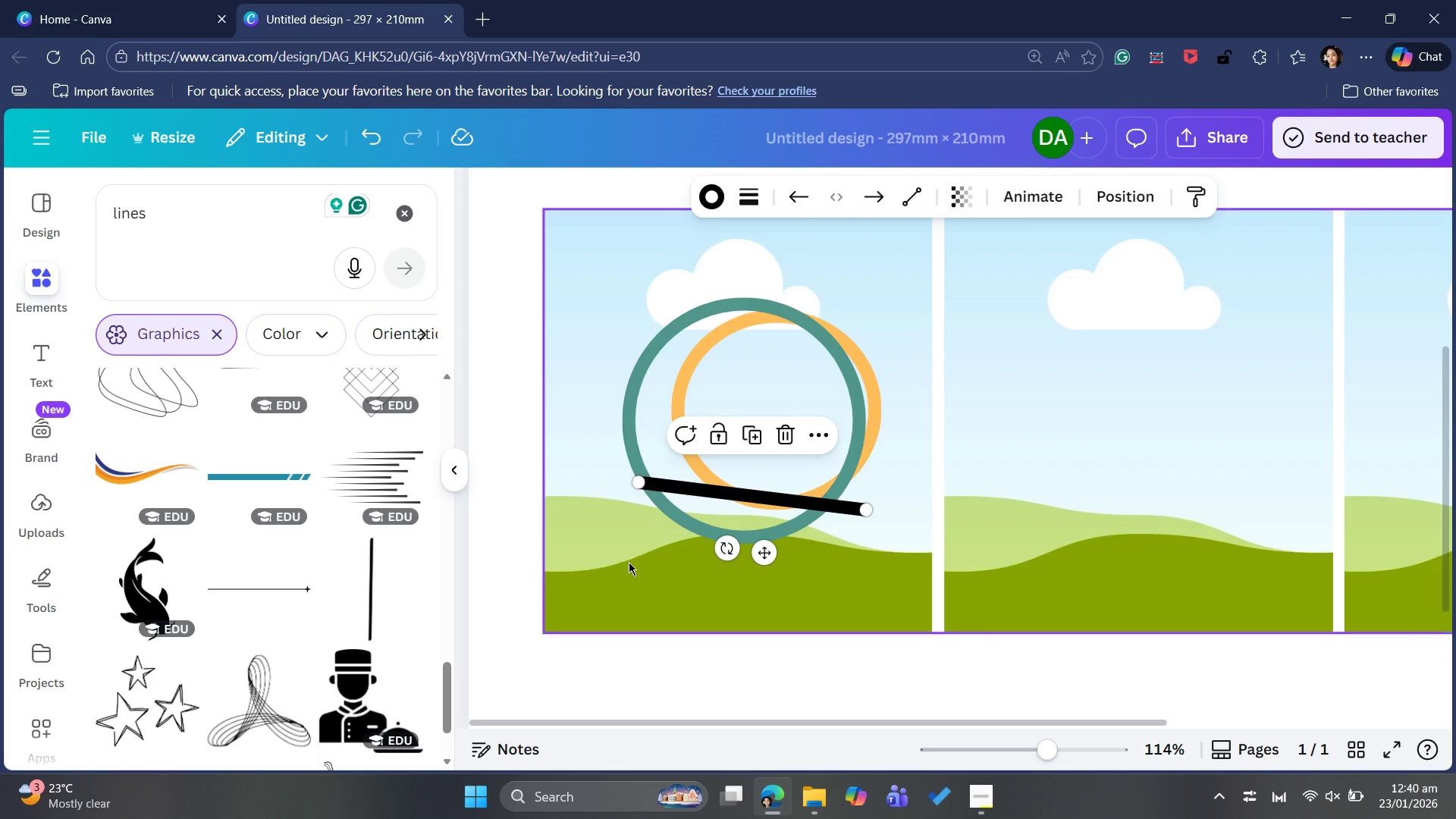 
left_click([632, 566])
 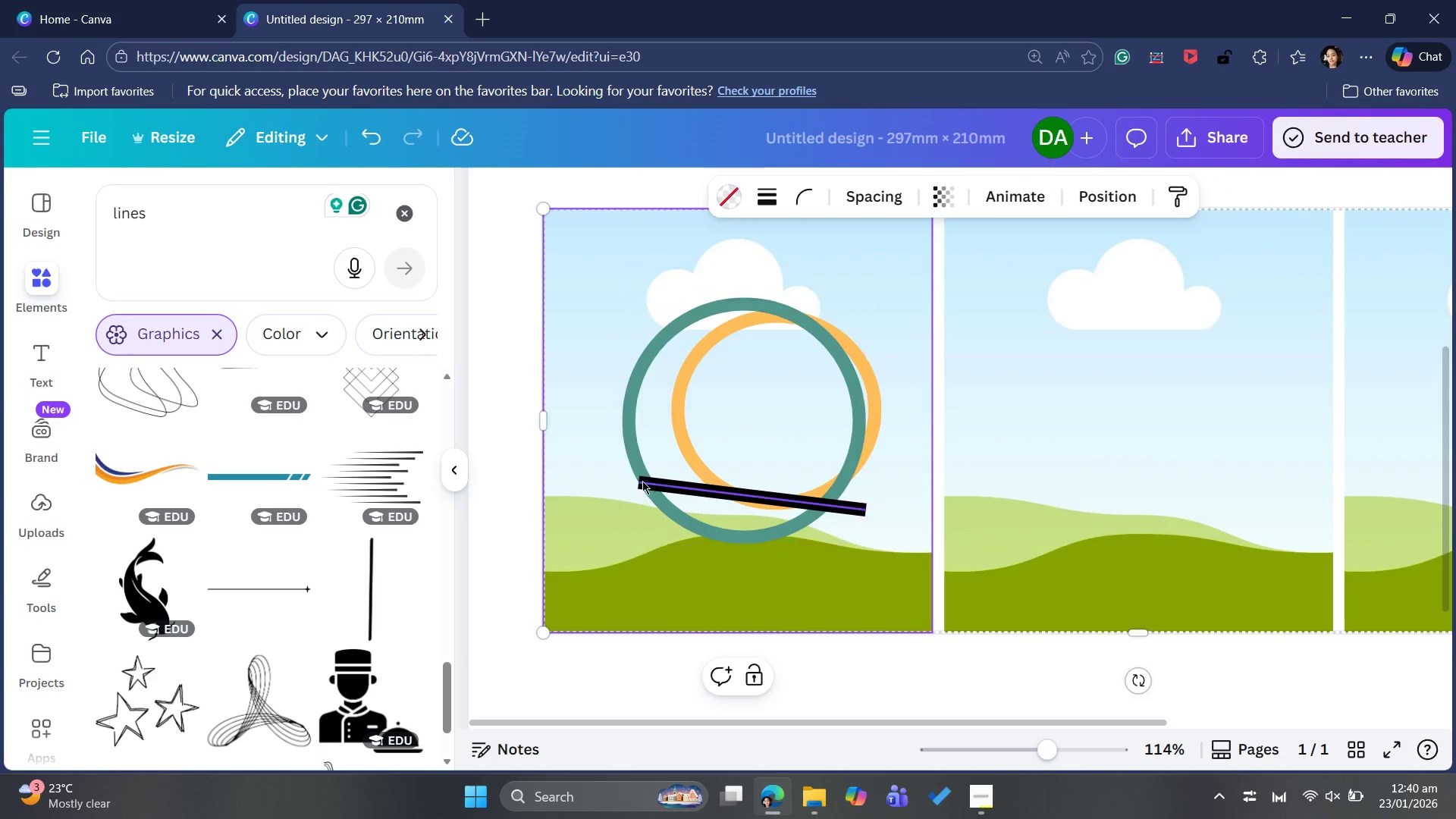 
left_click([642, 477])
 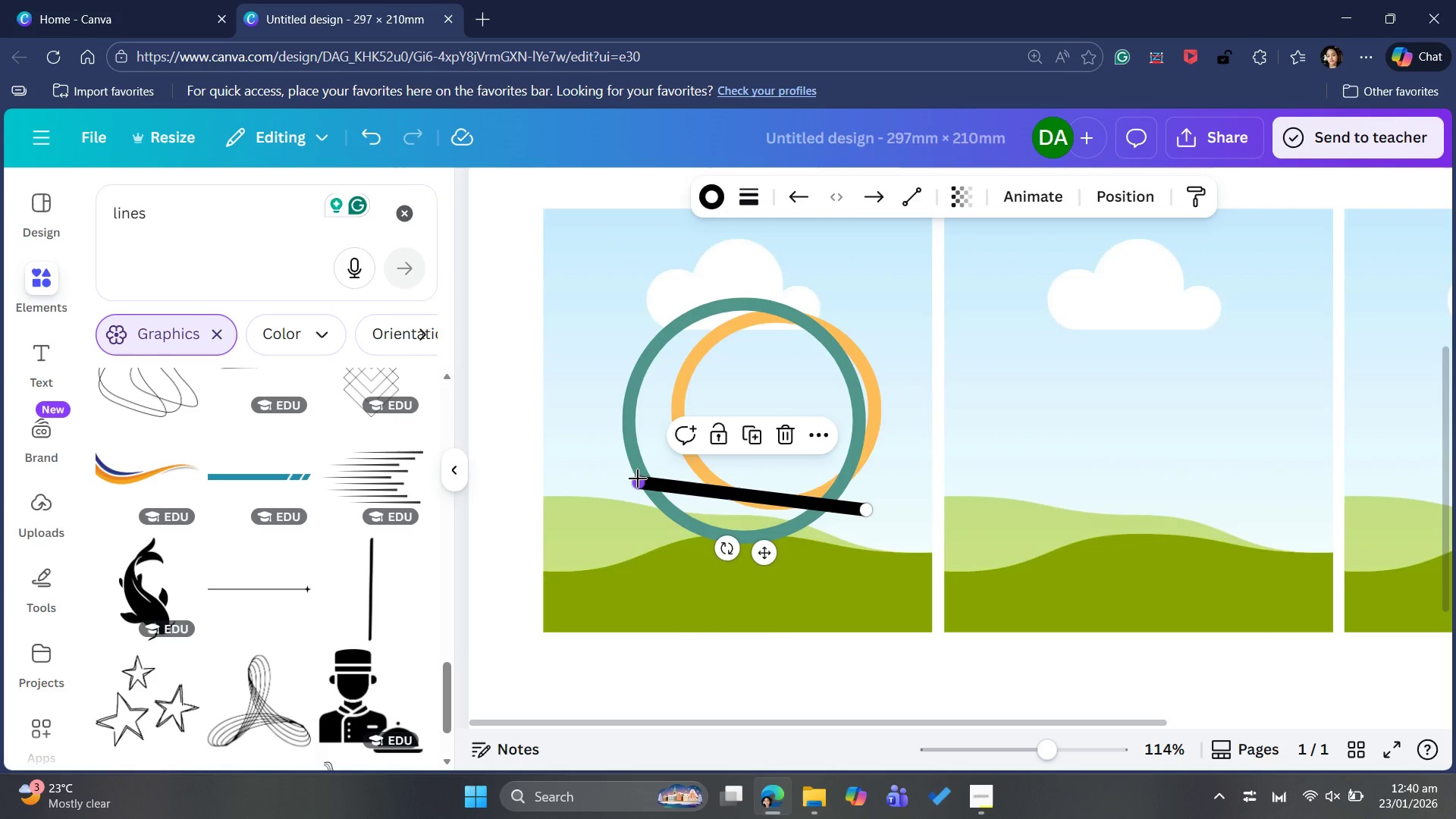 
left_click_drag(start_coordinate=[638, 479], to_coordinate=[644, 476])
 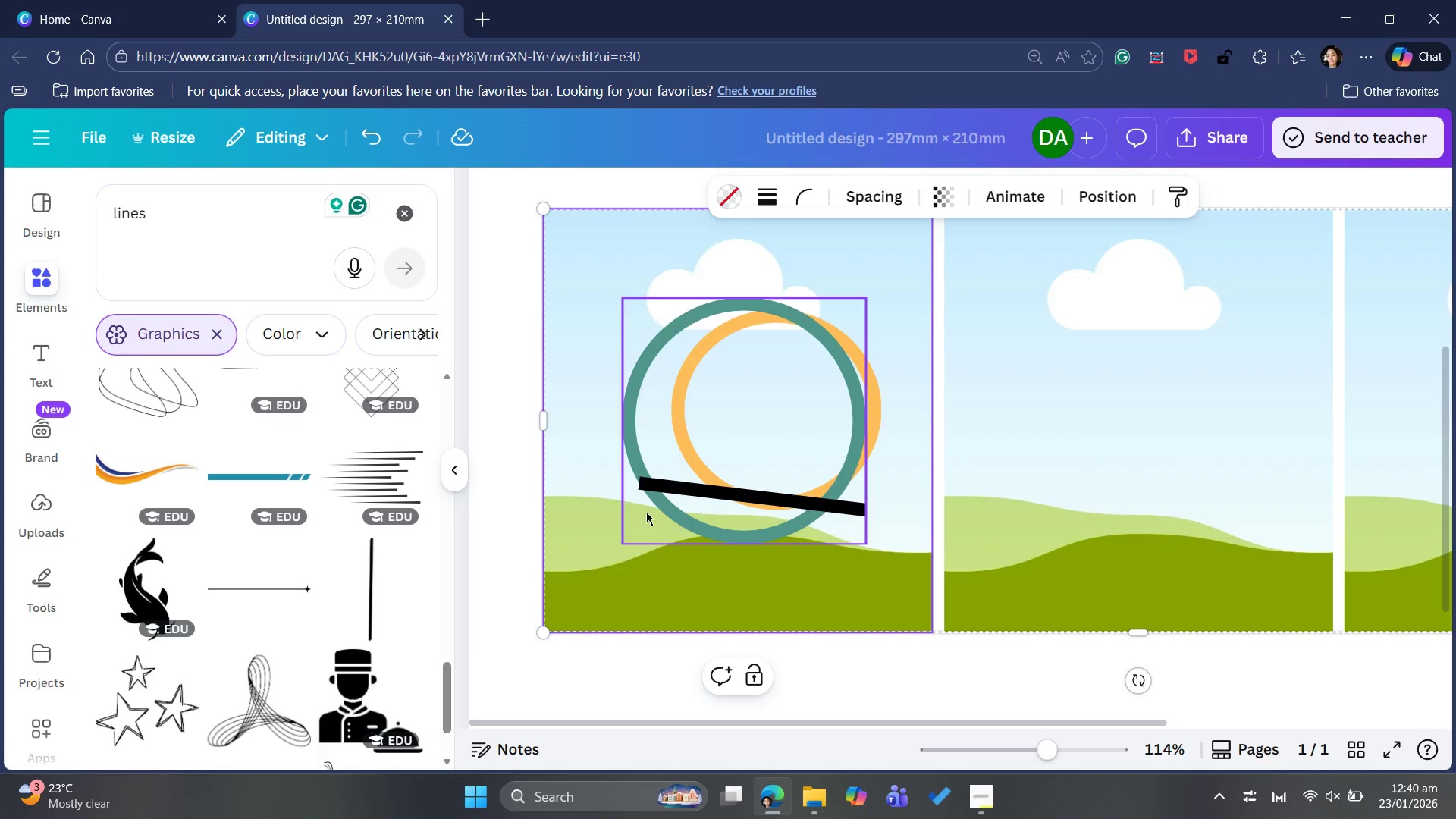 
left_click([650, 479])
 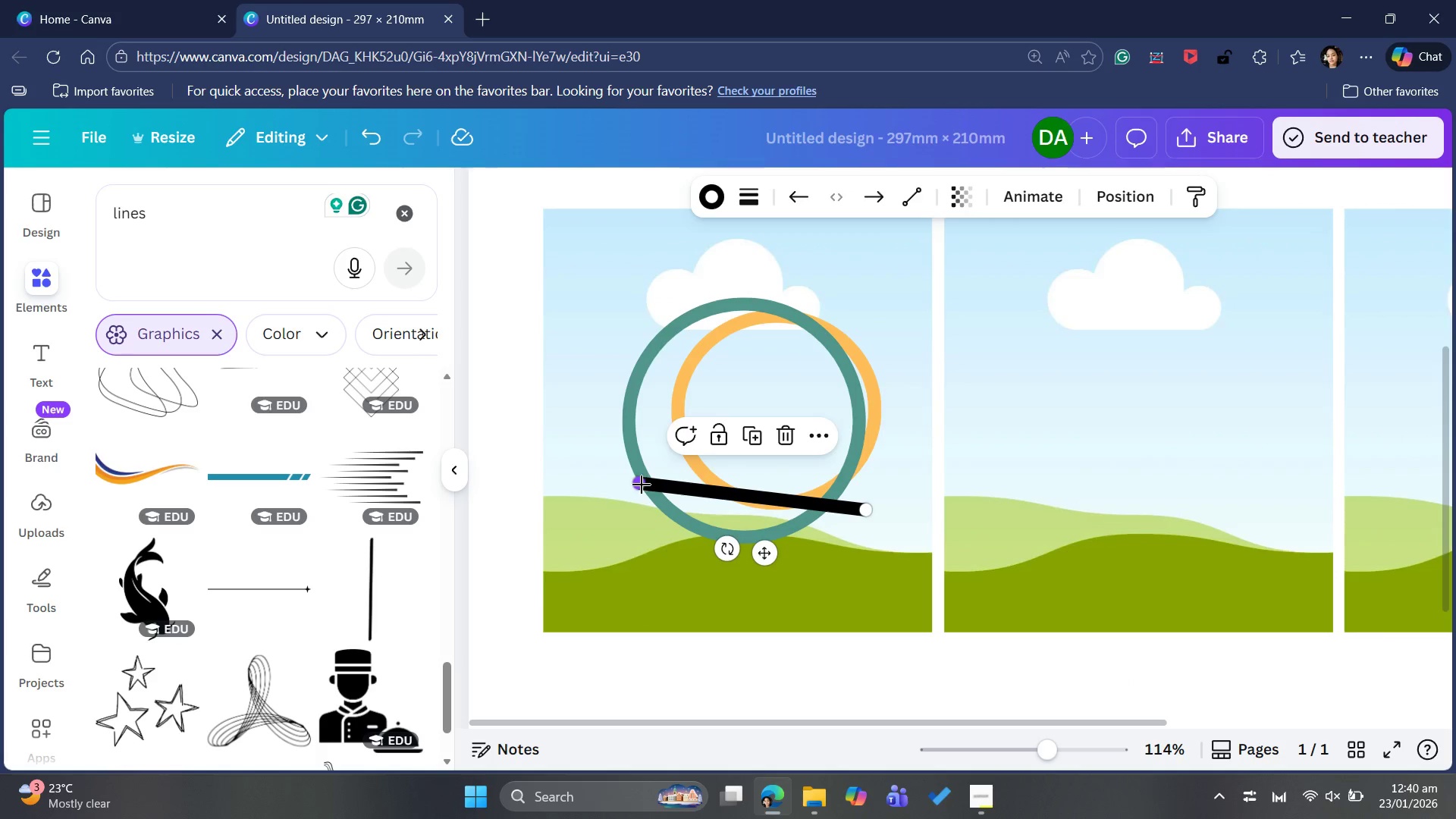 
left_click_drag(start_coordinate=[640, 485], to_coordinate=[641, 477])
 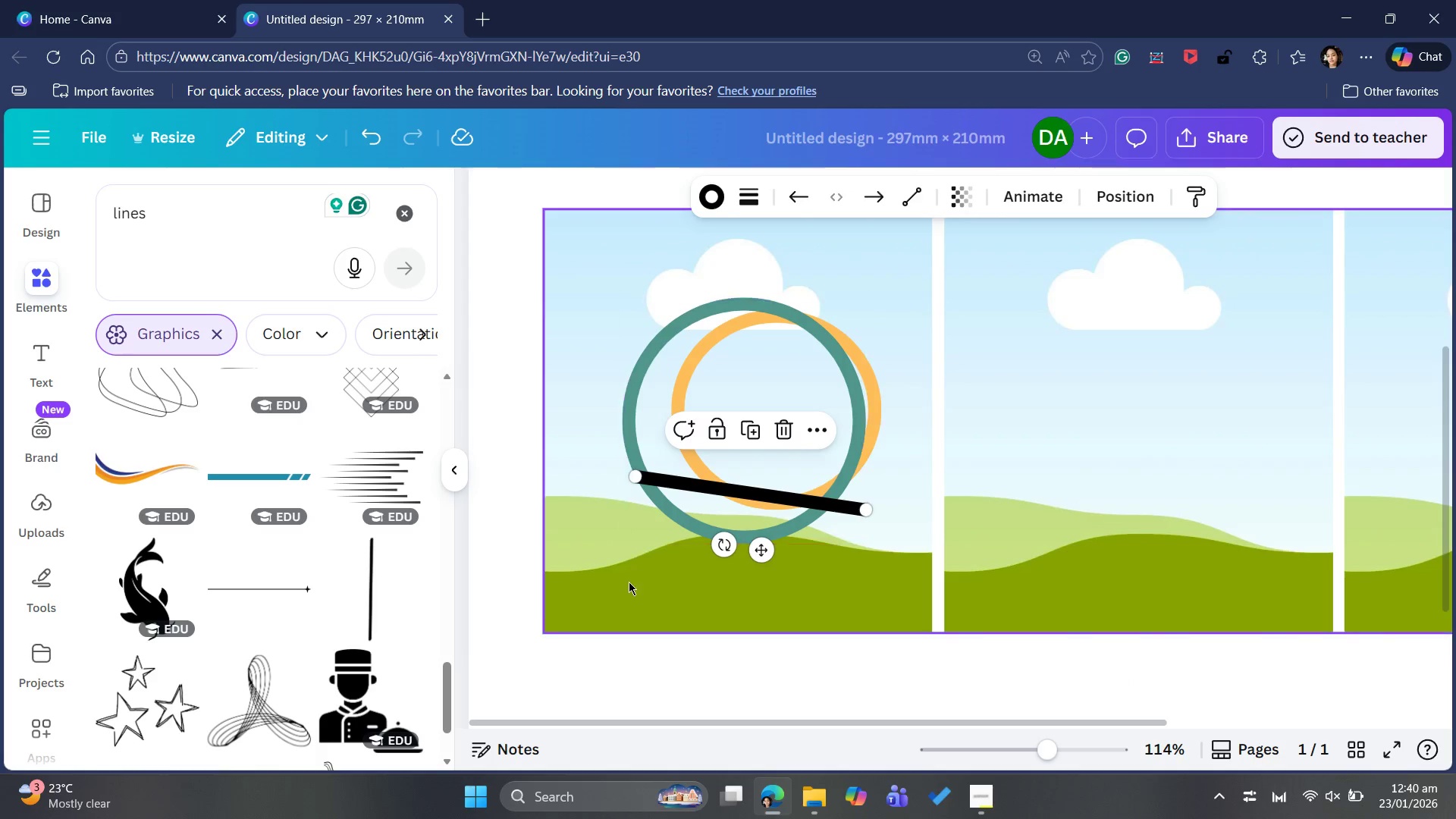 
left_click([626, 583])
 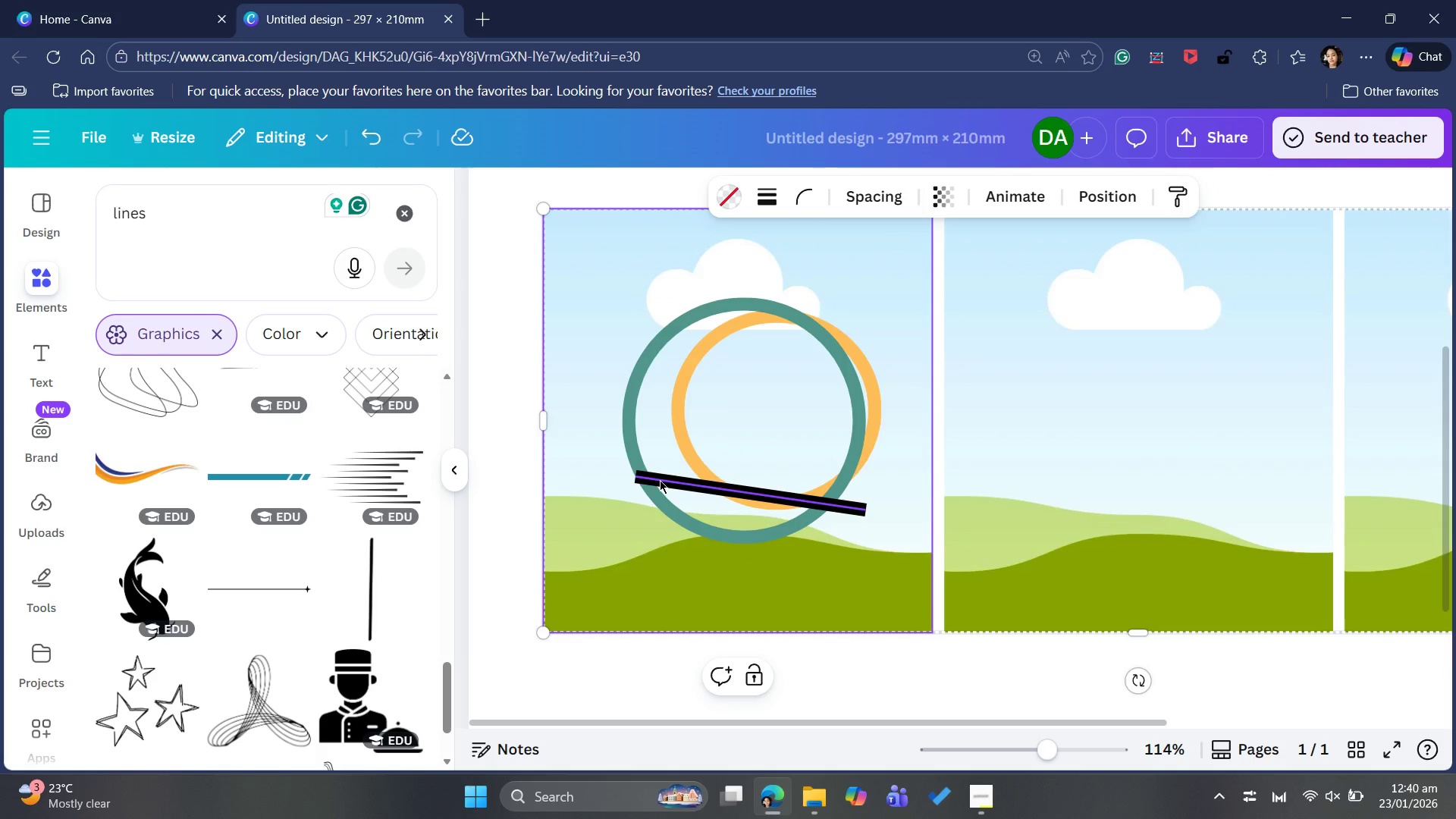 
left_click([656, 482])
 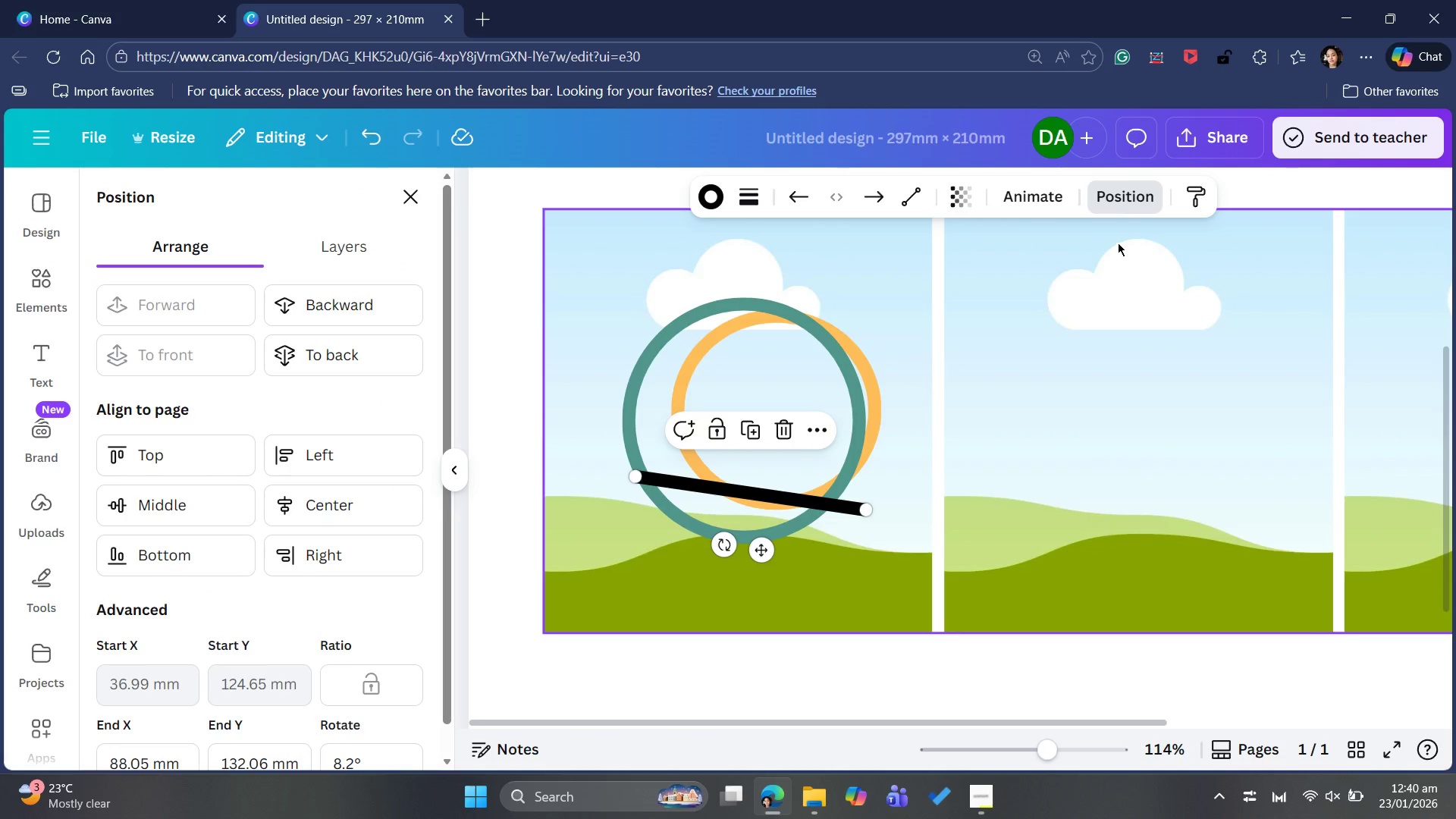 
left_click([1121, 189])
 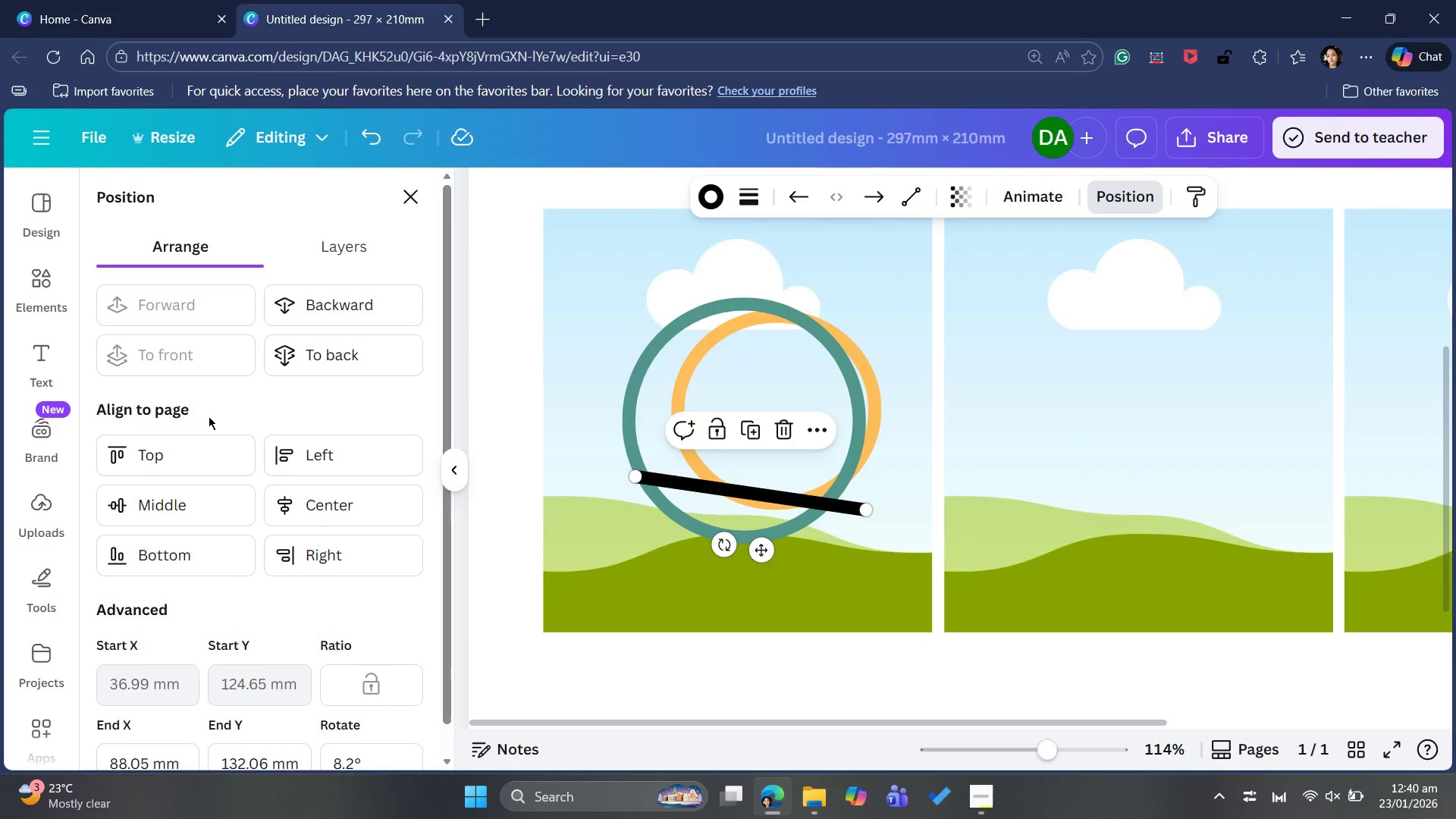 
left_click([366, 304])
 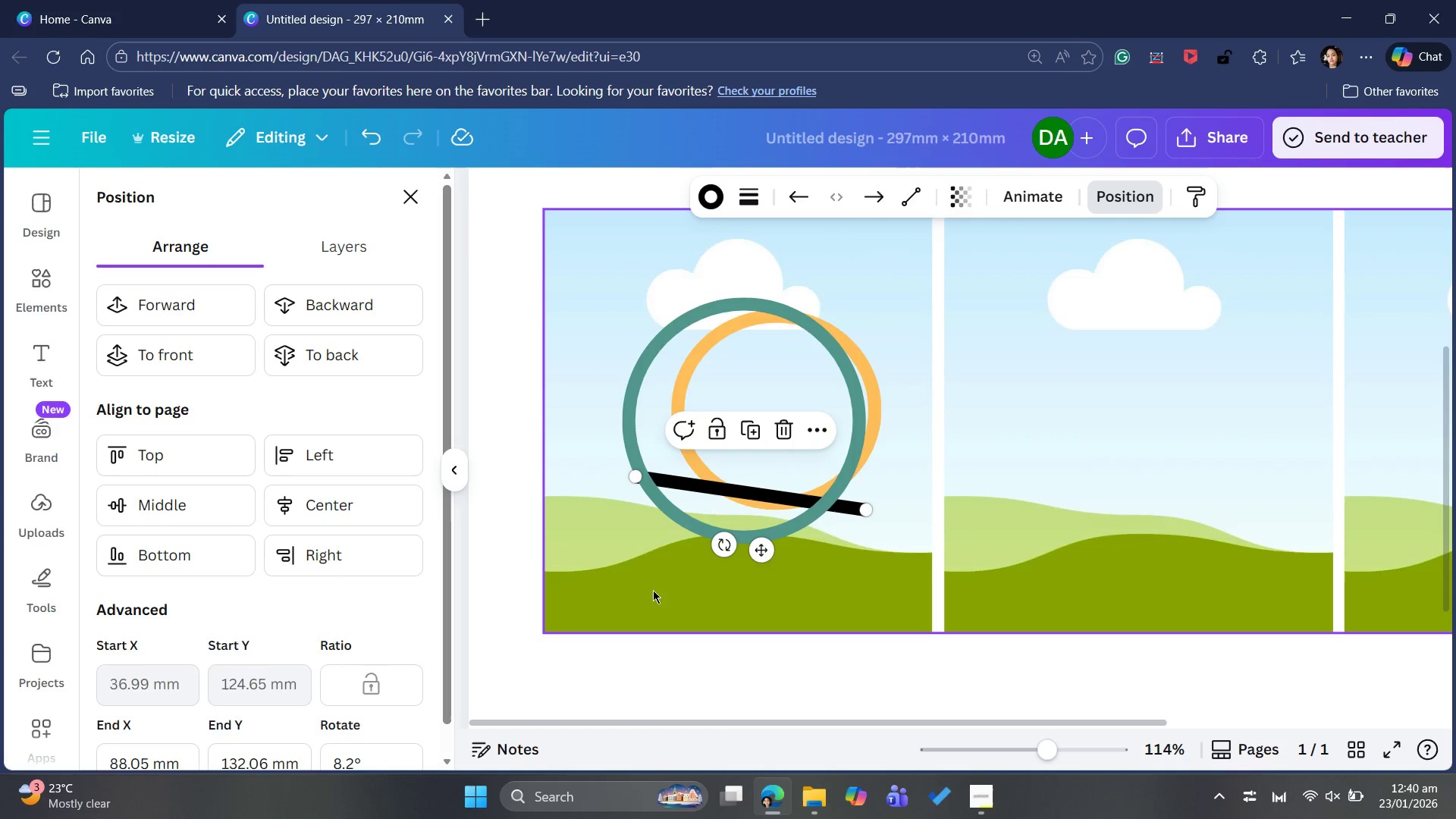 
left_click([646, 578])
 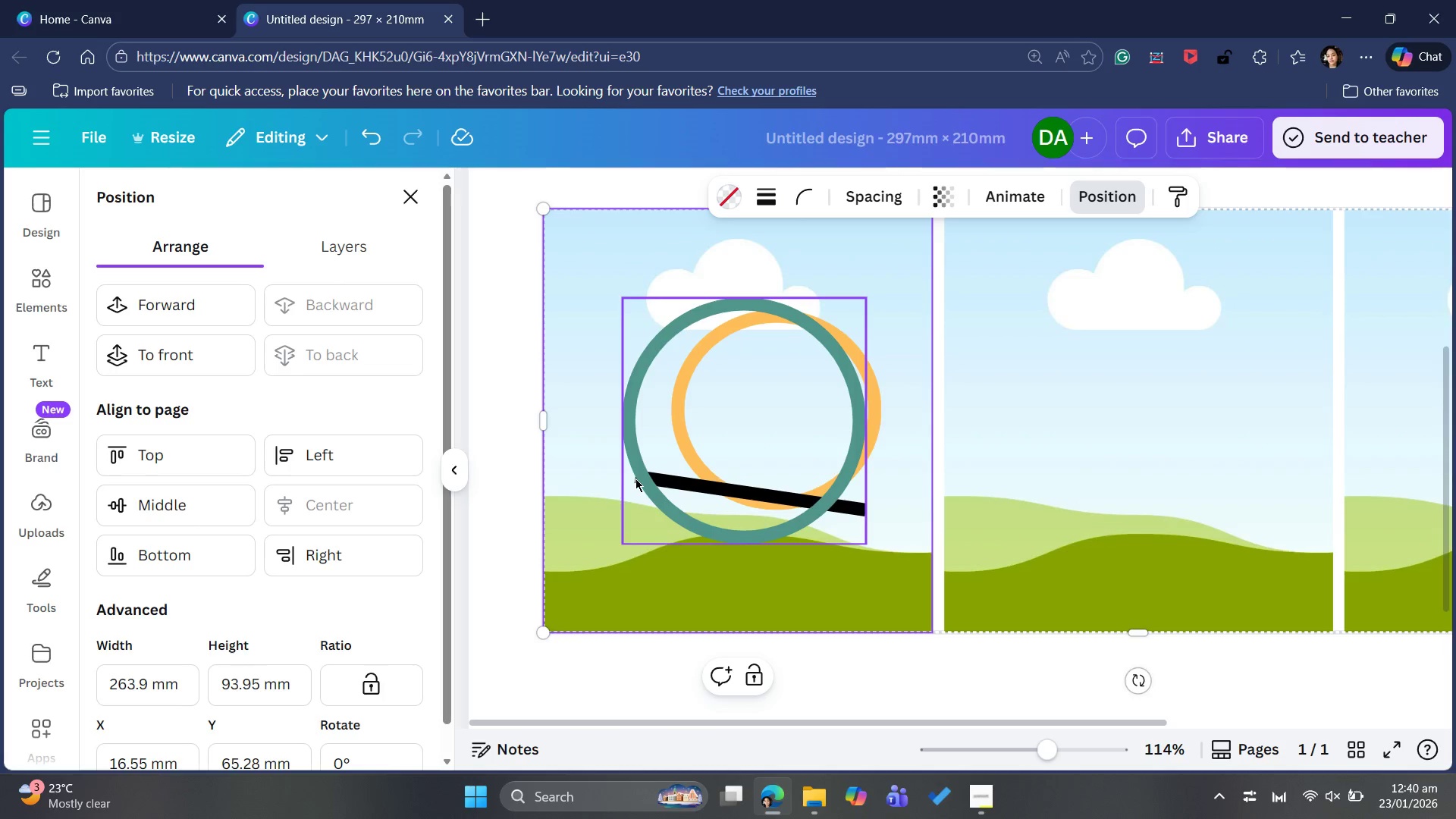 
left_click([639, 479])
 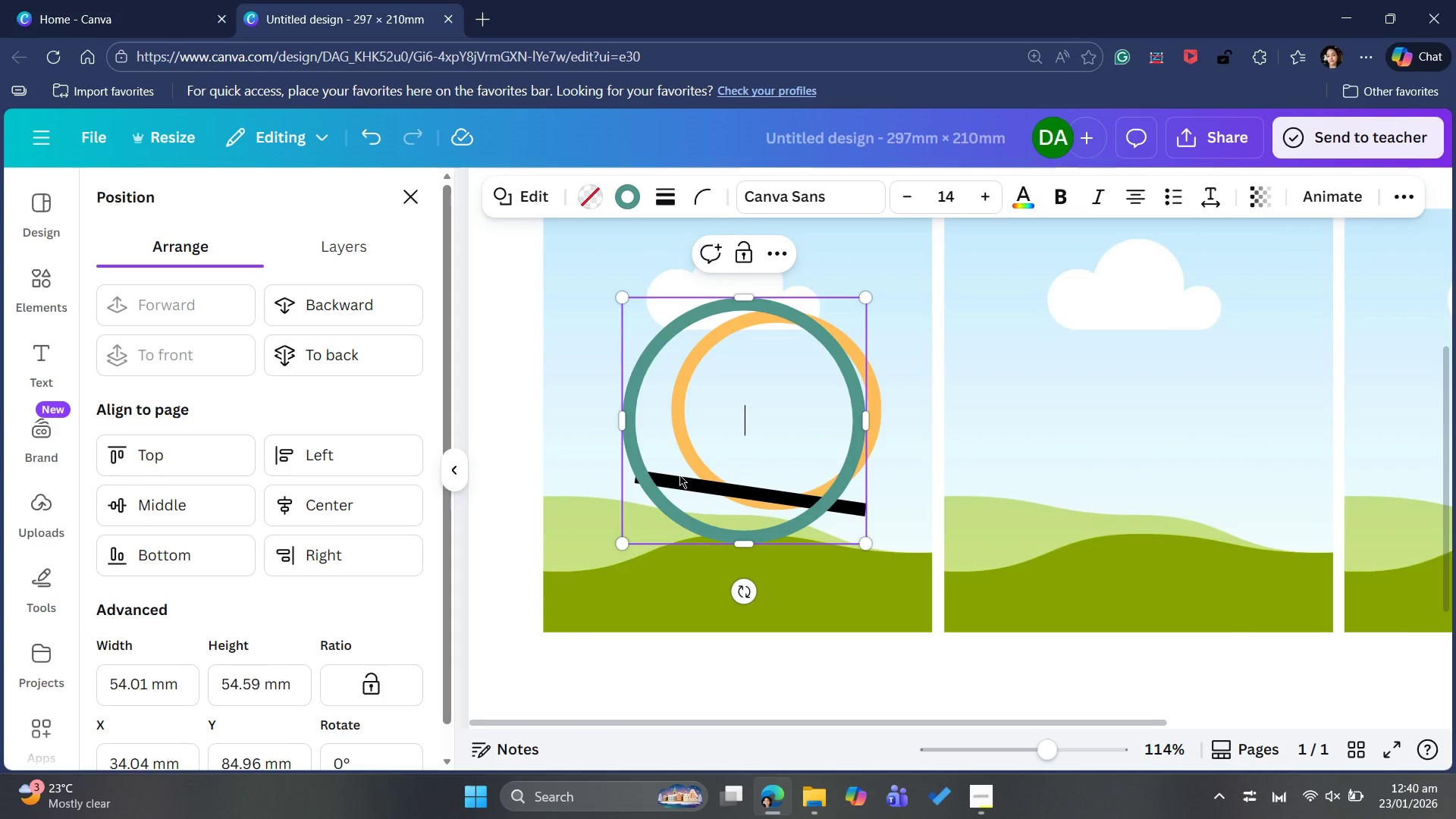 
left_click([682, 476])
 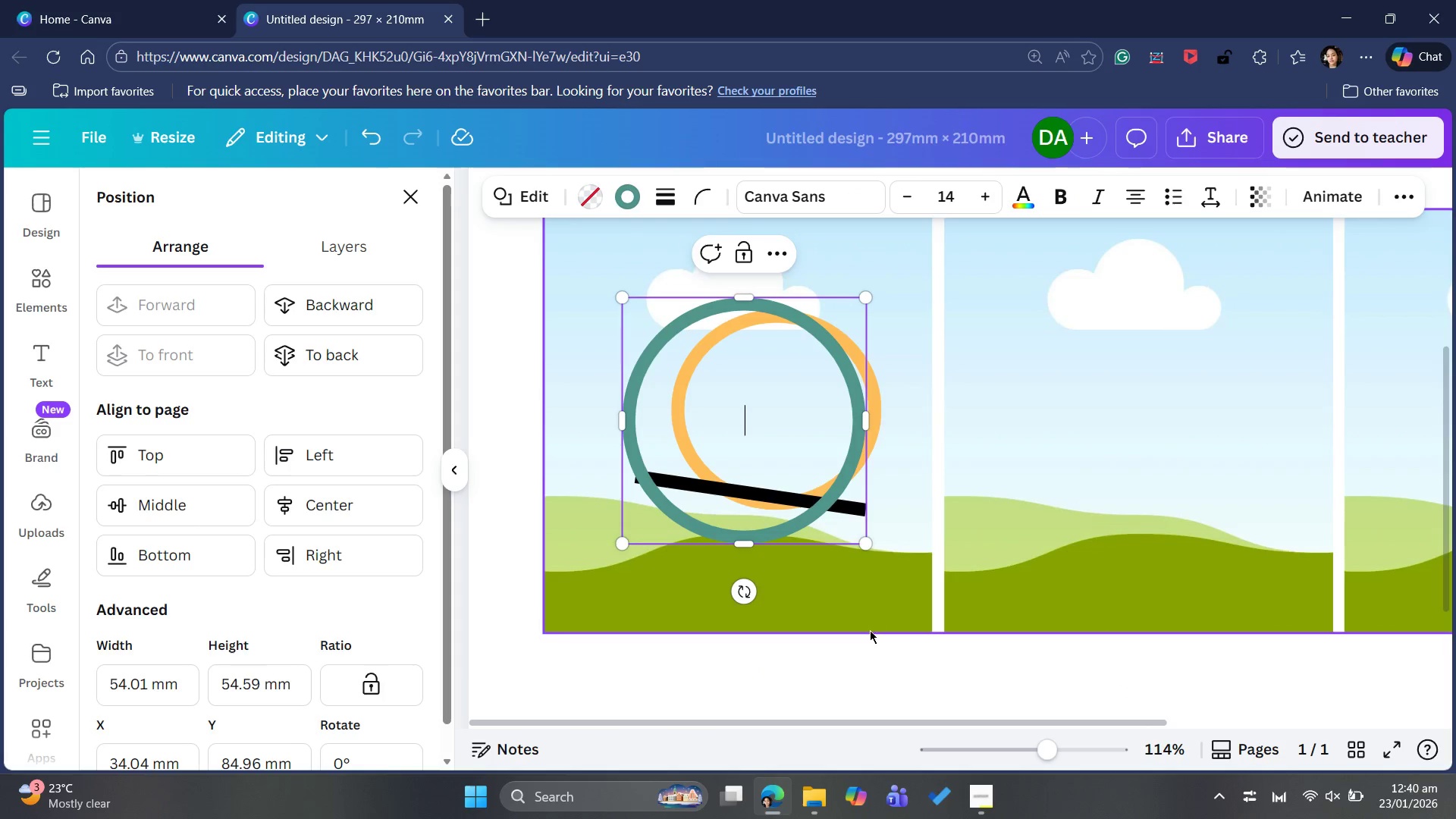 
left_click([870, 630])
 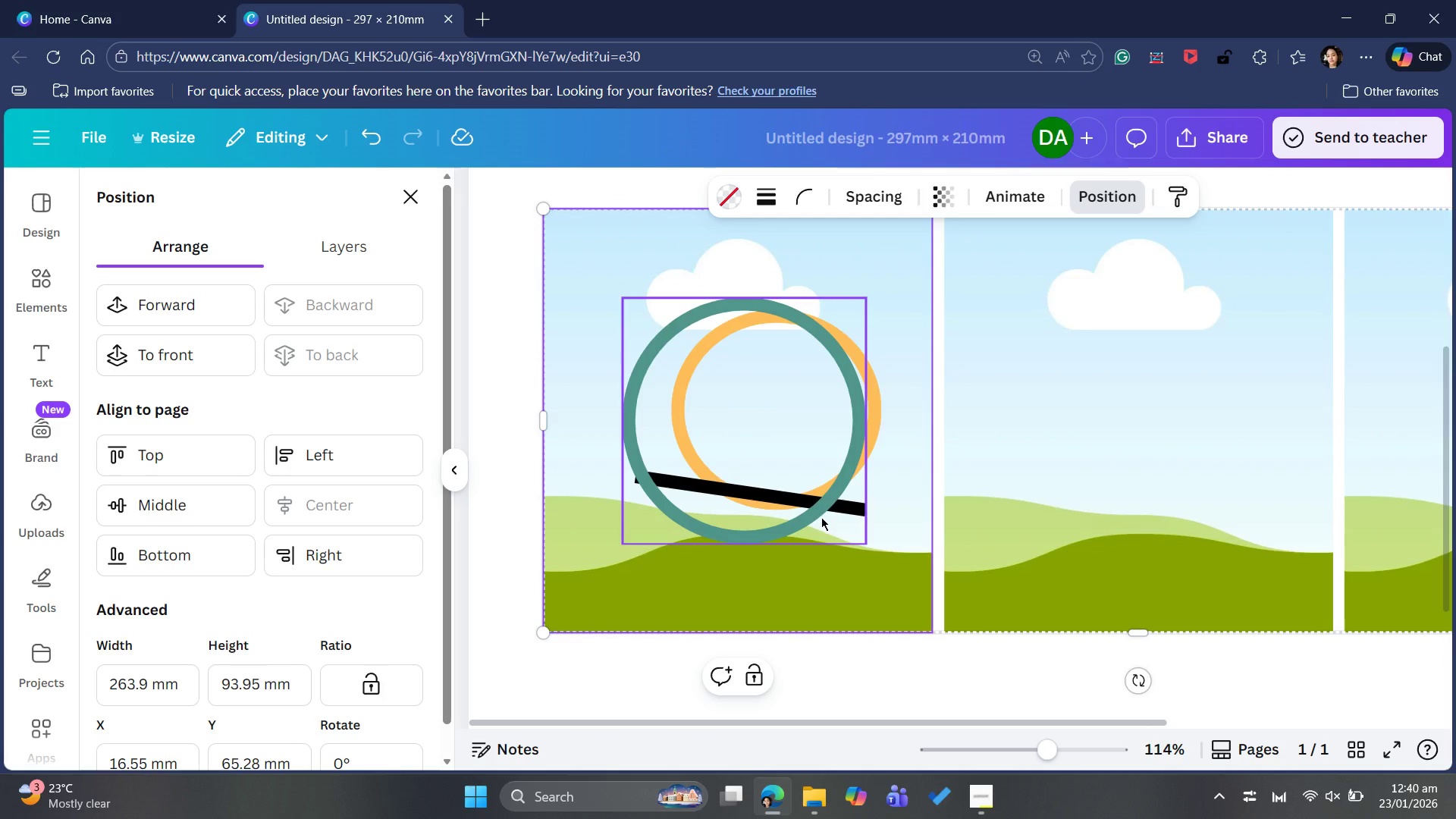 
wait(5.88)
 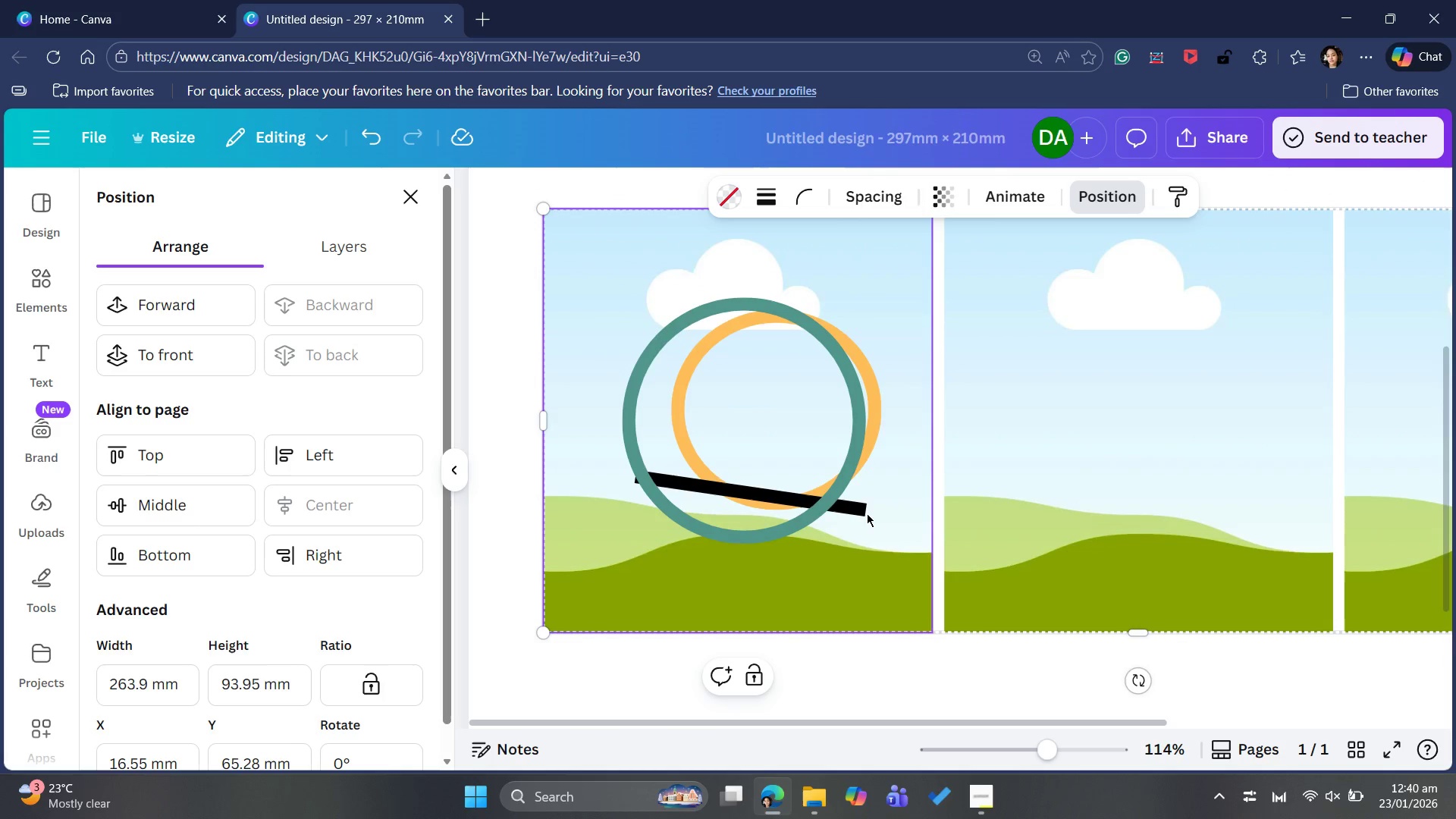 
left_click([868, 519])
 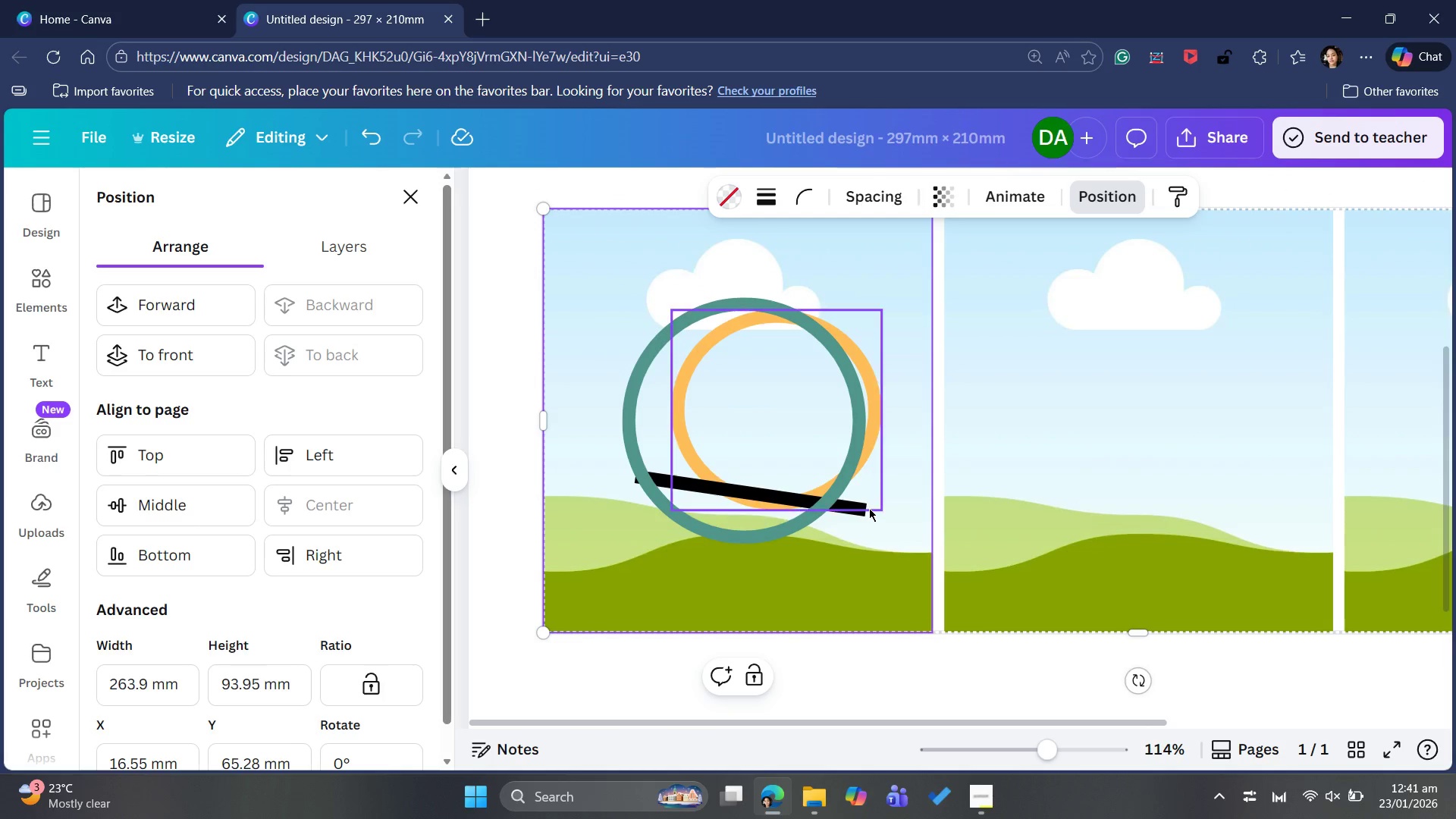 
left_click([869, 508])
 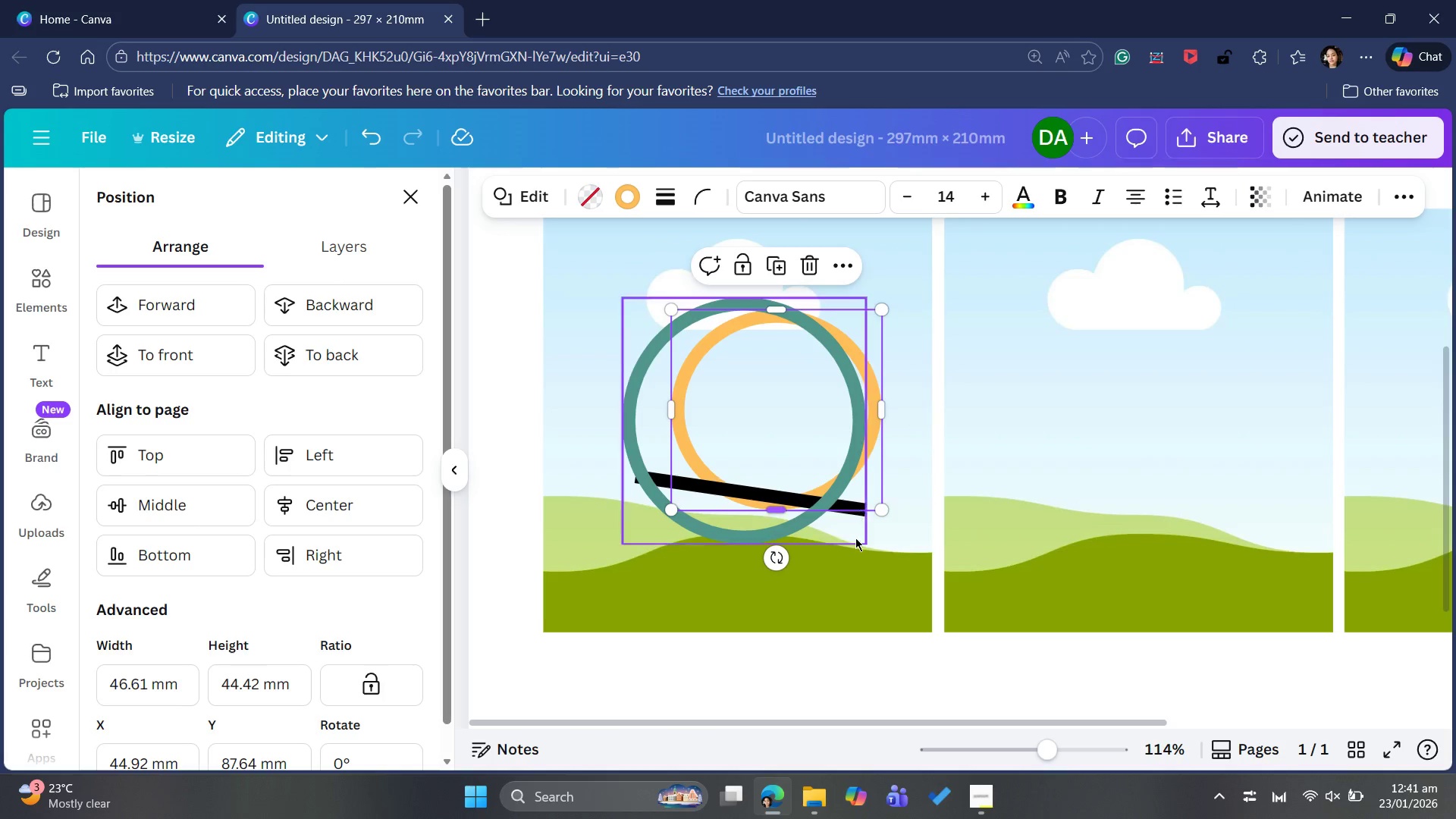 
left_click([855, 560])
 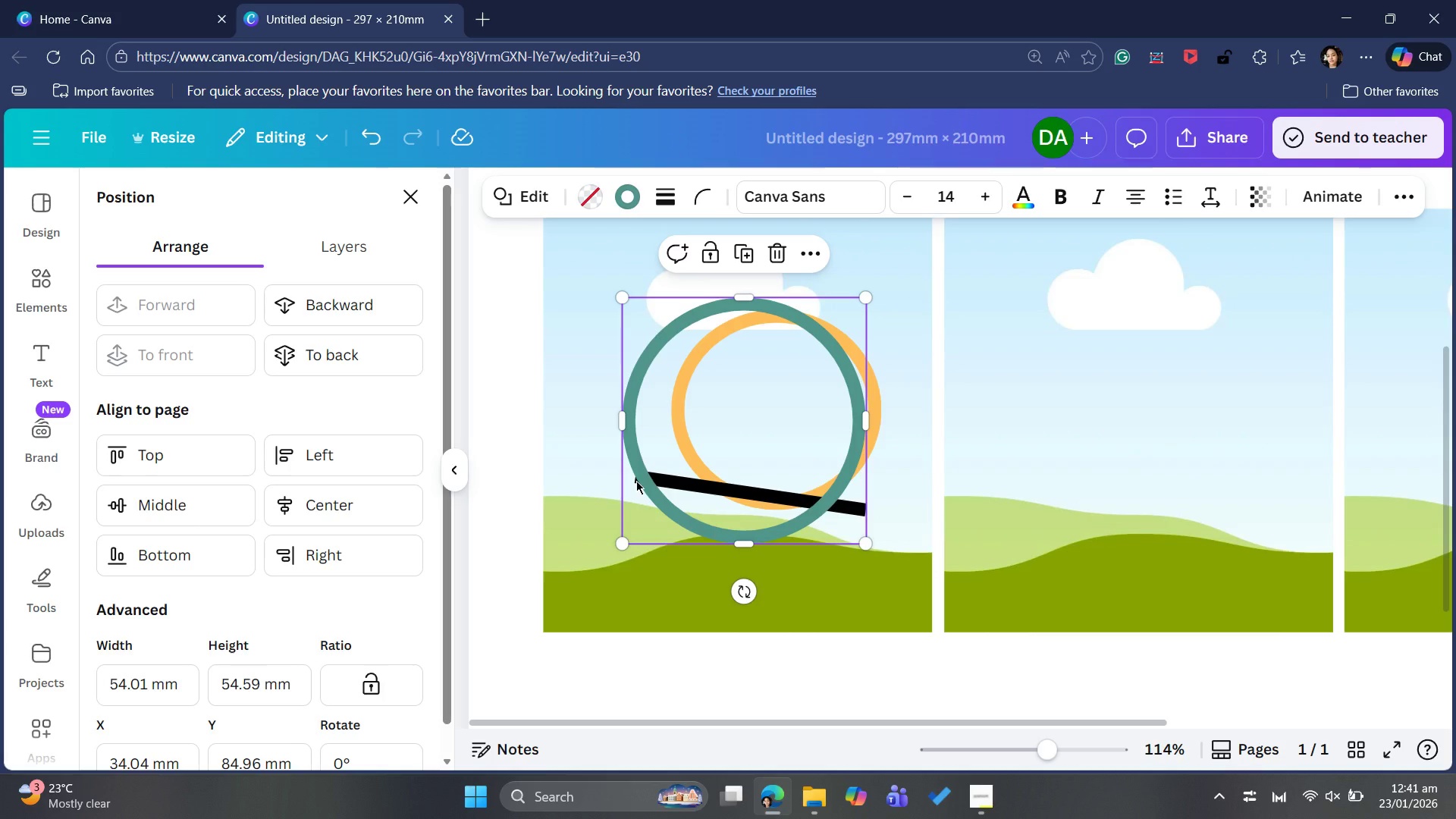 
key(Control+Z)
 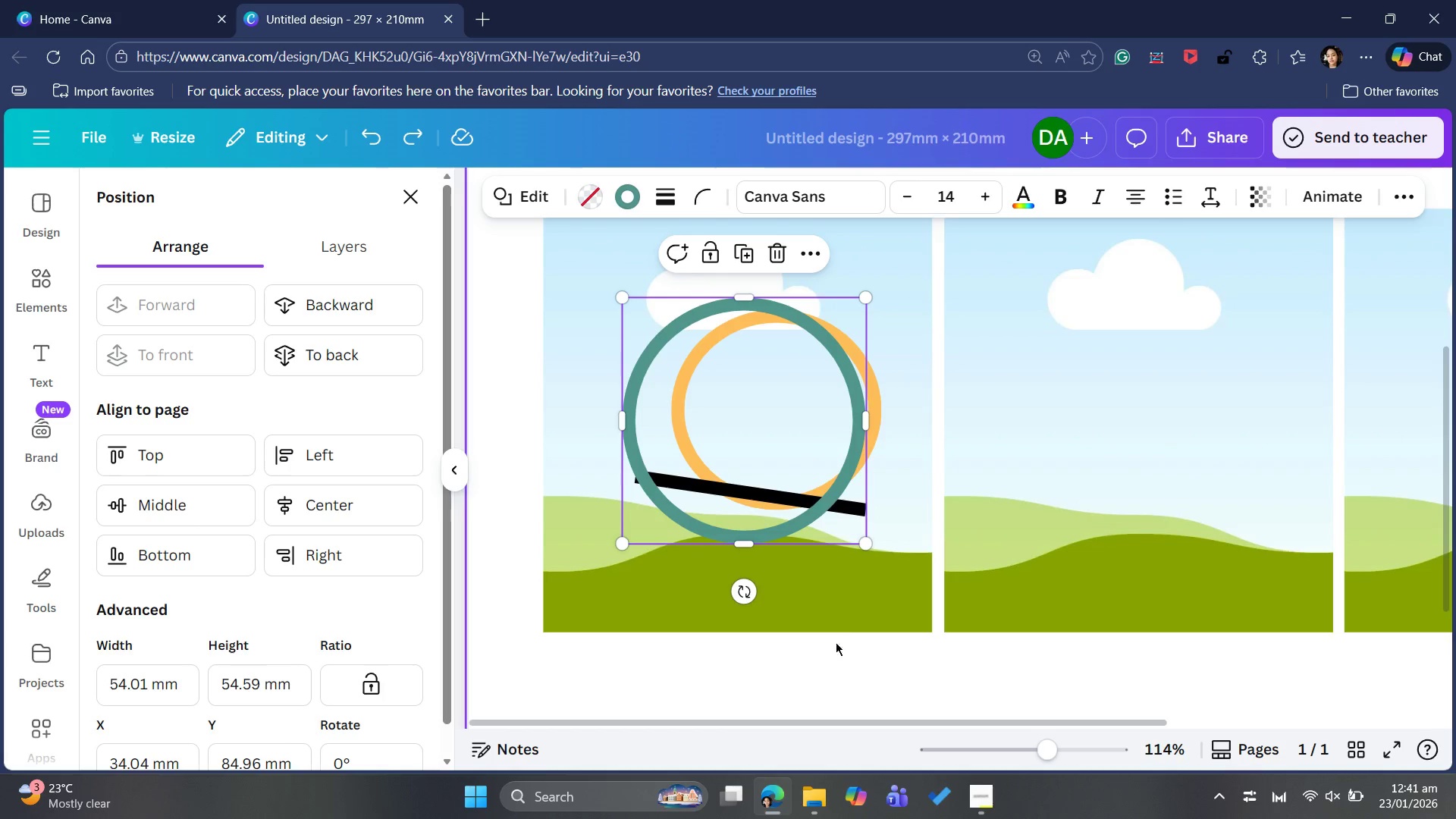 
left_click([856, 614])
 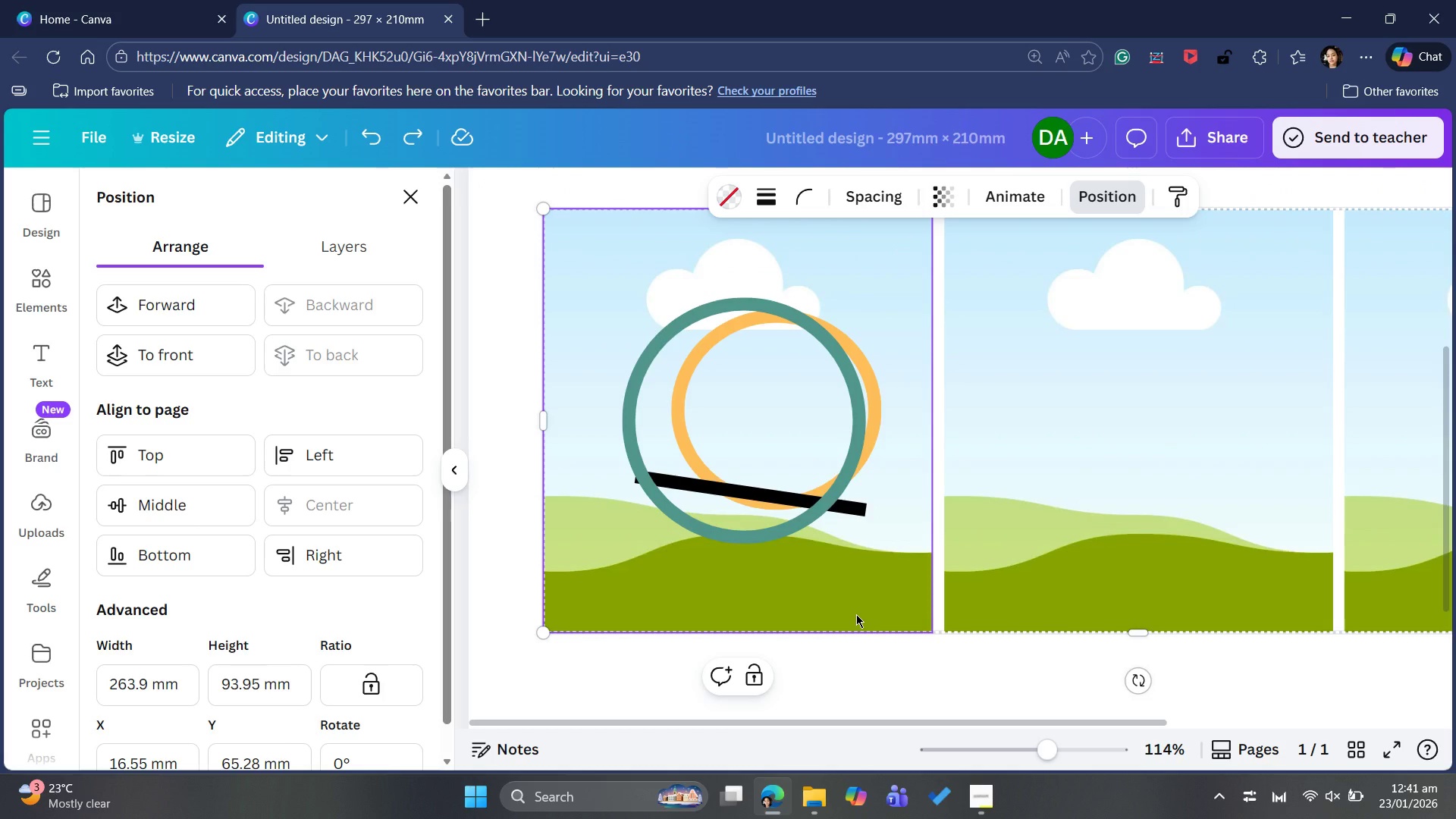 
key(Control+Z)
 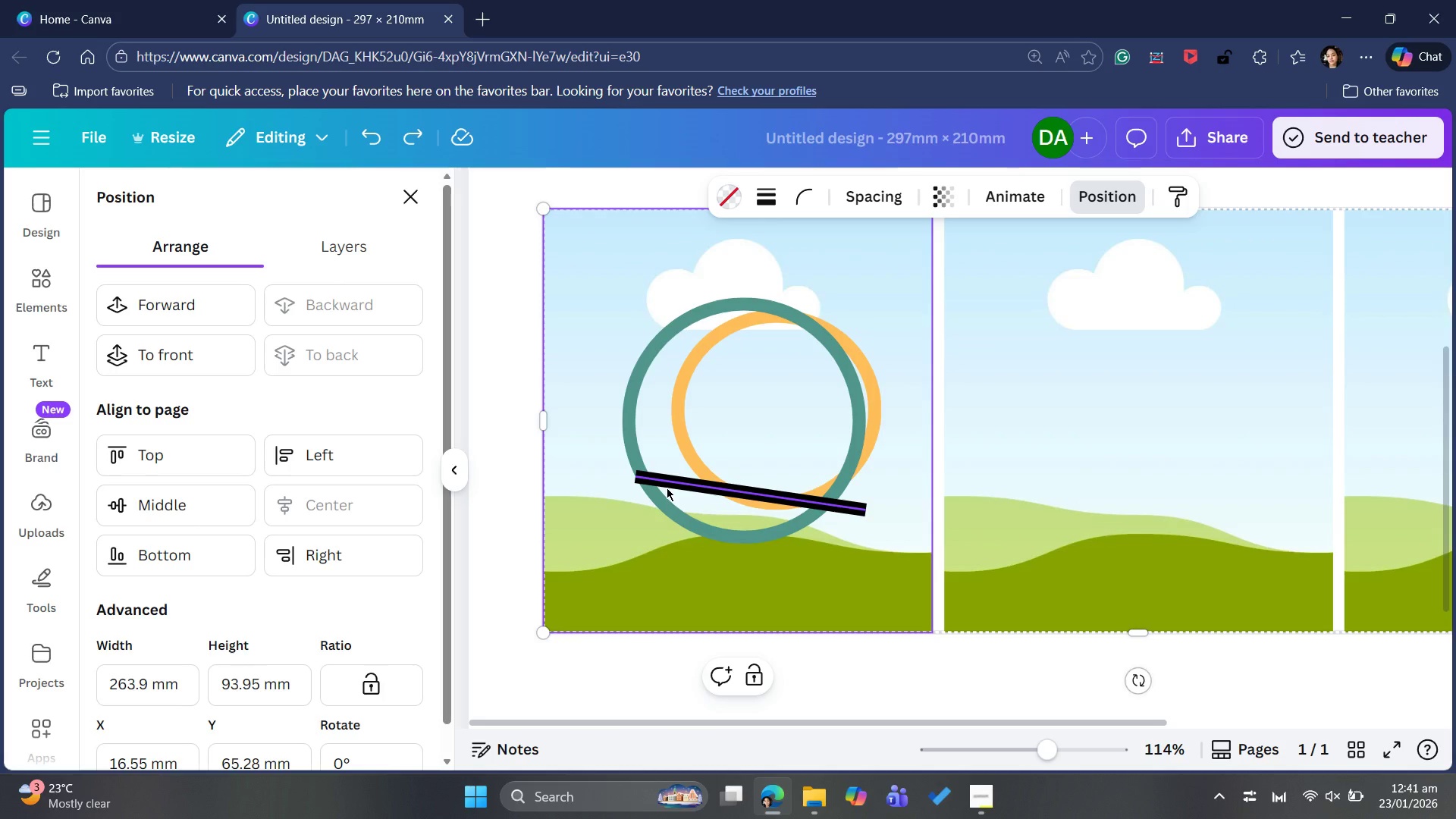 
left_click([664, 482])
 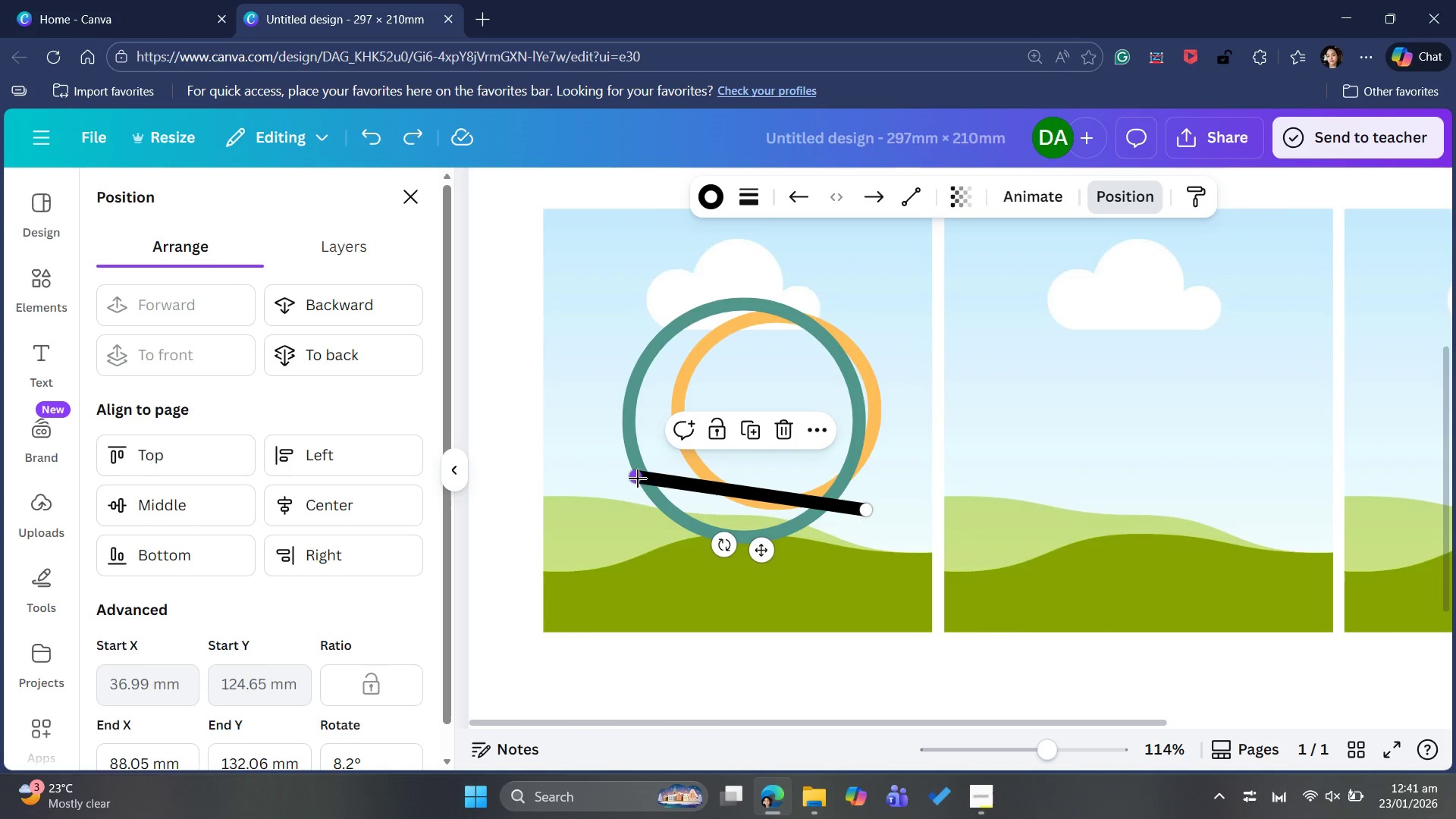 
left_click_drag(start_coordinate=[637, 479], to_coordinate=[648, 473])
 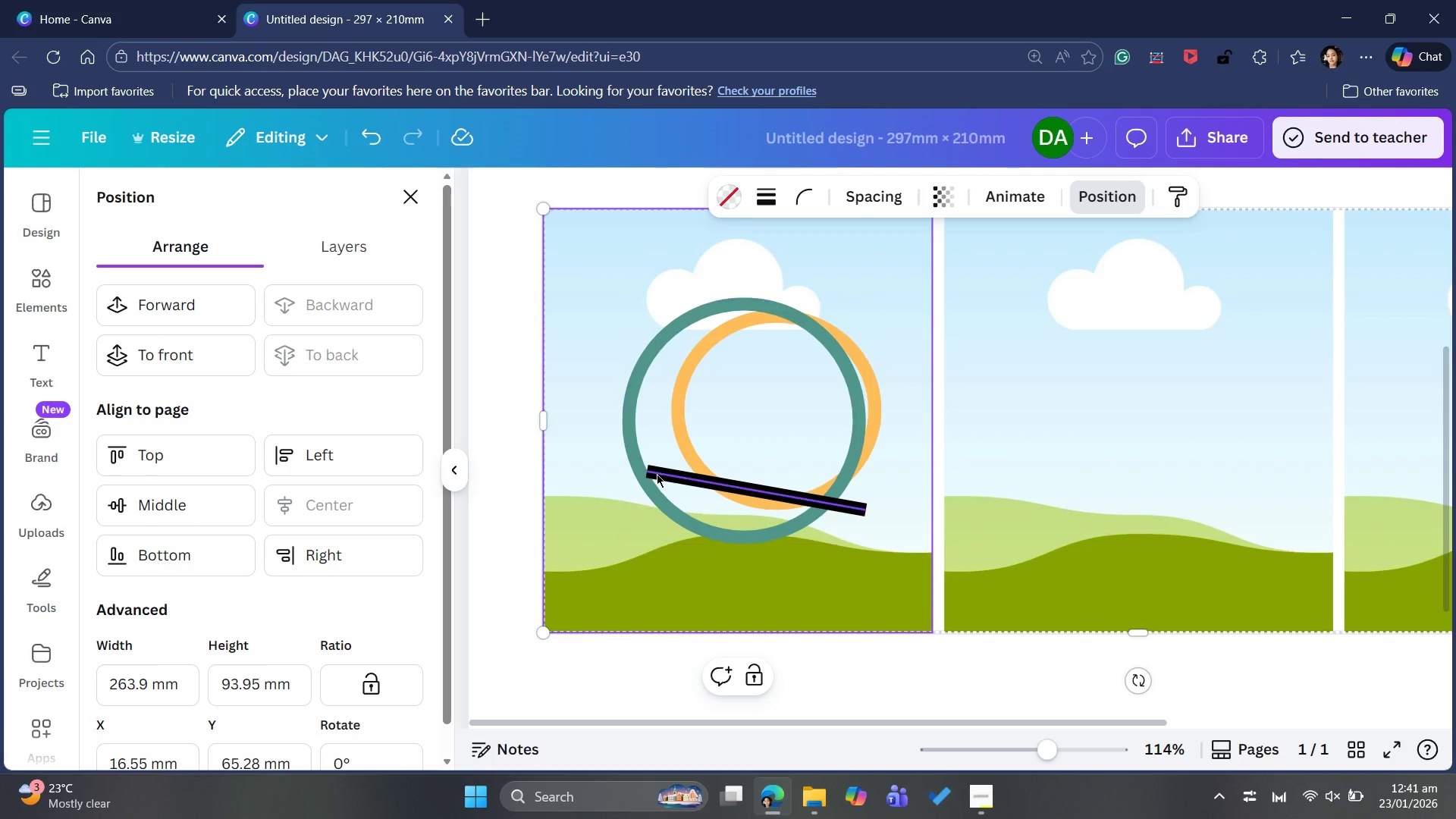 
left_click([657, 466])
 